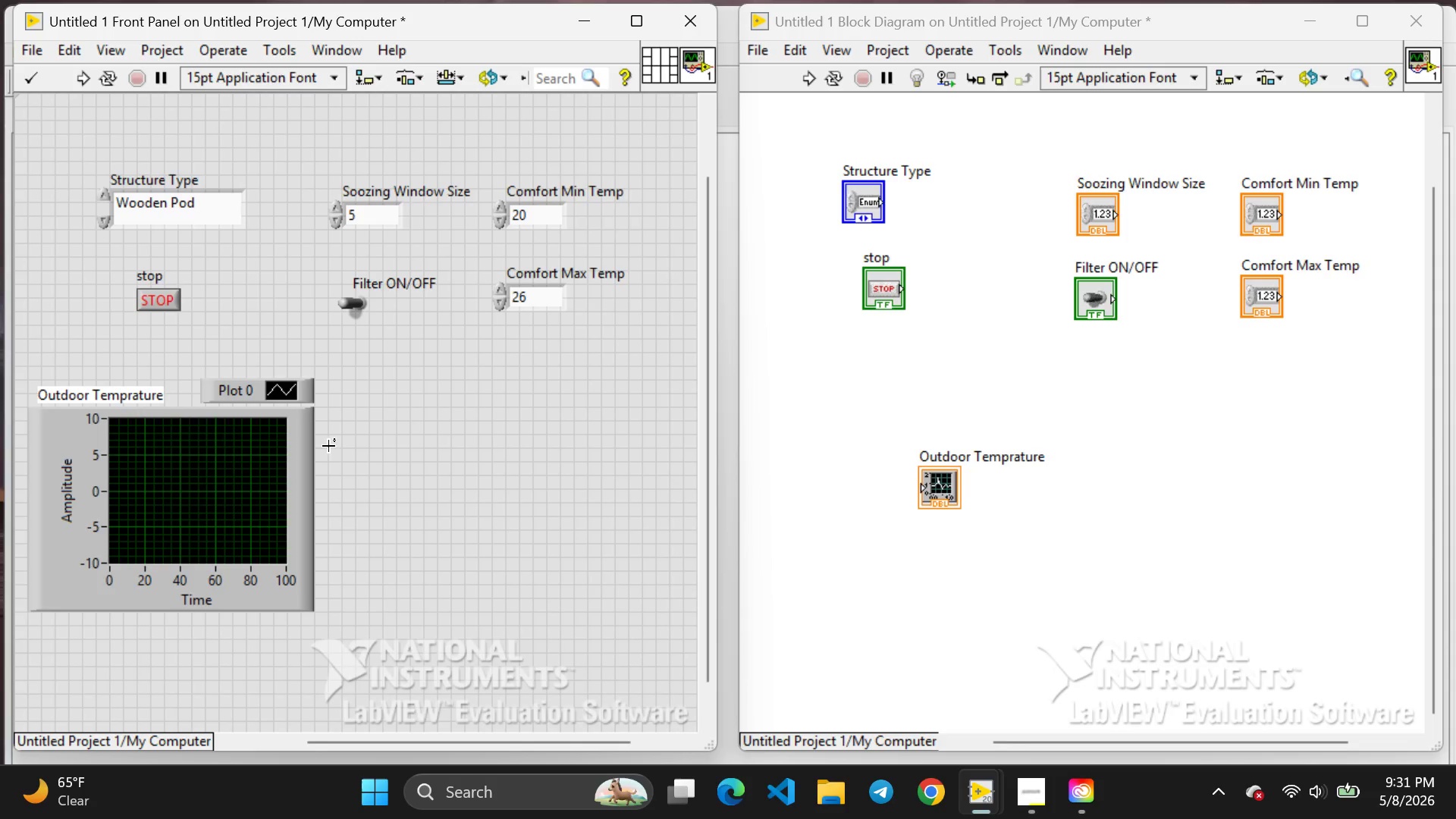 
right_click([406, 474])
 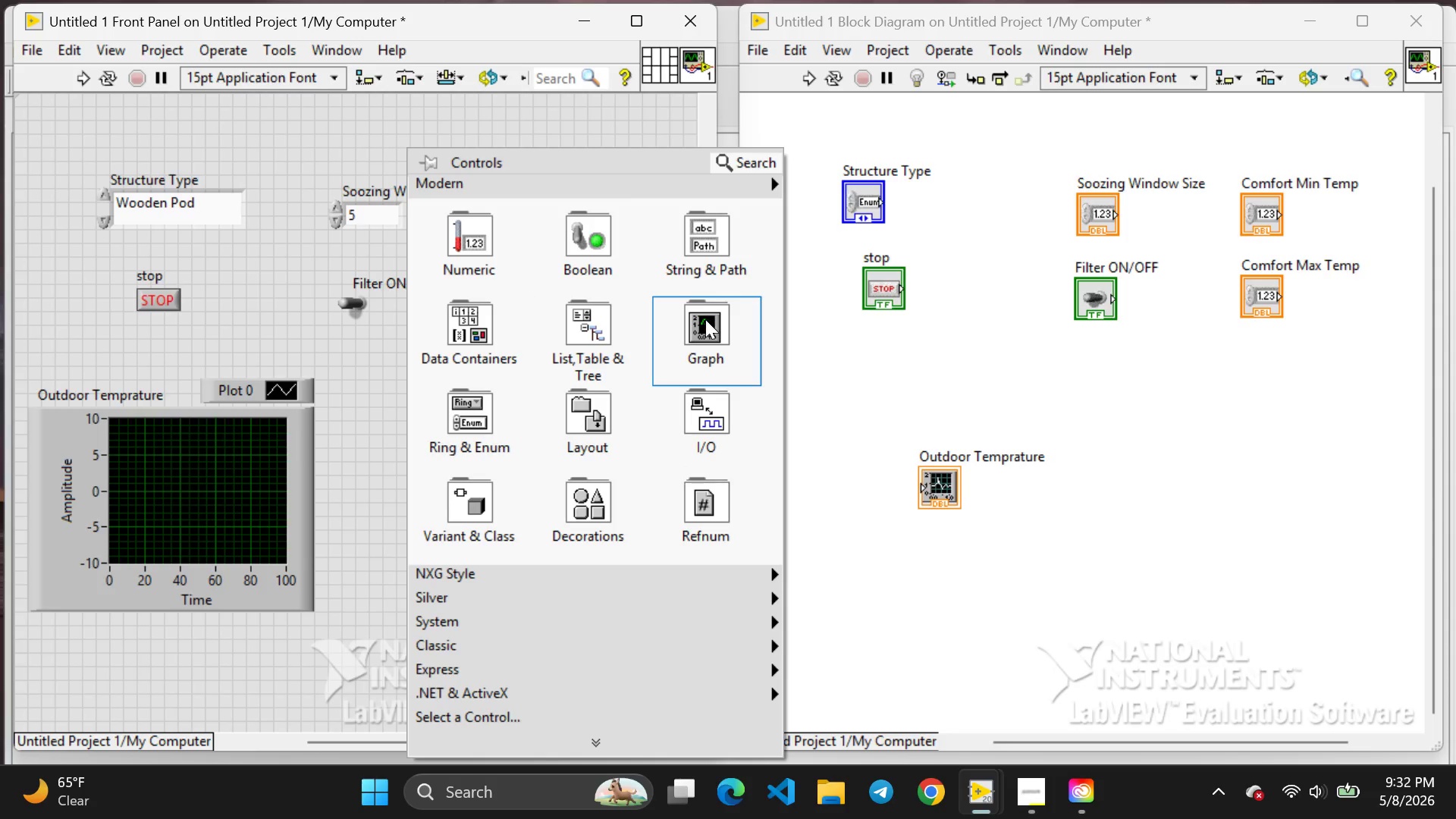 
left_click([705, 319])
 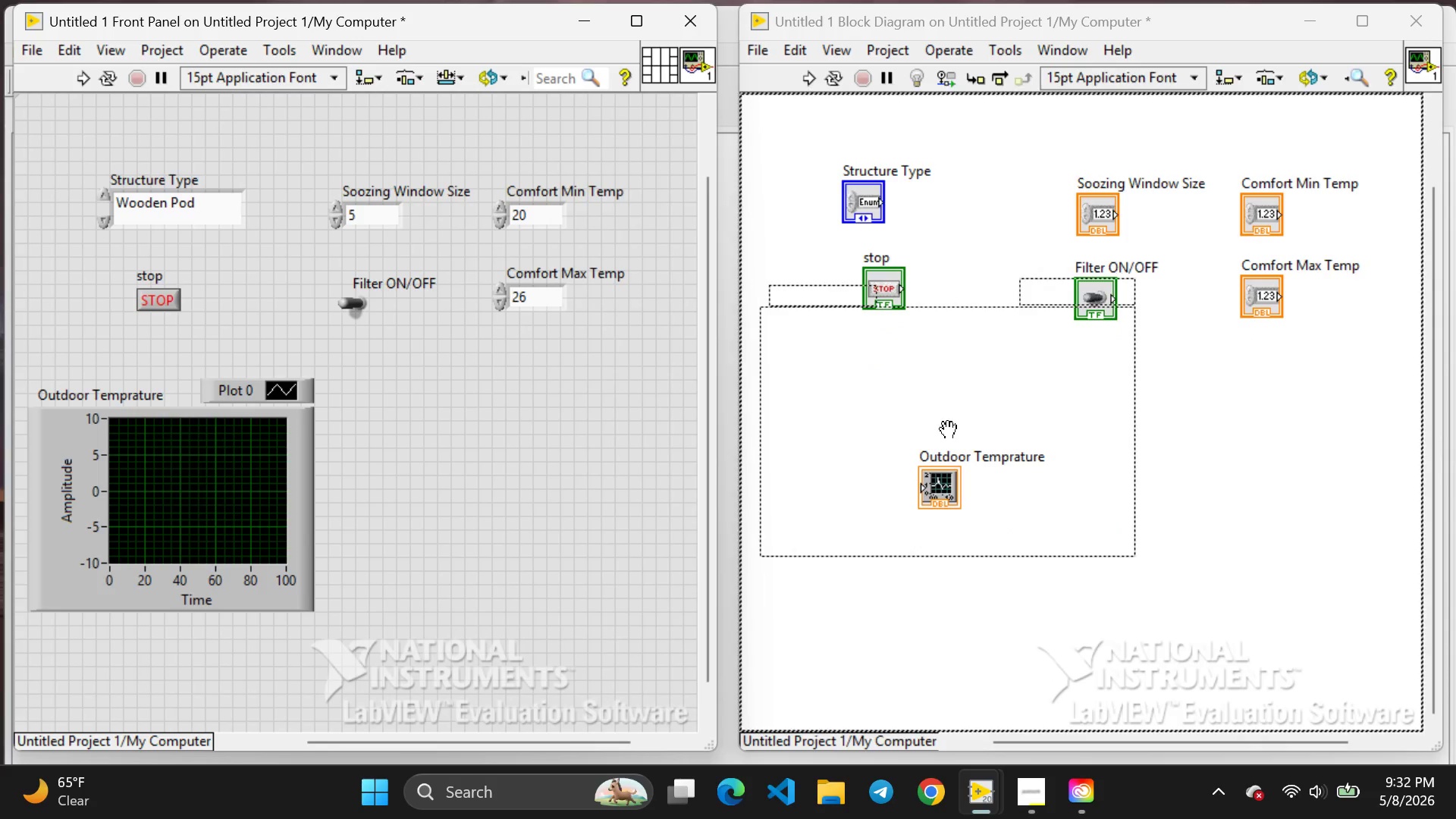 
left_click([948, 431])
 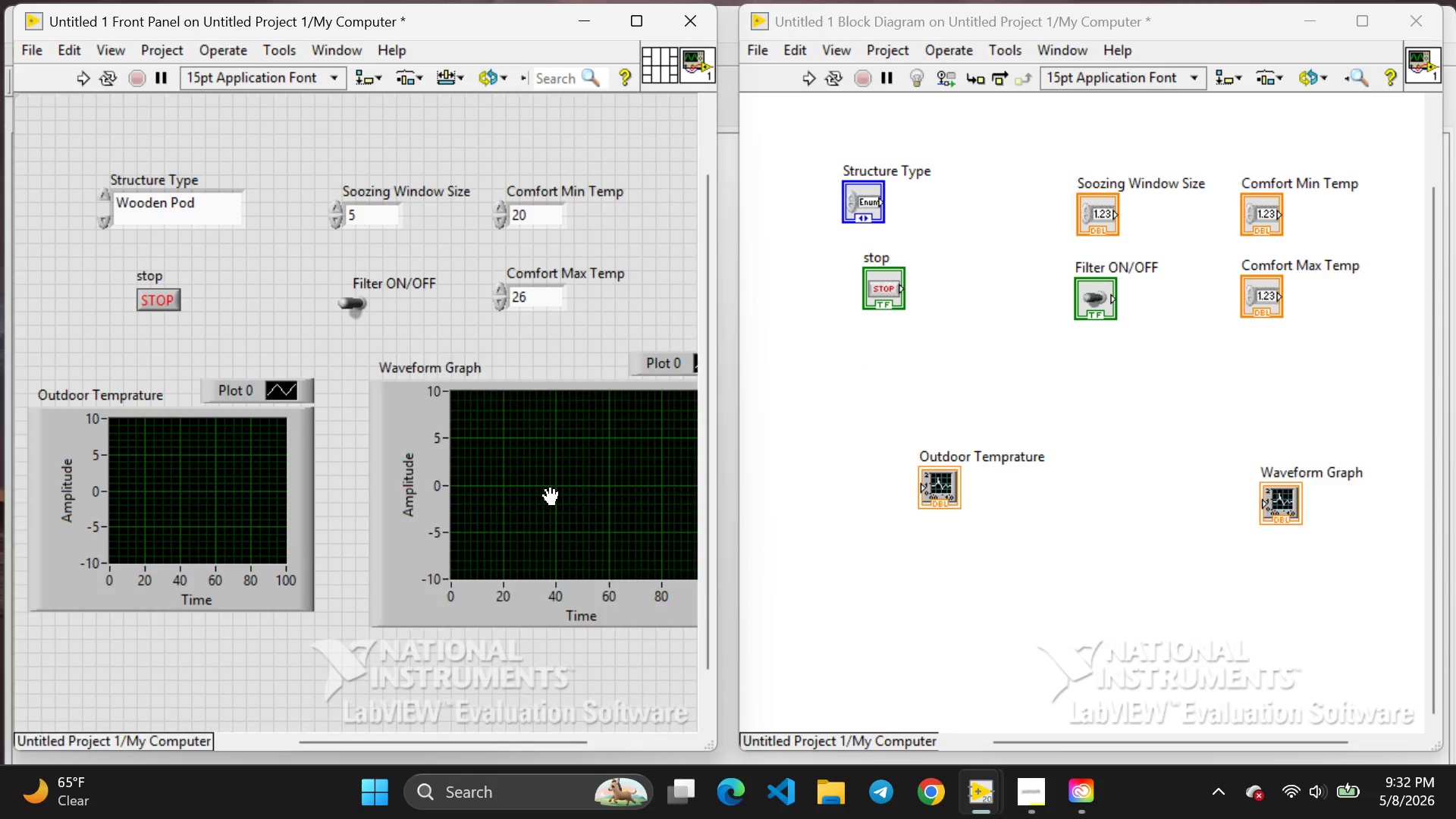 
left_click([551, 497])
 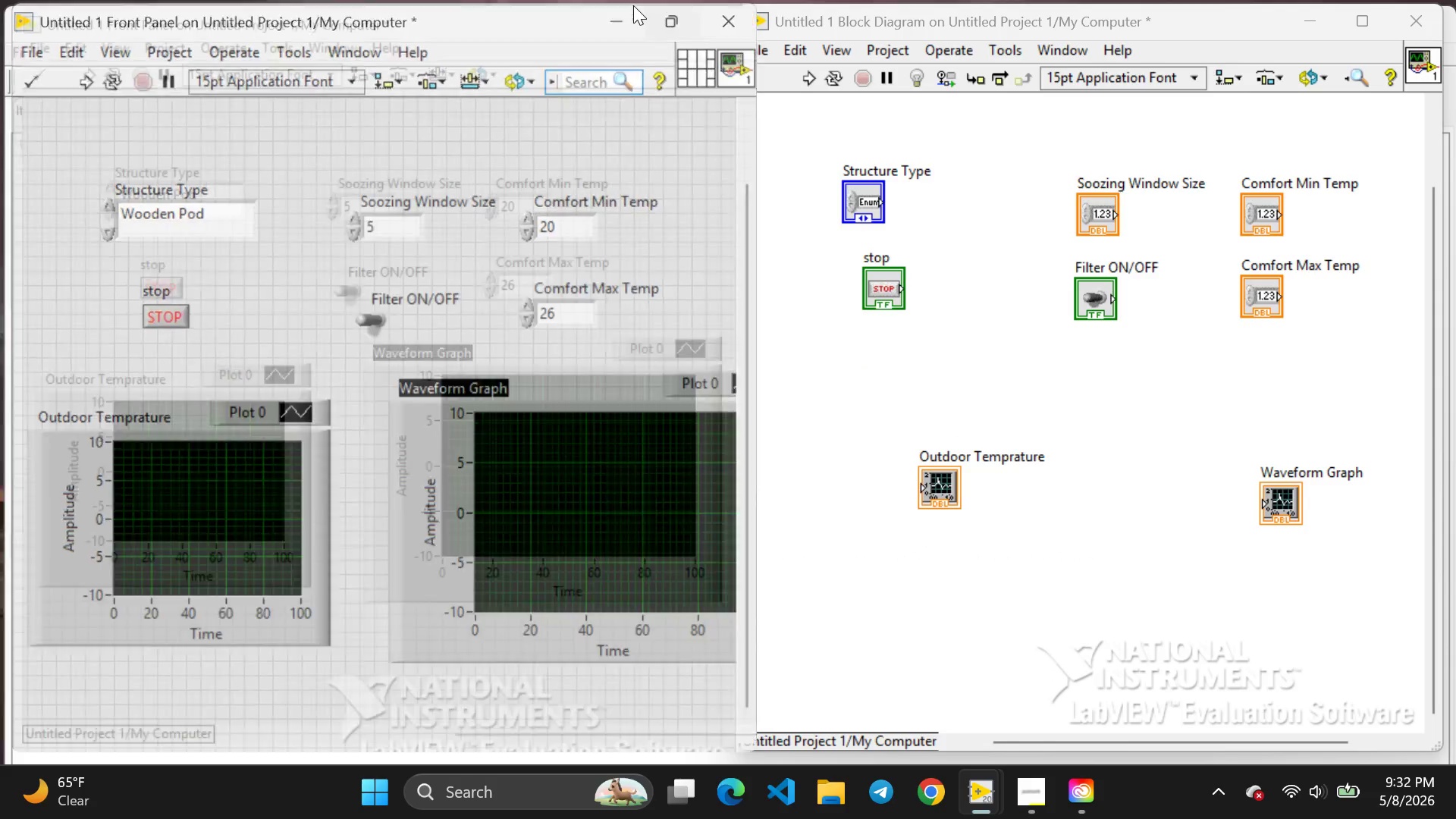 
left_click([633, 5])
 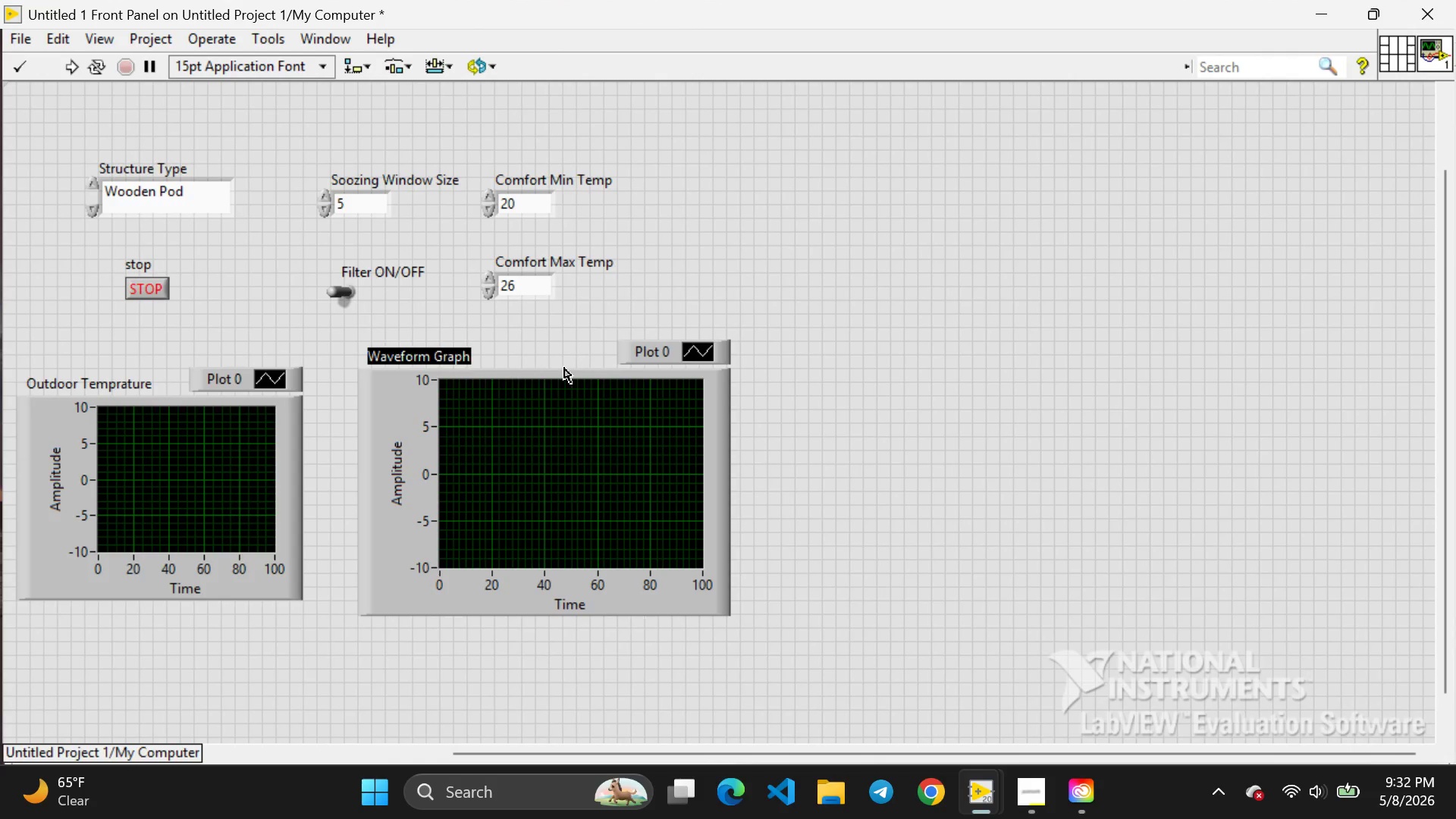 
left_click([564, 368])
 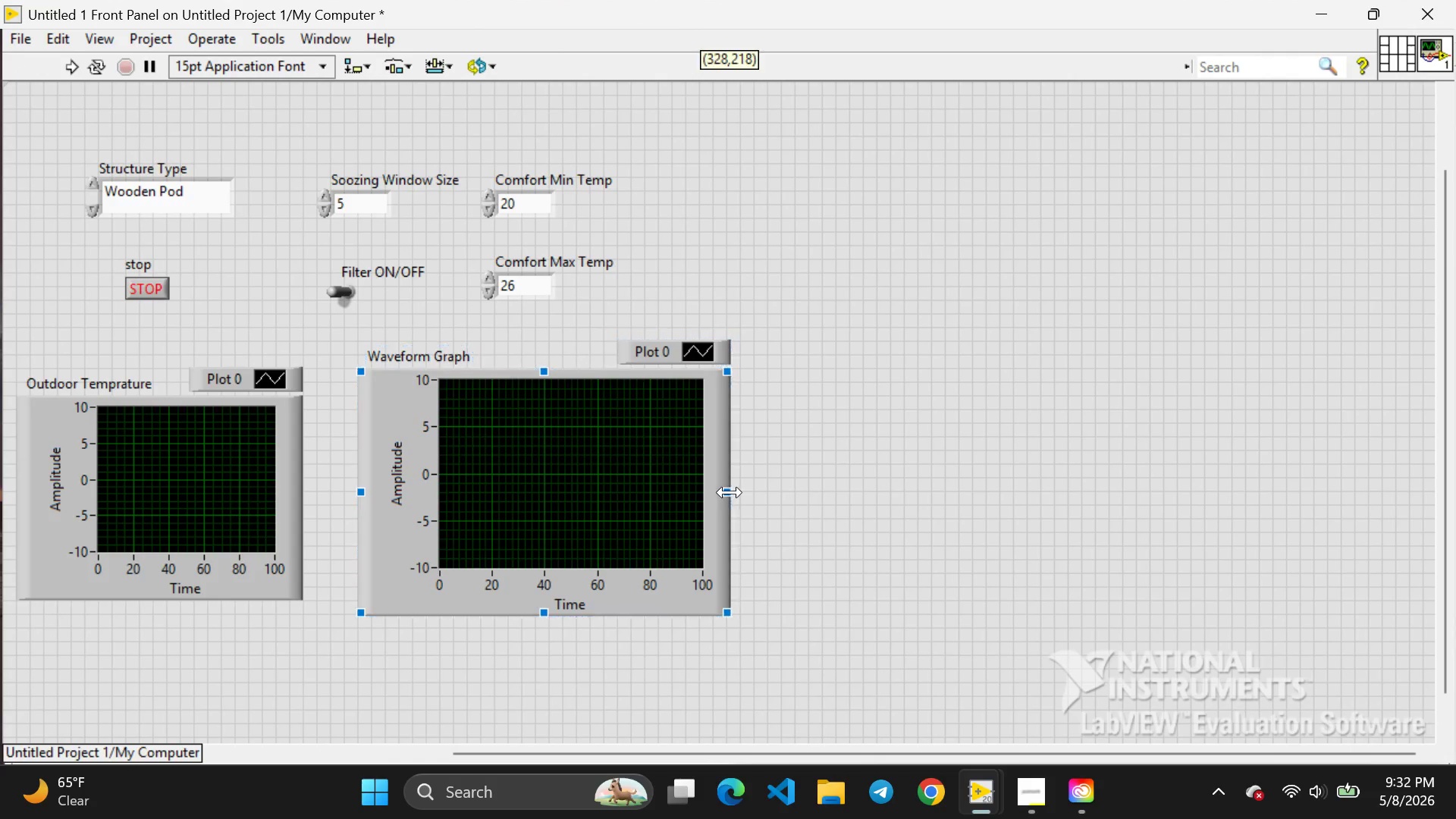 
left_click_drag(start_coordinate=[730, 492], to_coordinate=[668, 492])
 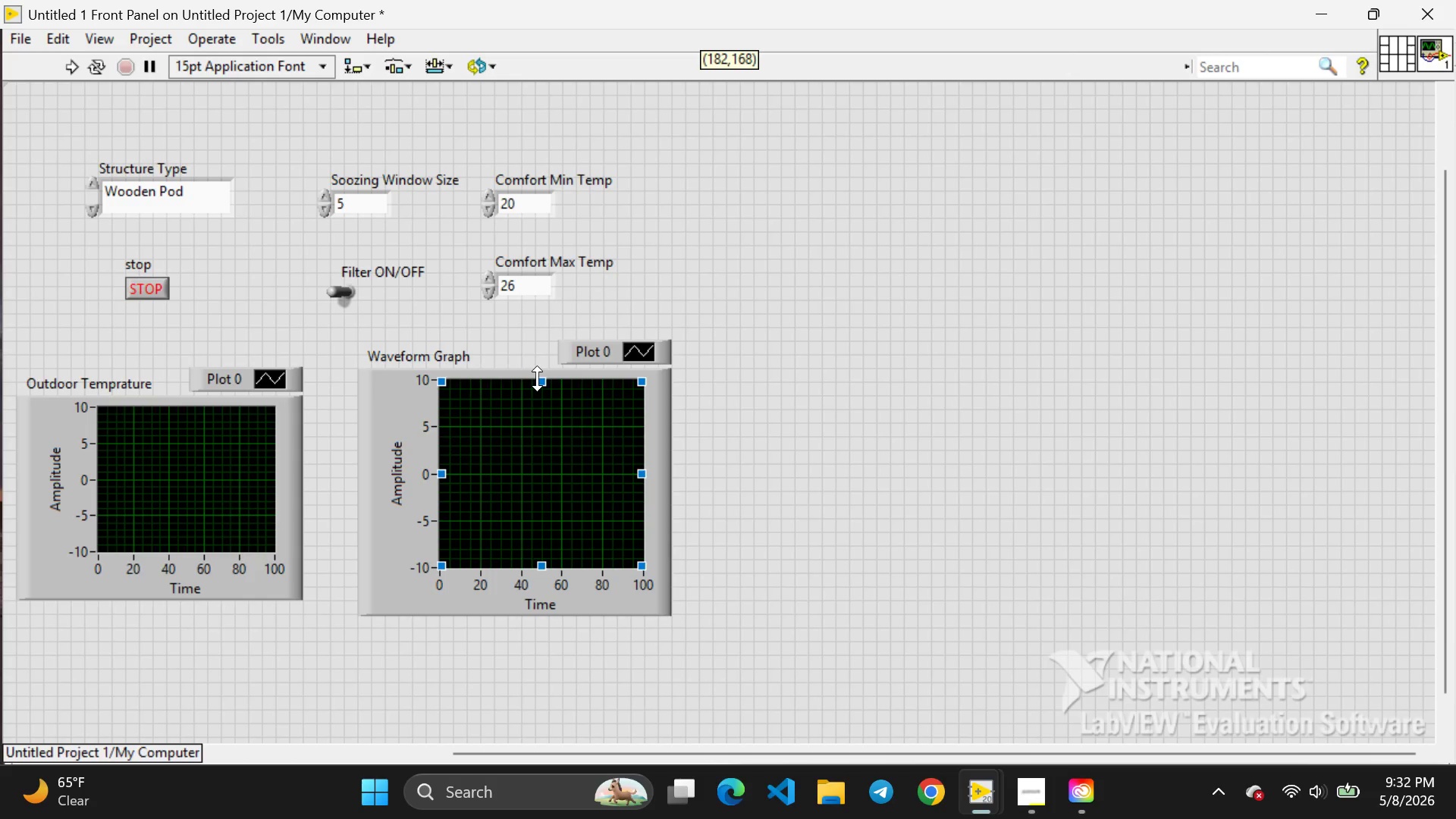 
left_click_drag(start_coordinate=[537, 378], to_coordinate=[536, 403])
 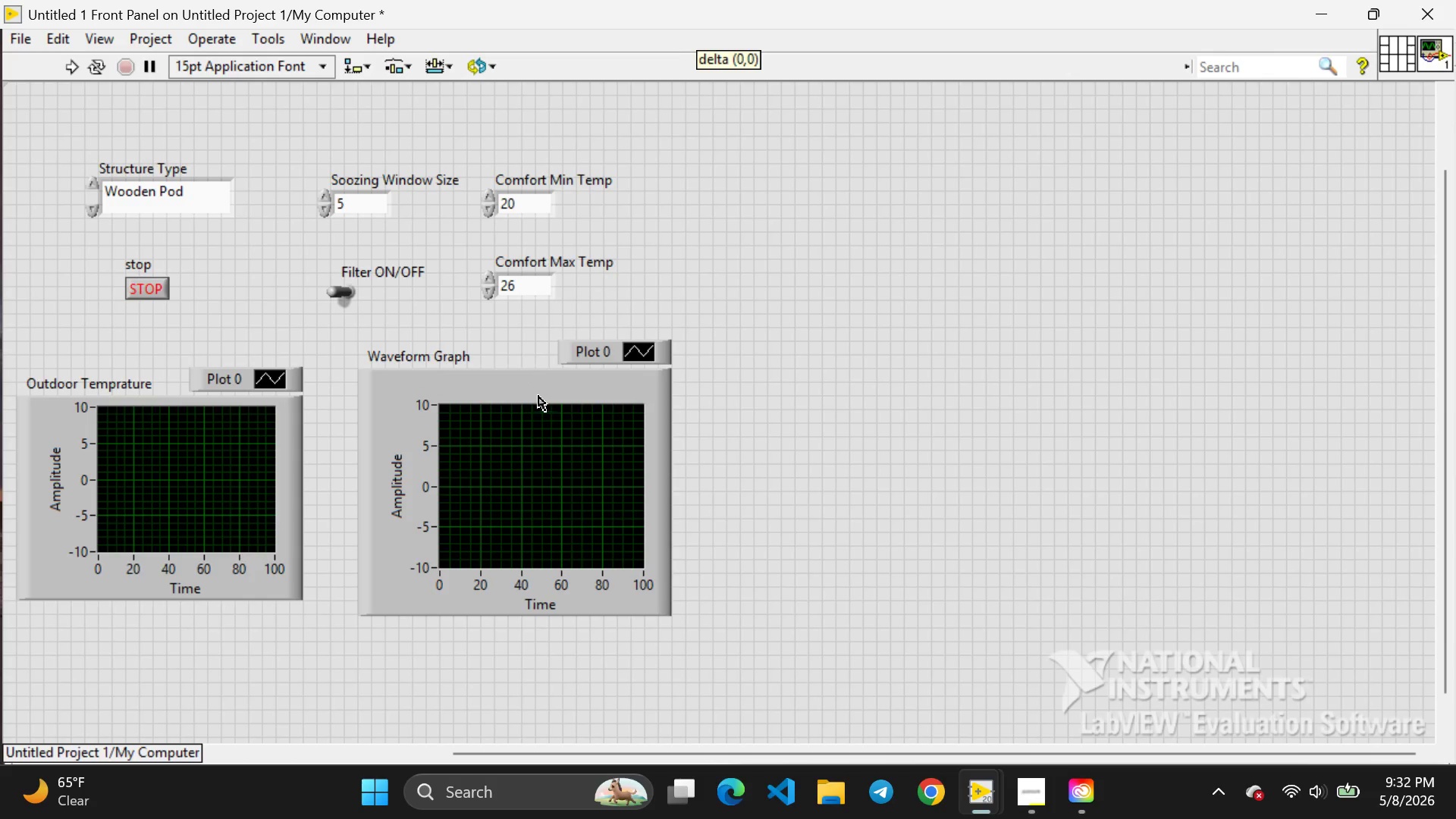 
left_click_drag(start_coordinate=[536, 403], to_coordinate=[538, 395])
 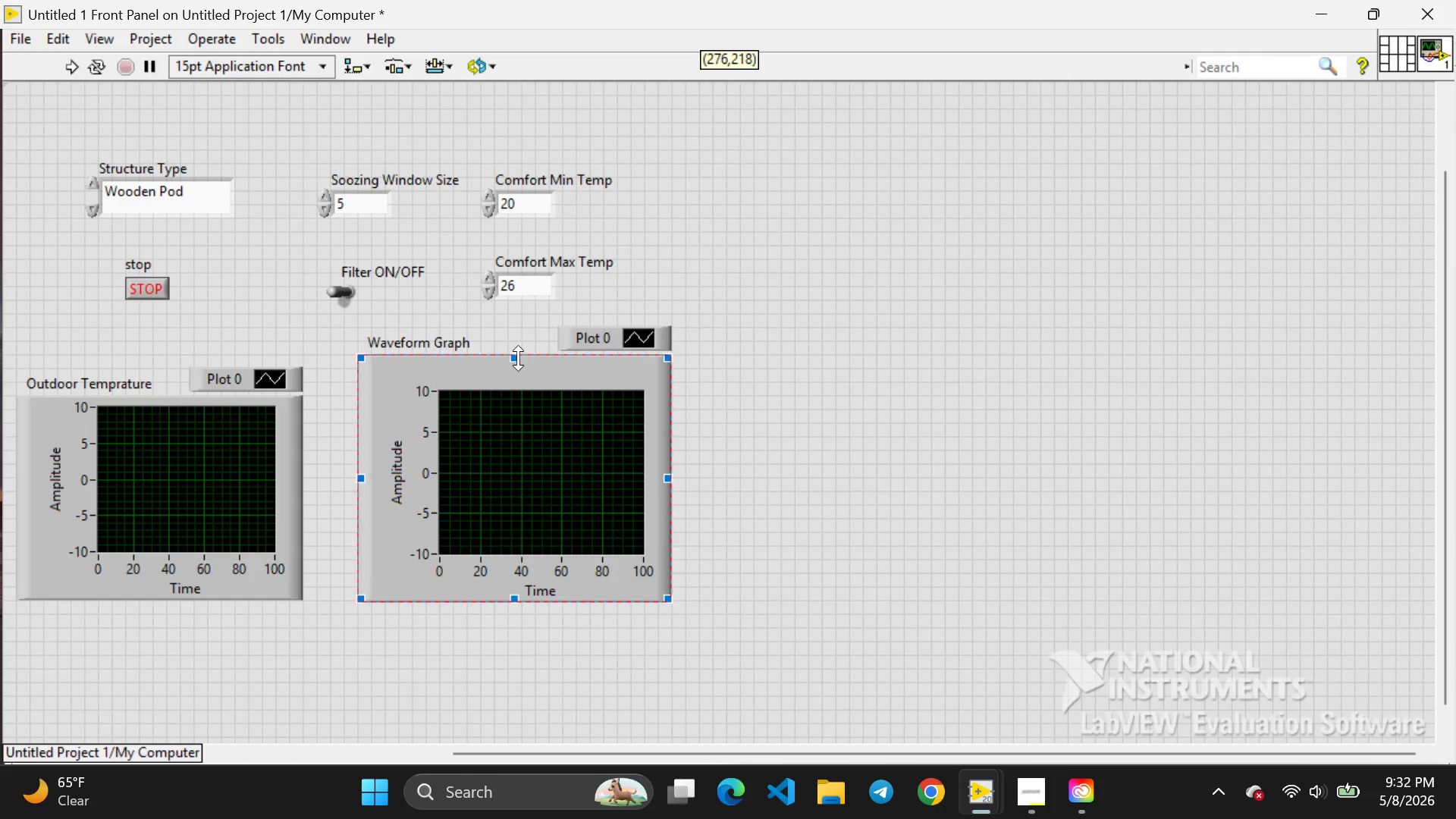 
left_click_drag(start_coordinate=[518, 356], to_coordinate=[517, 393])
 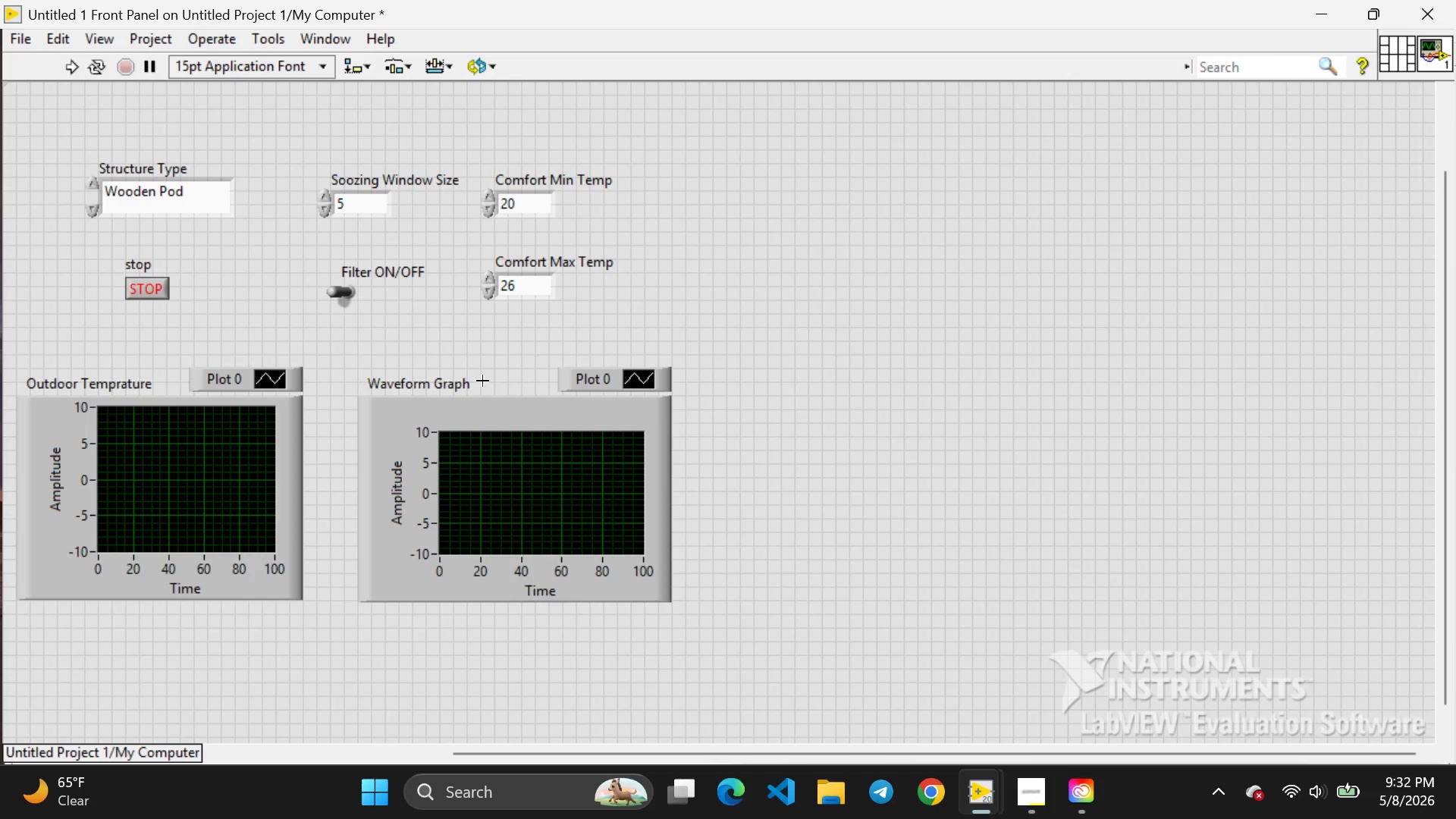 
left_click([482, 381])
 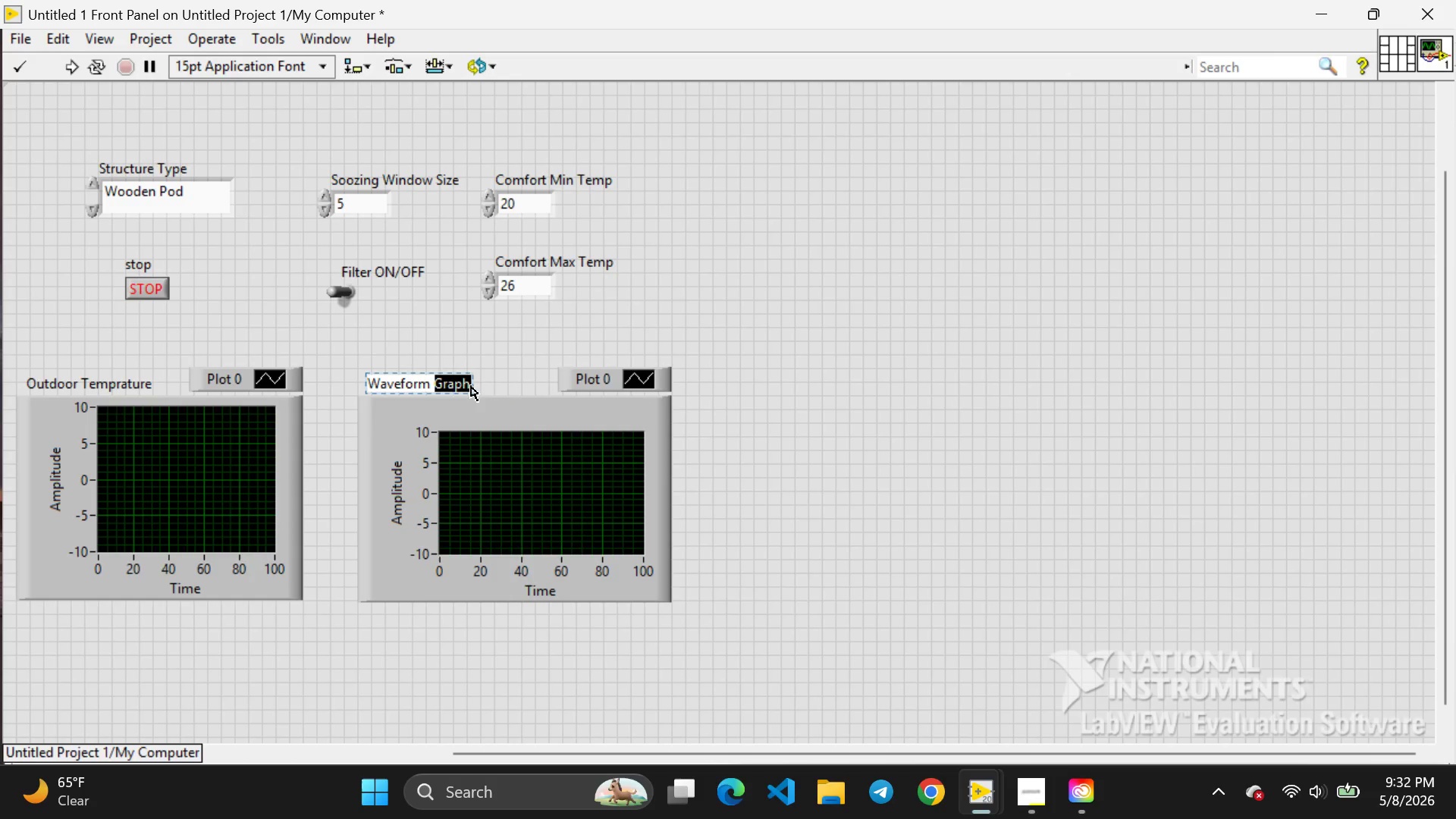 
double_click([471, 386])
 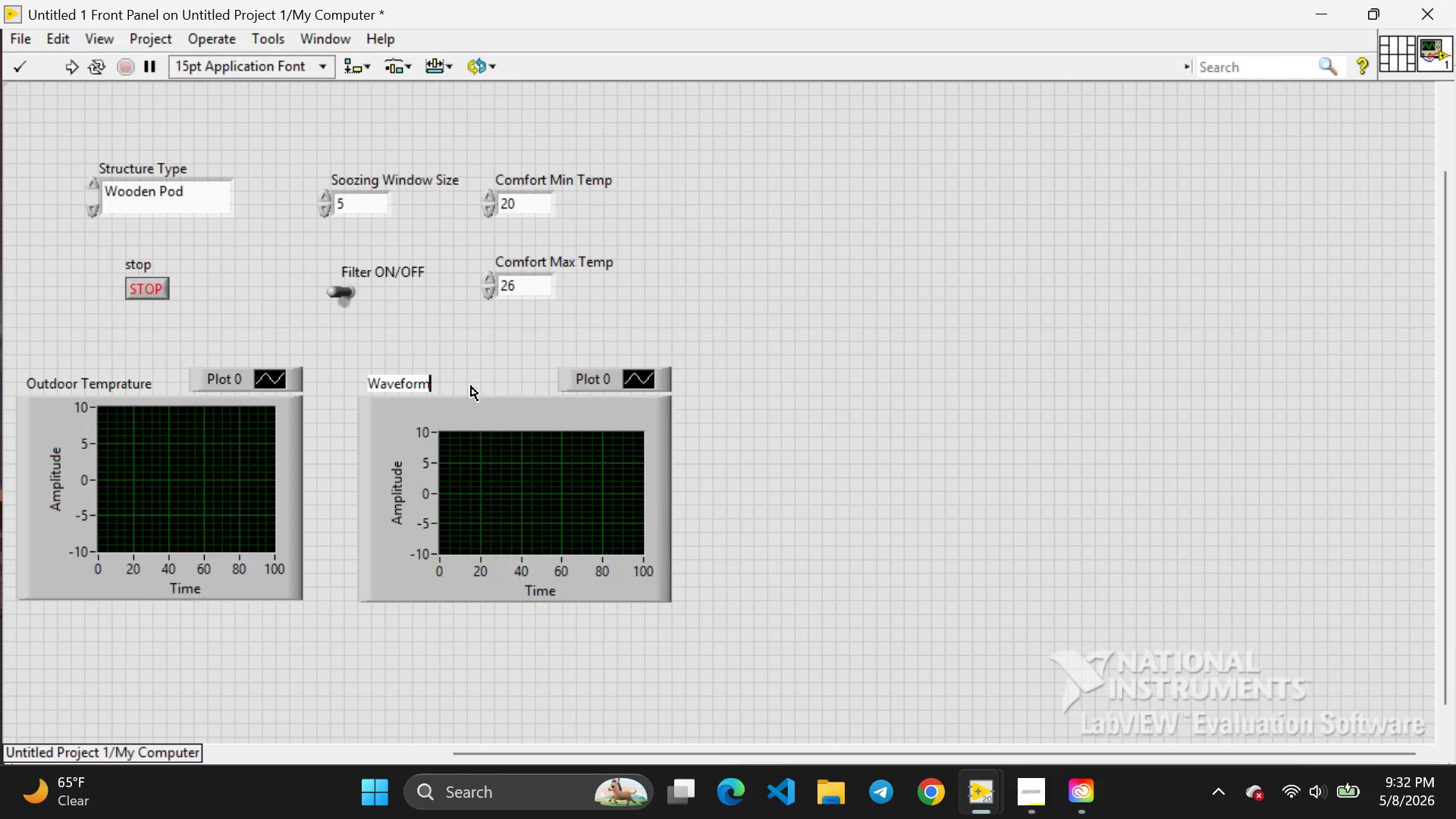 
key(Backspace)
key(Backspace)
key(Backspace)
key(Backspace)
key(Backspace)
key(Backspace)
key(Backspace)
key(Backspace)
key(Backspace)
key(Backspace)
type(Indoor Temprature)
 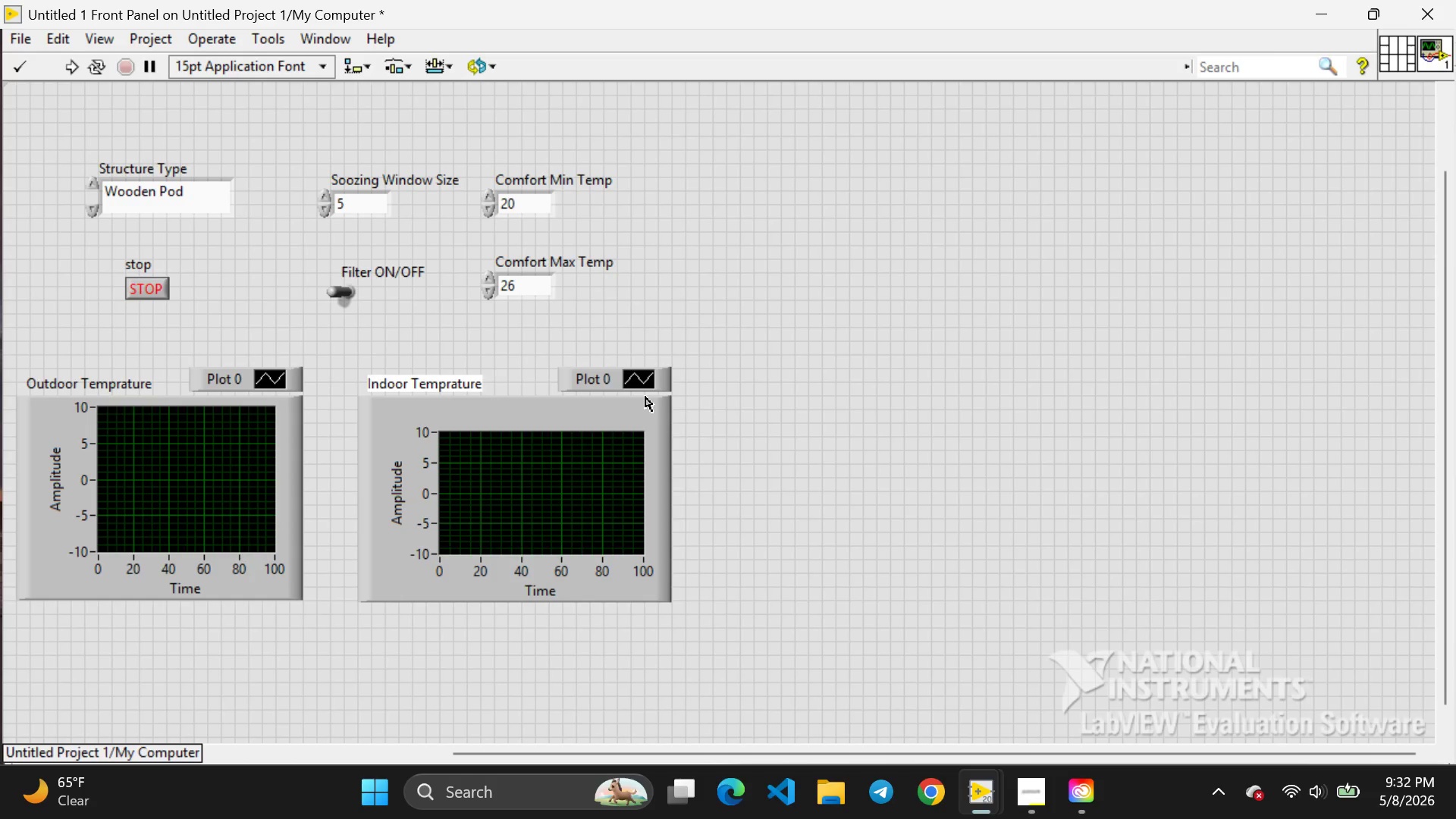 
left_click([846, 435])
 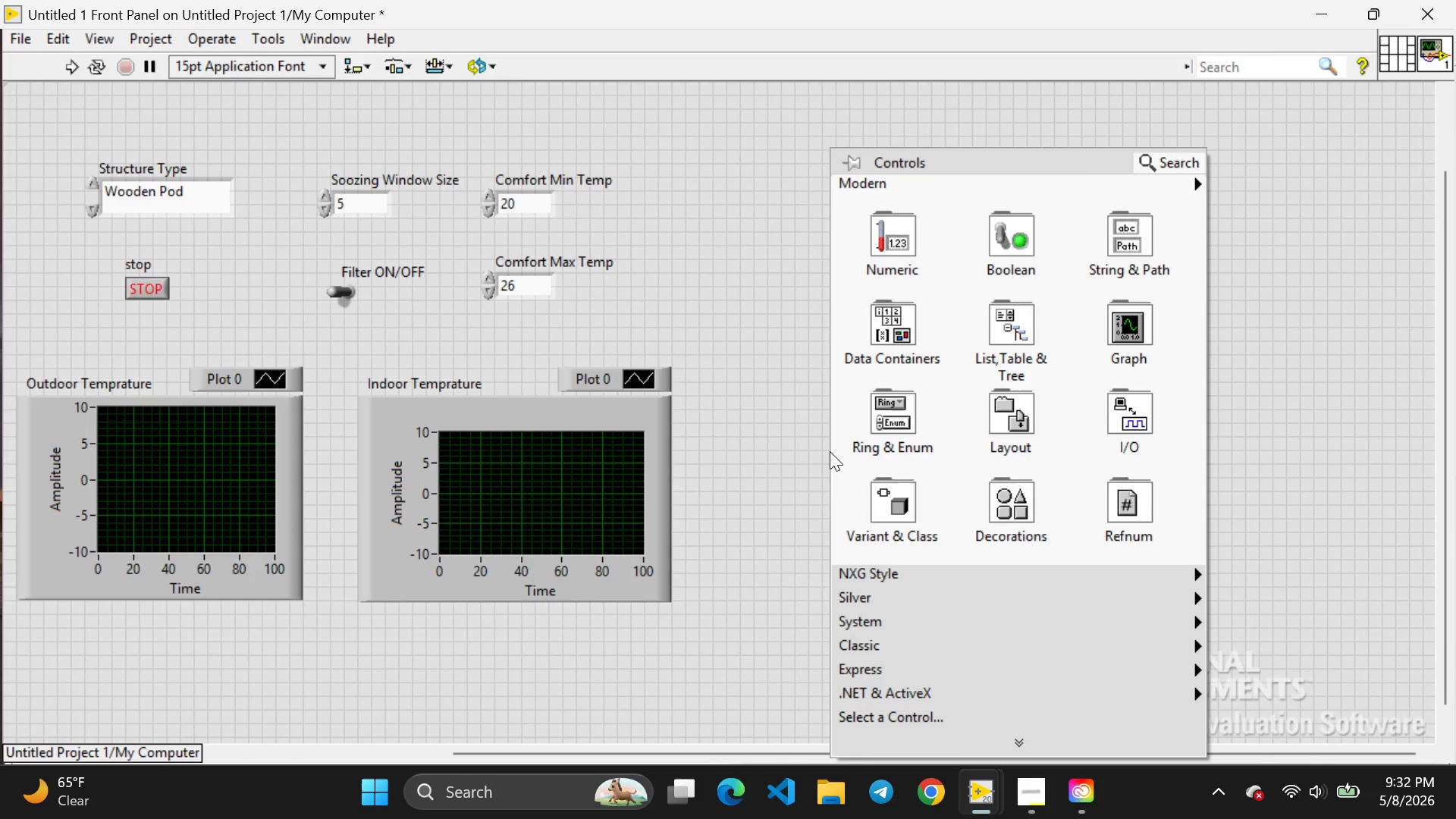 
right_click([830, 451])
 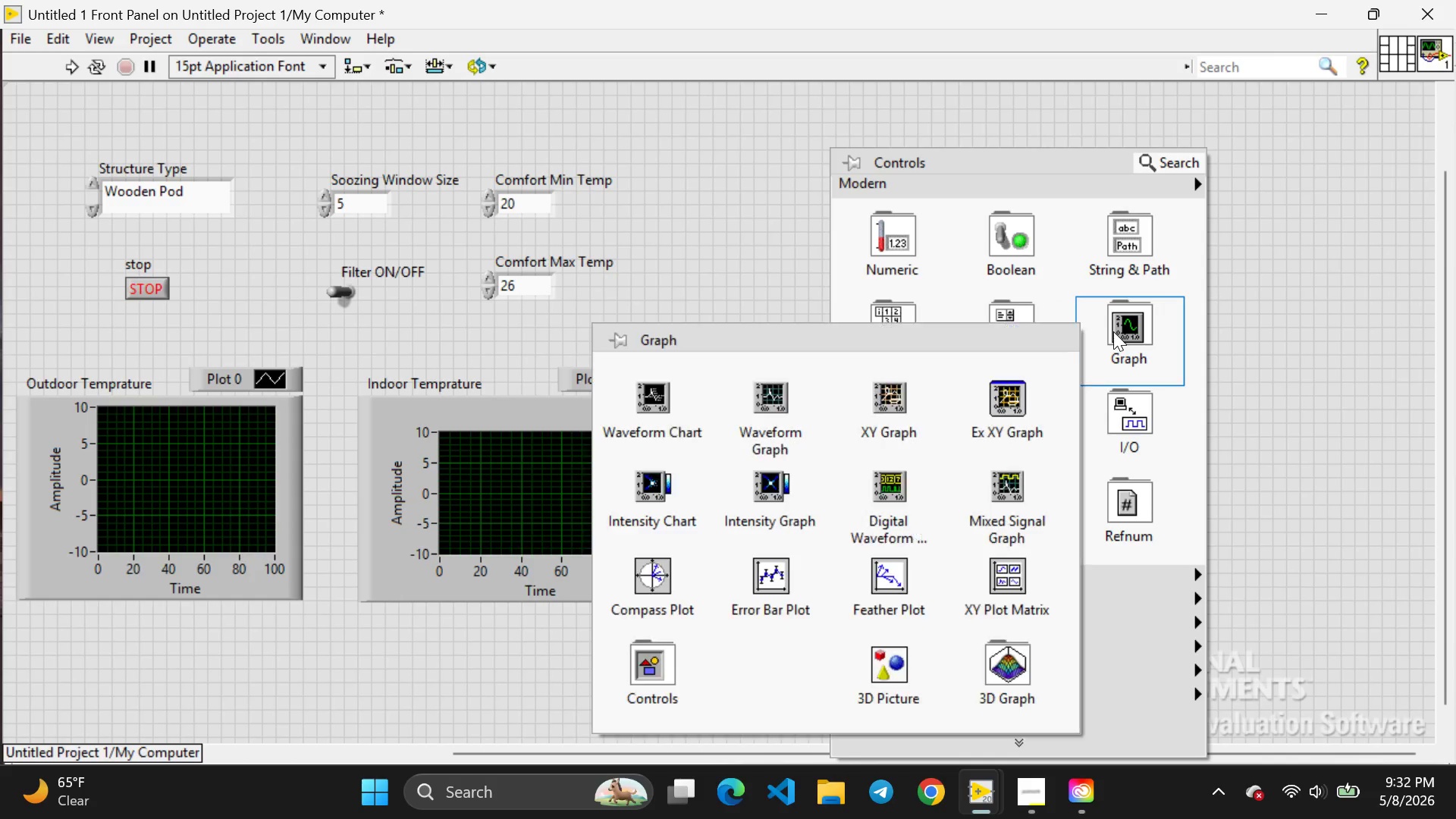 
left_click([1113, 331])
 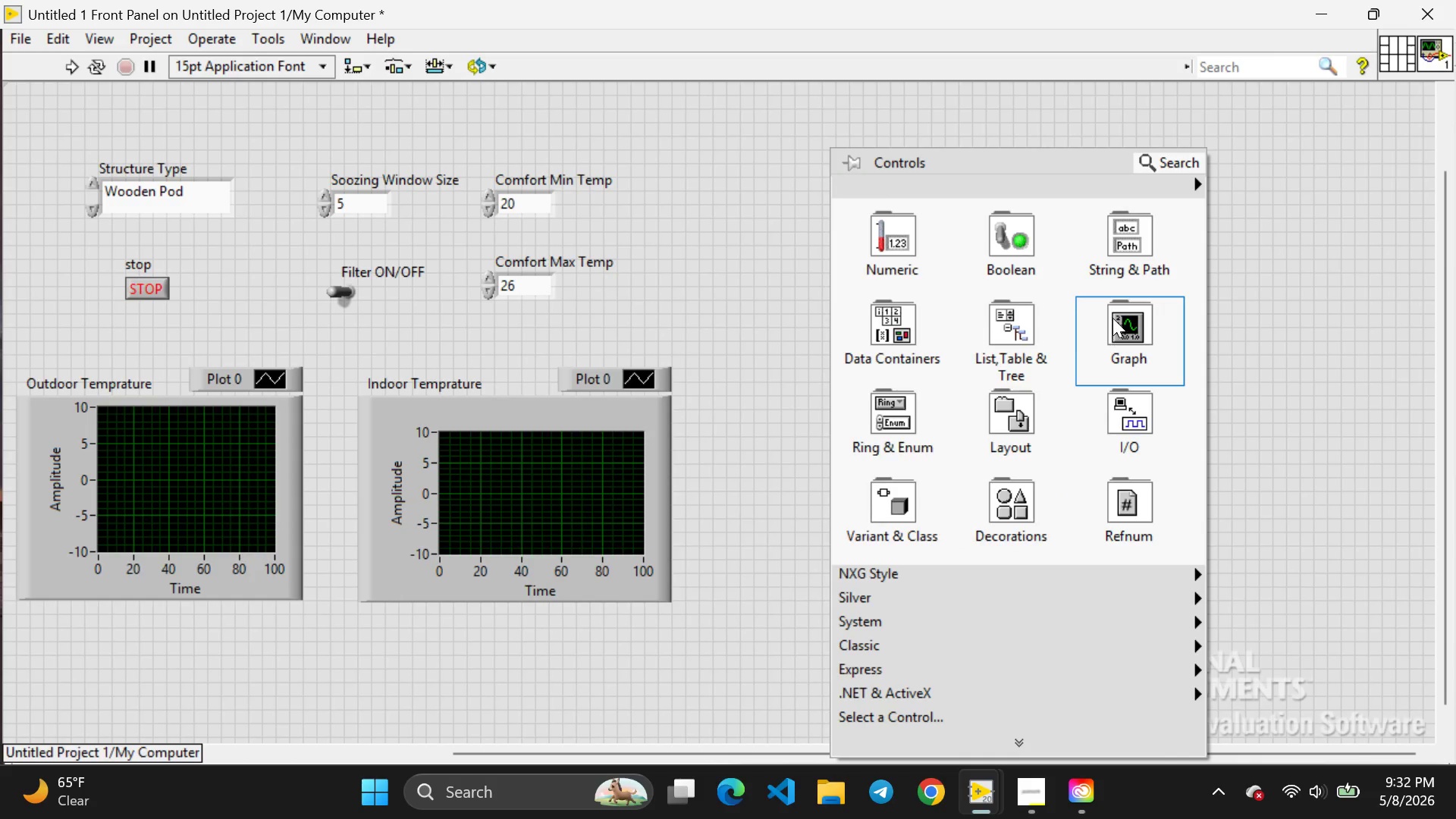 
left_click([1112, 318])
 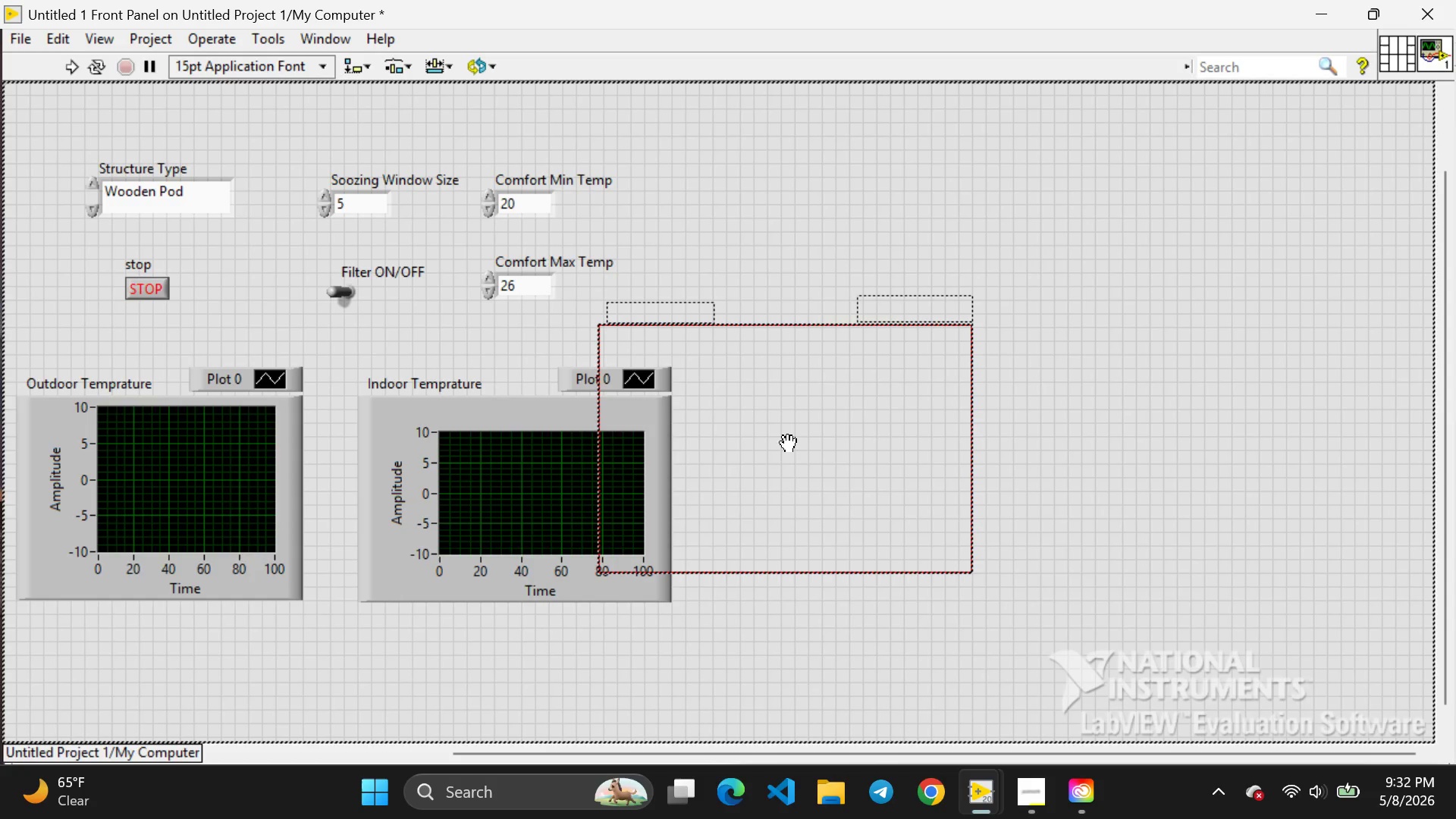 
left_click([788, 444])
 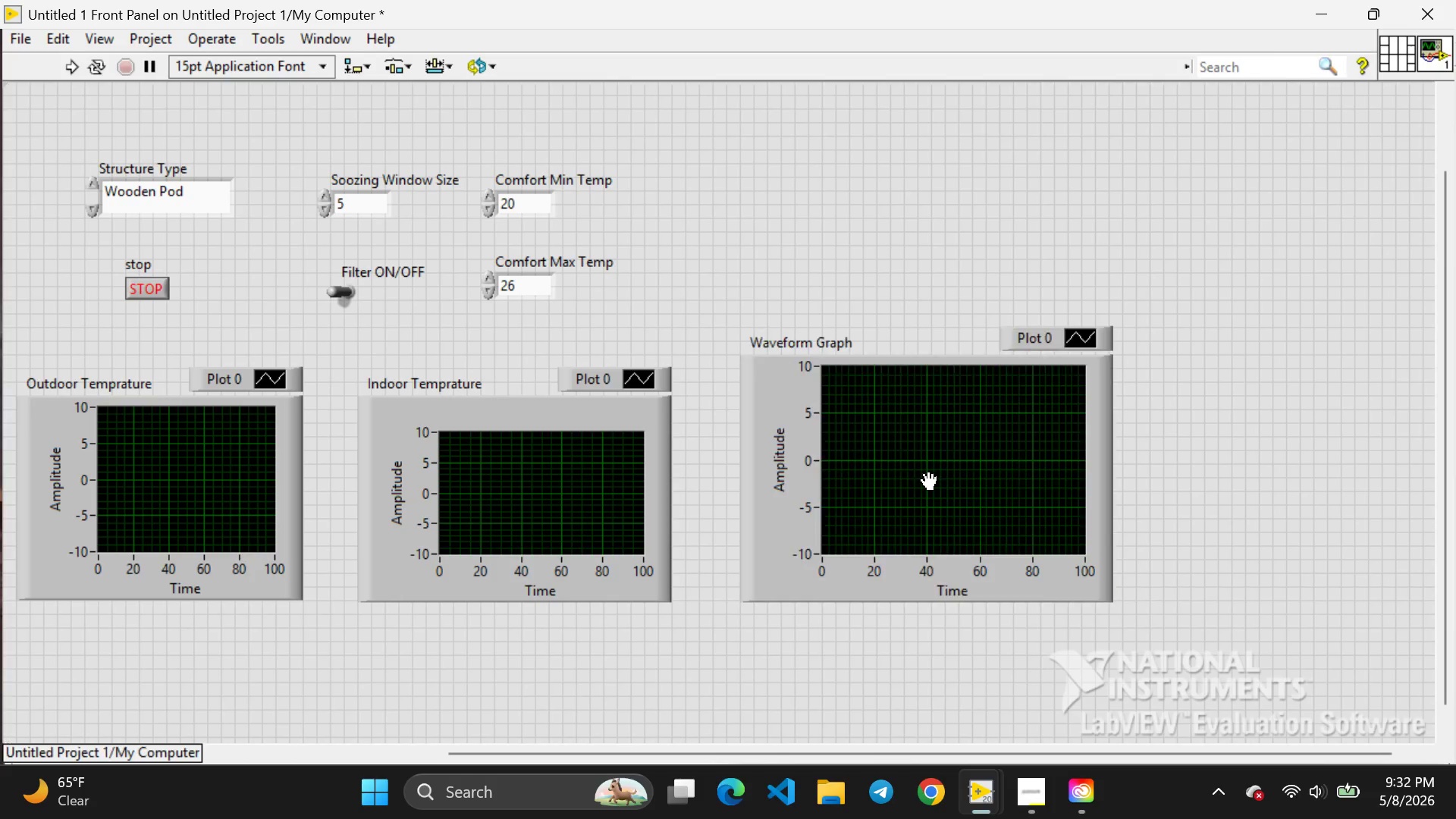 
left_click([929, 482])
 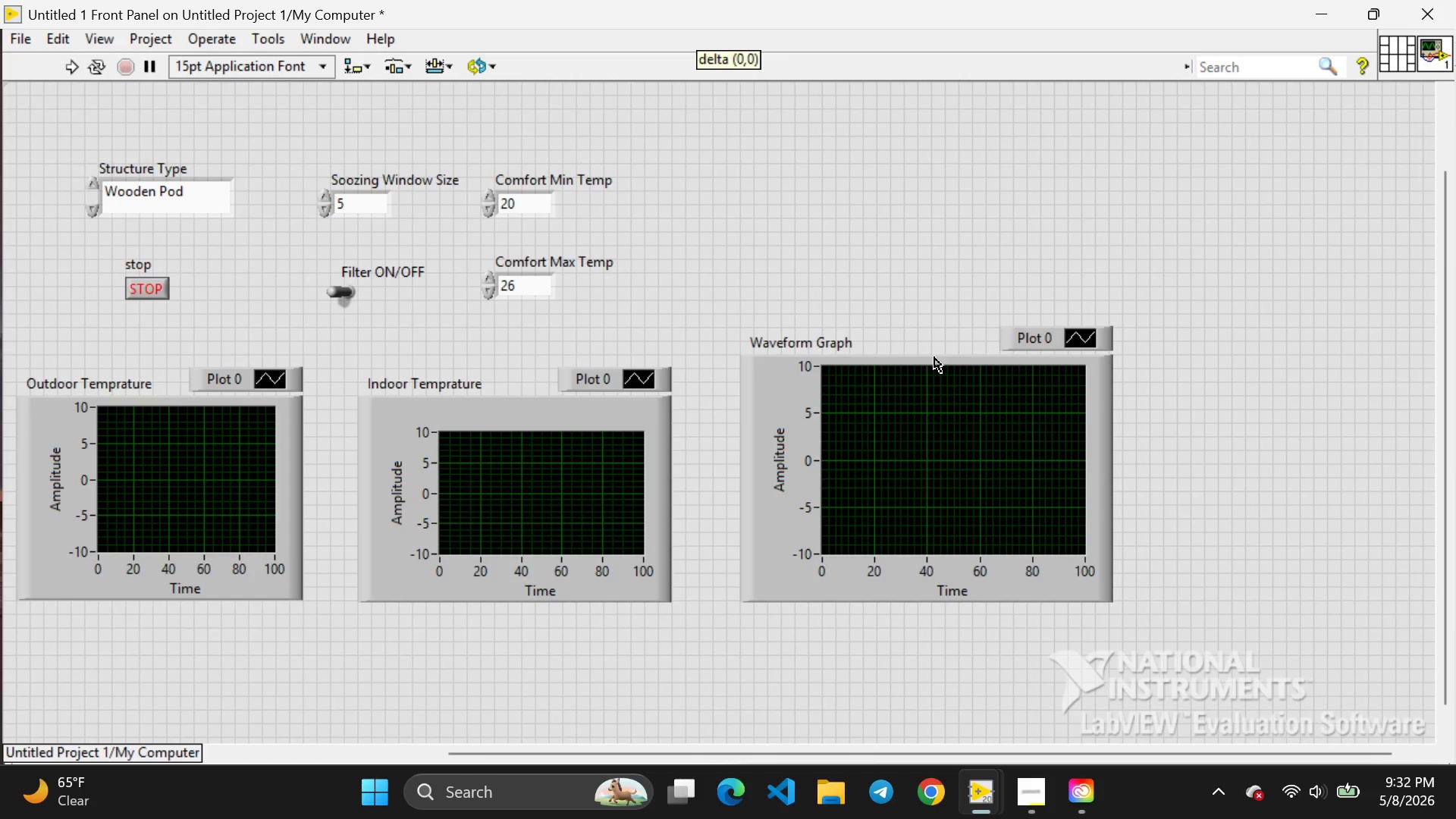 
left_click([934, 357])
 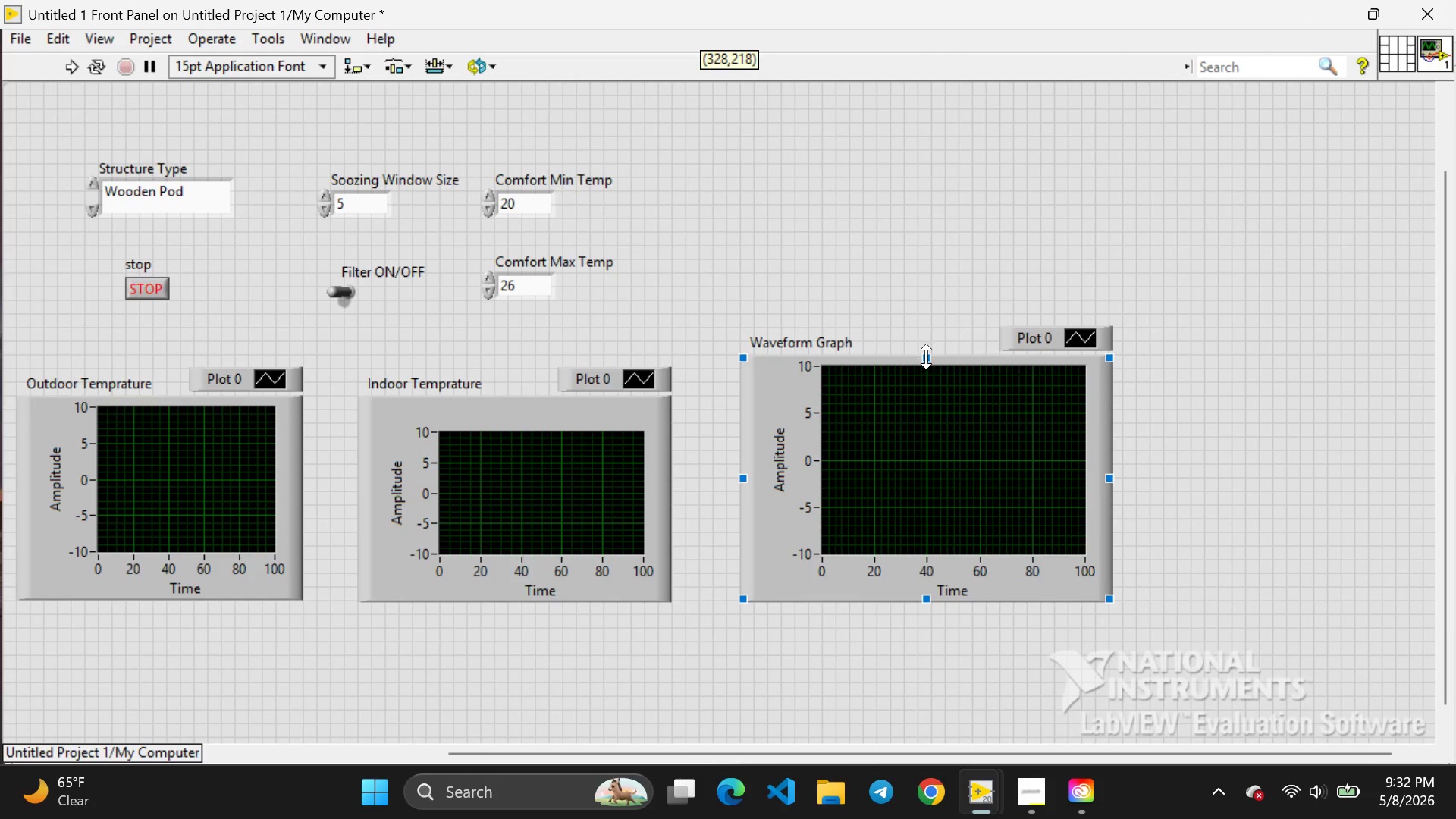 
left_click_drag(start_coordinate=[926, 353], to_coordinate=[926, 388])
 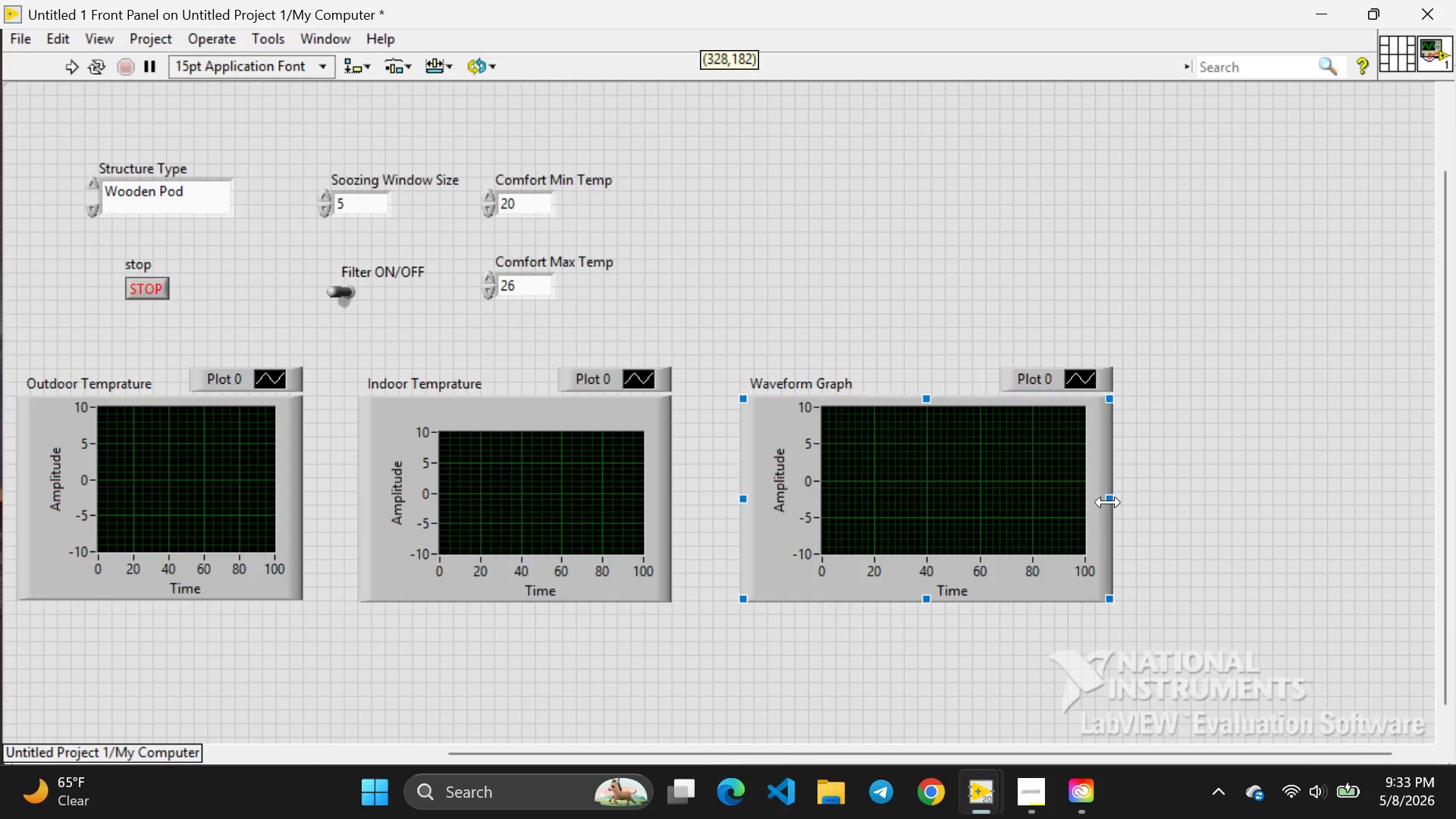 
left_click_drag(start_coordinate=[1109, 502], to_coordinate=[1090, 503])
 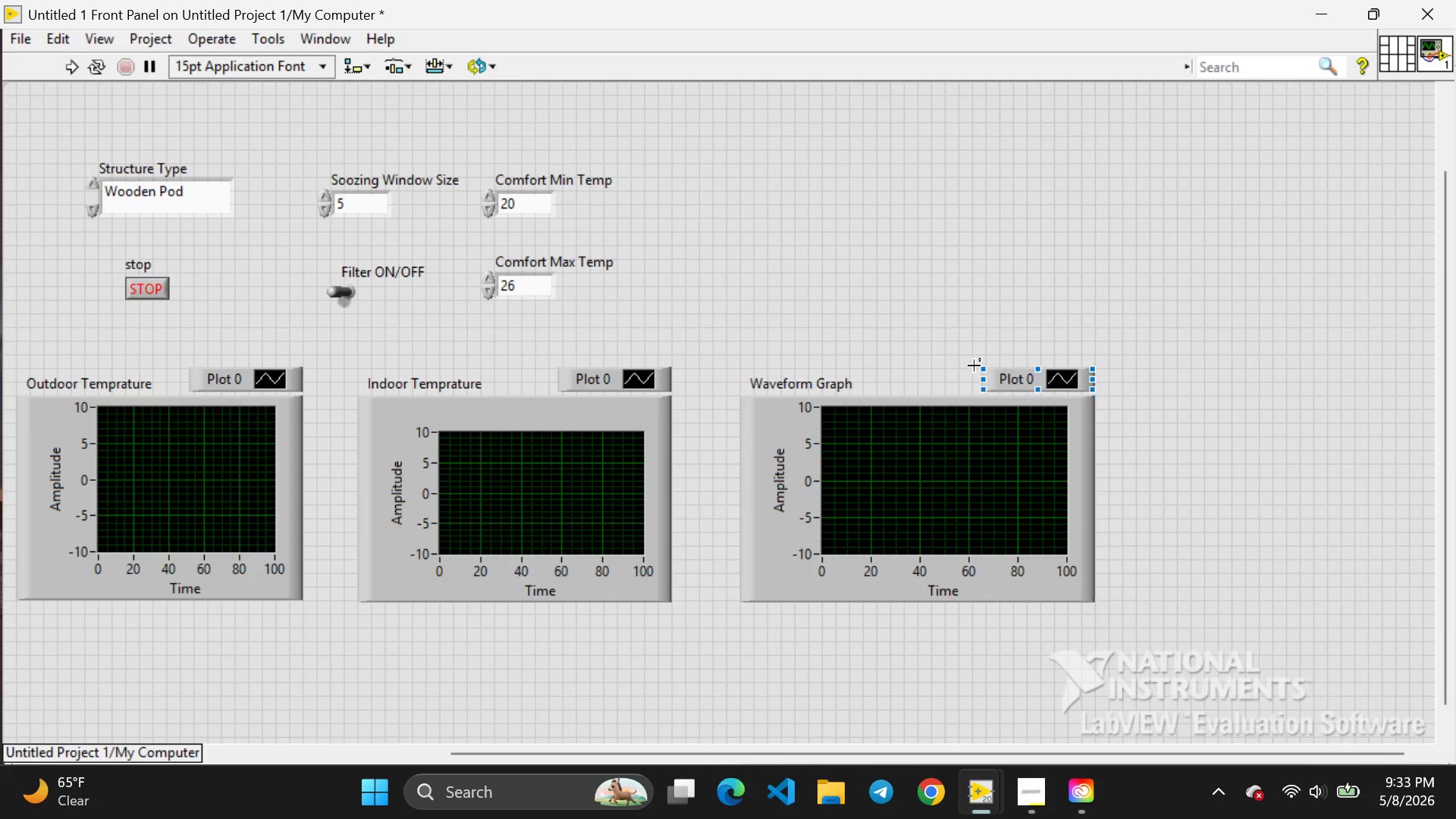 
left_click([1159, 495])
 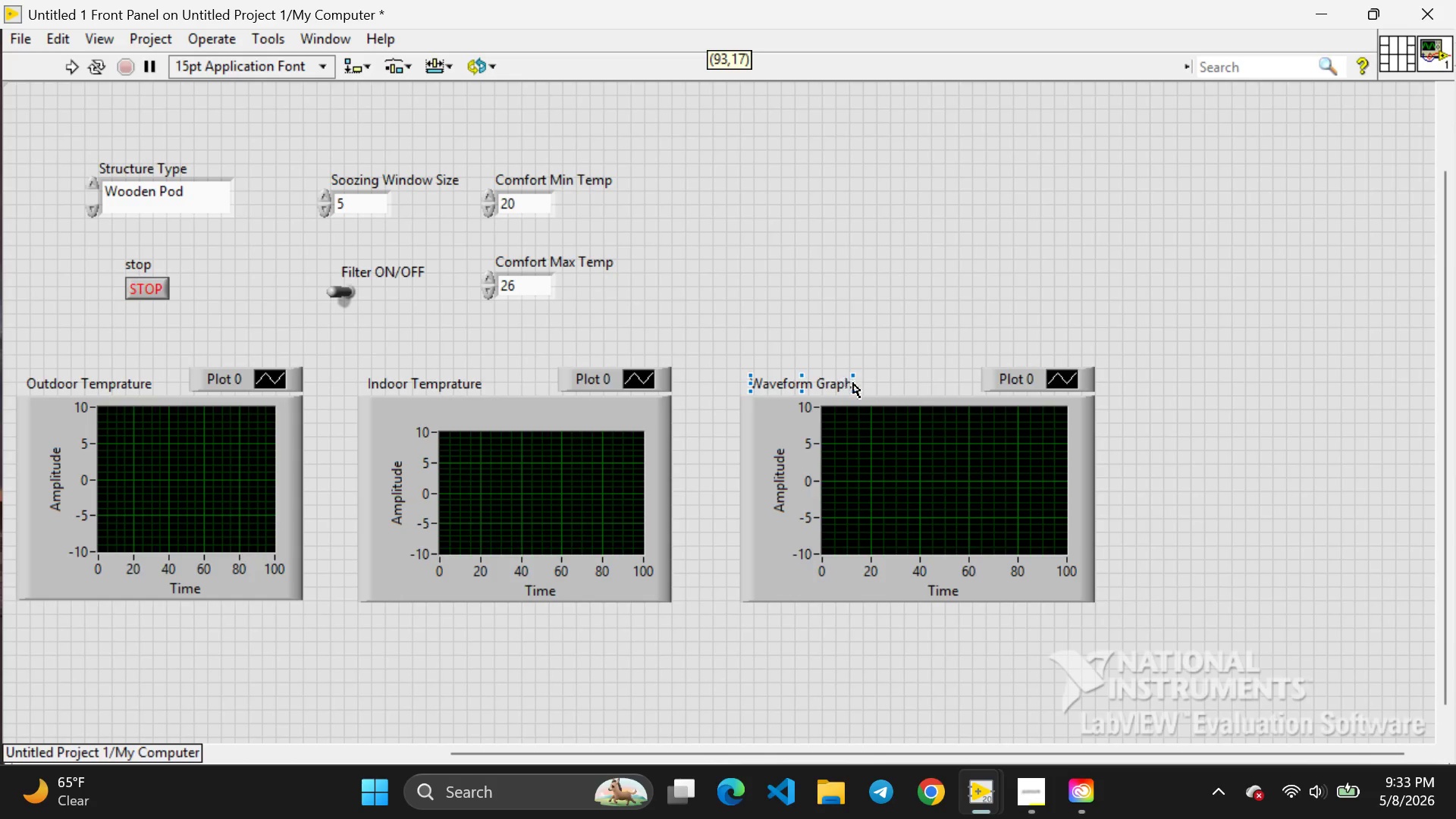 
double_click([853, 383])
 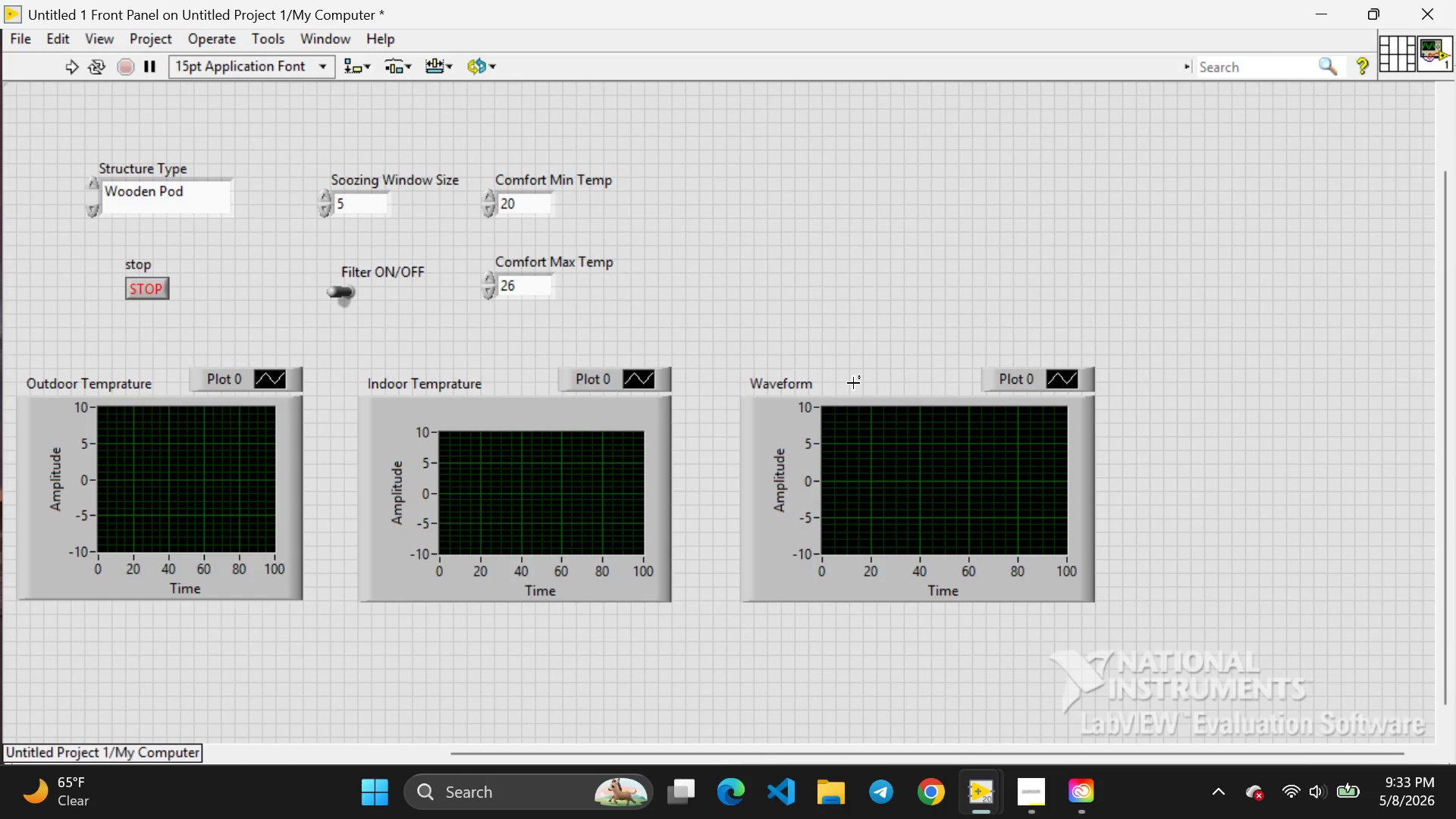 
key(Backspace)
 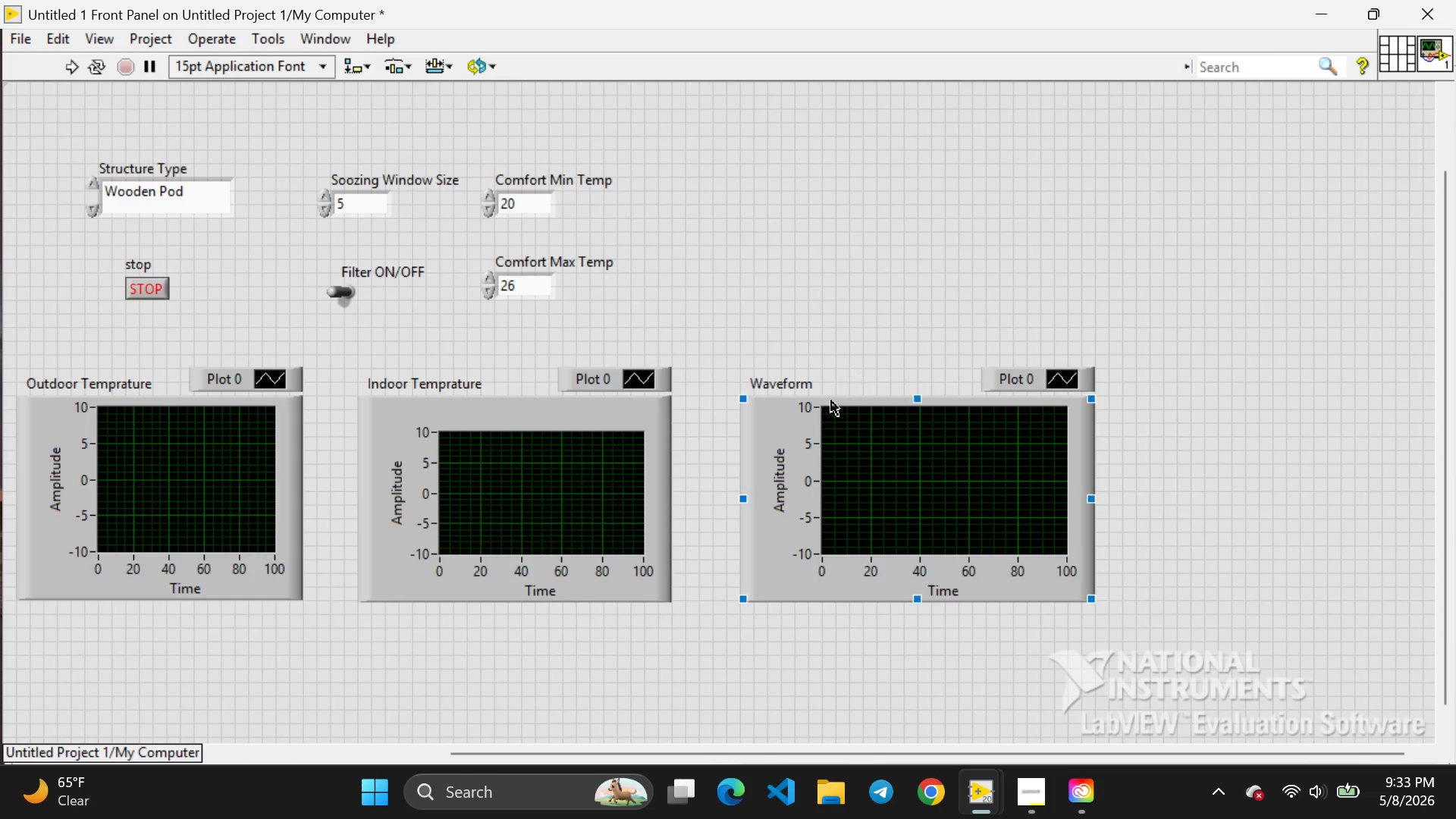 
key(Backspace)
 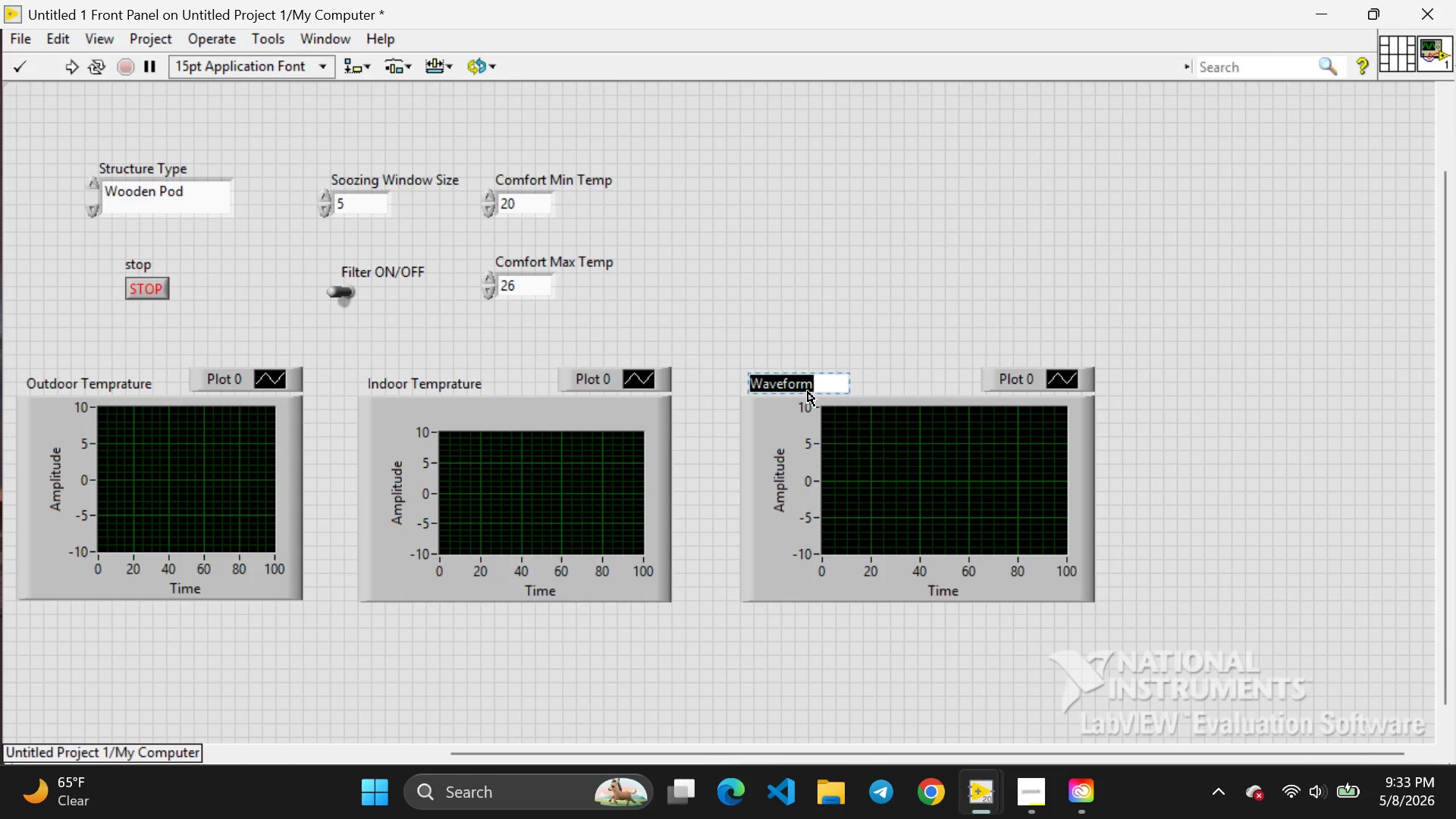 
double_click([808, 391])
 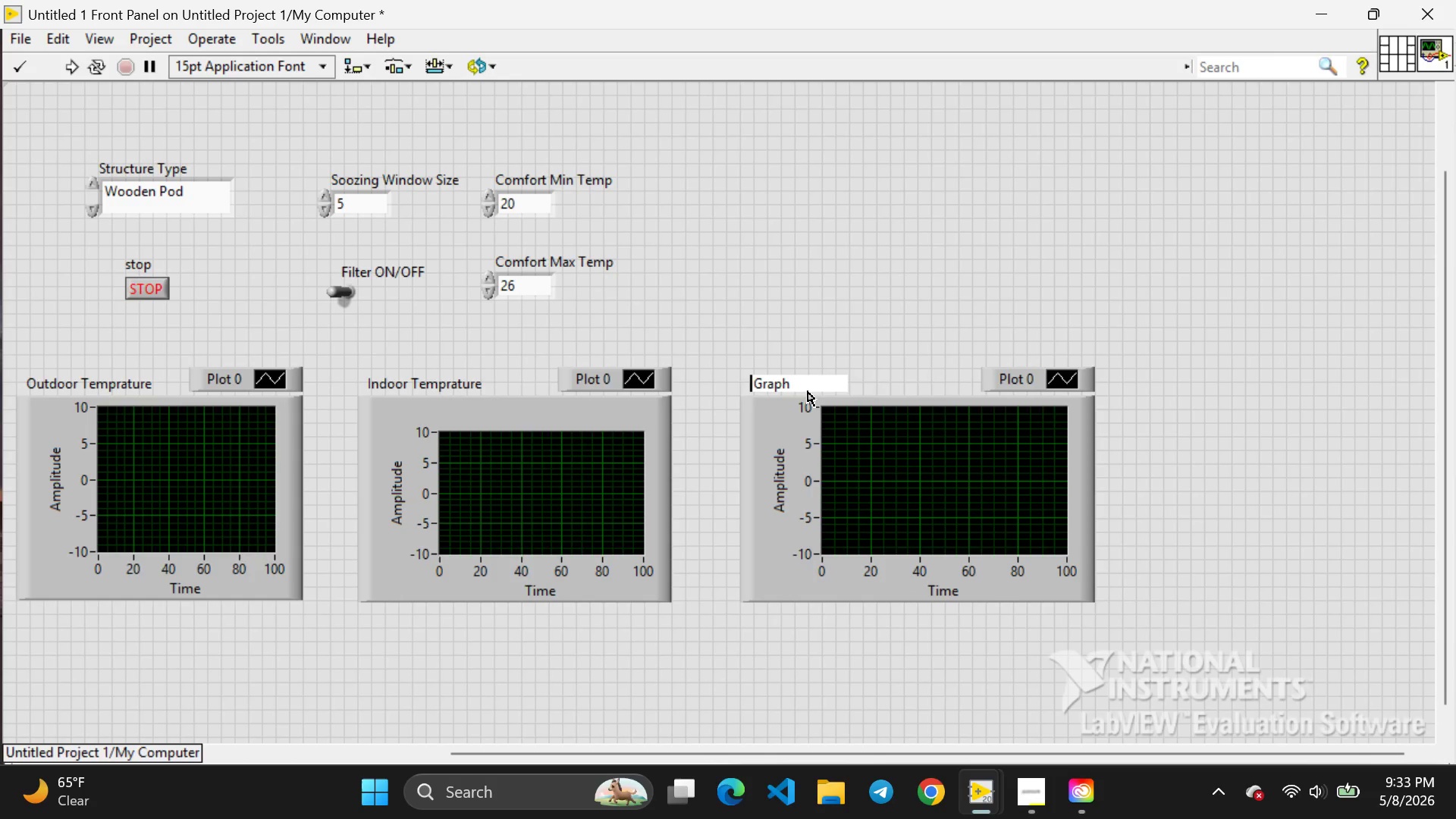 
key(Backspace)
 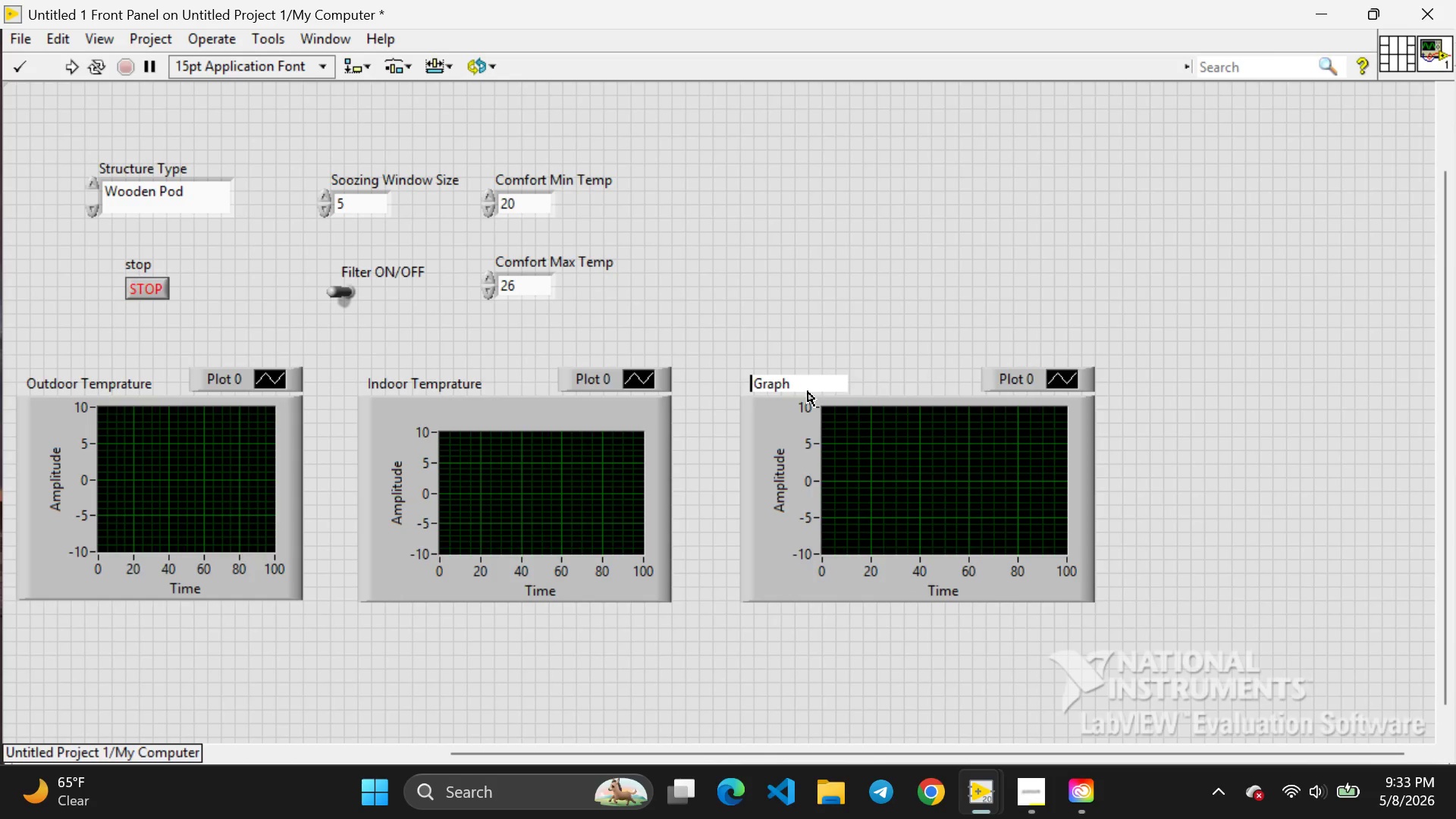 
wait(5.41)
 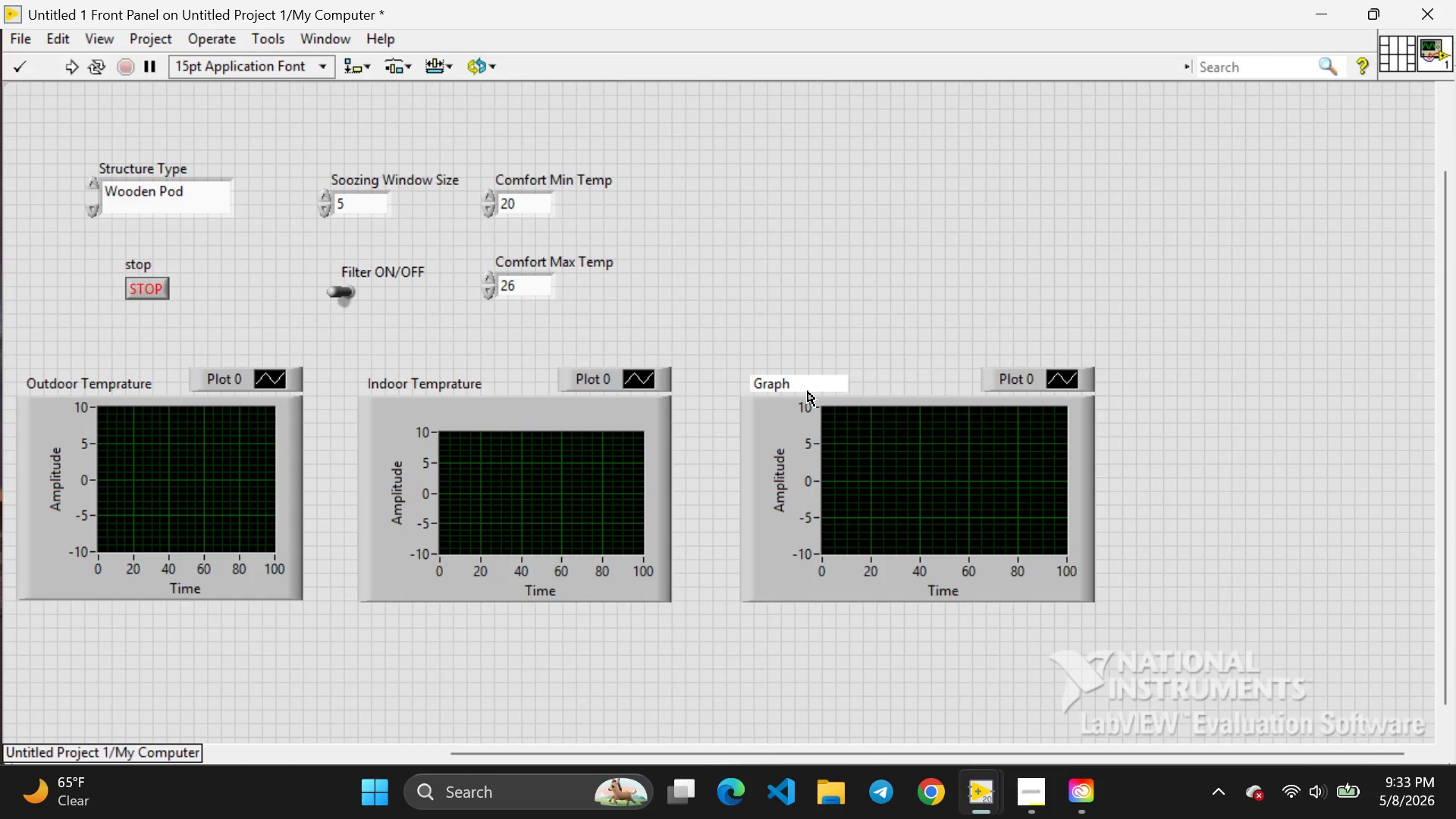 
key(Backspace)
type([Delete][Delete][Delete][Delete][Delete][Delete]Smooo)
key(Backspace)
type(thed Temperature)
 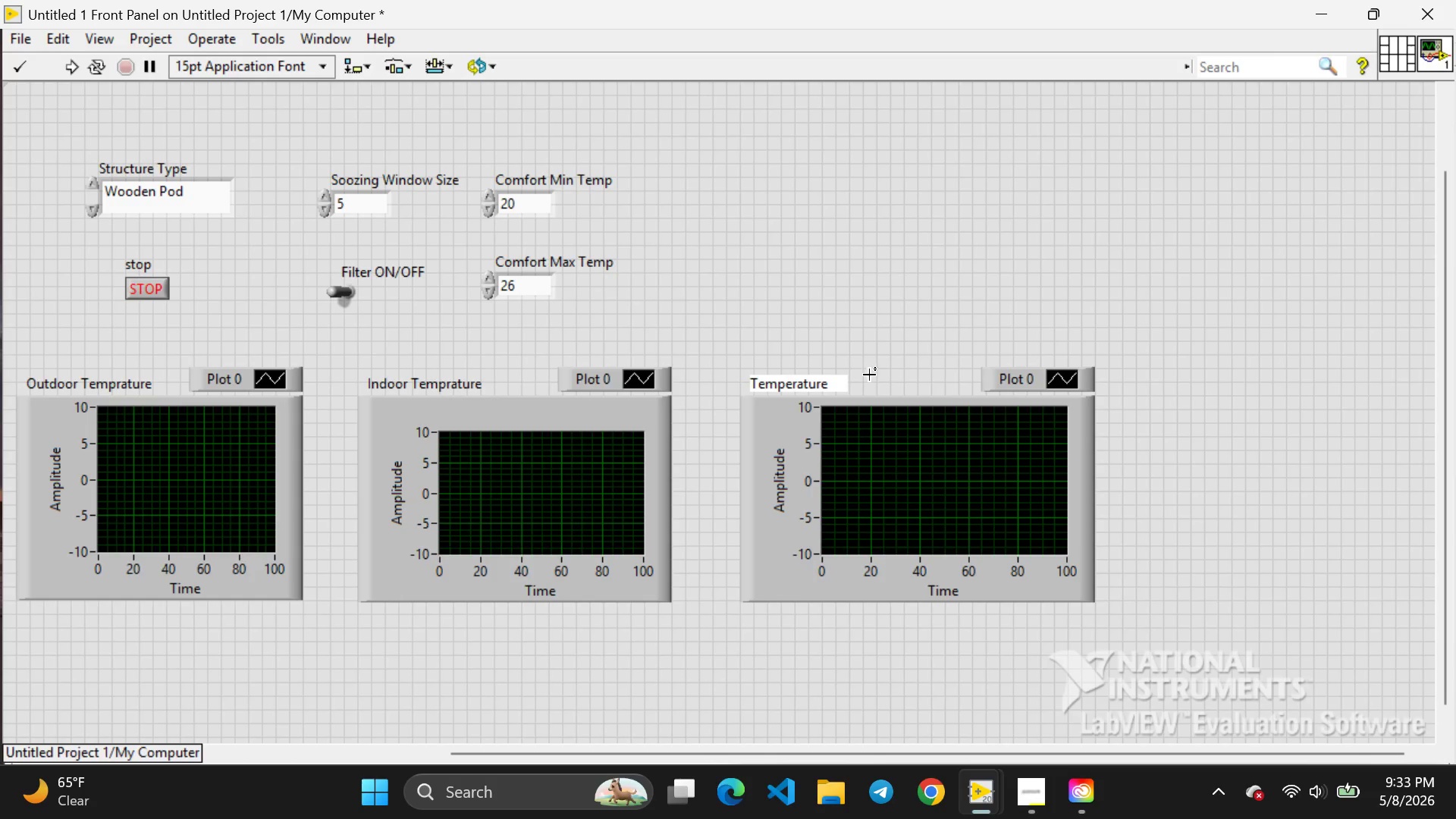 
right_click([896, 350])
 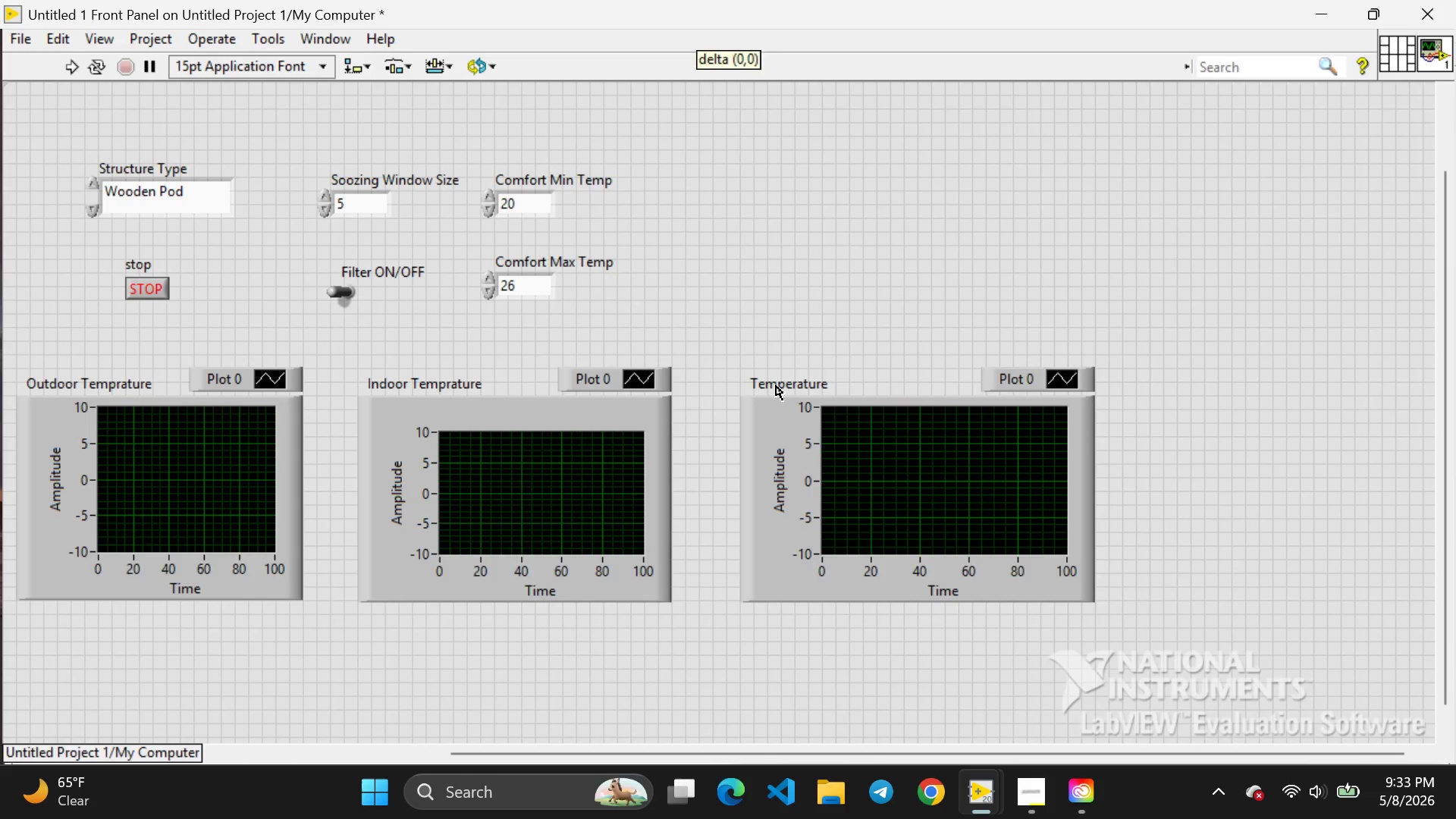 
left_click([776, 385])
 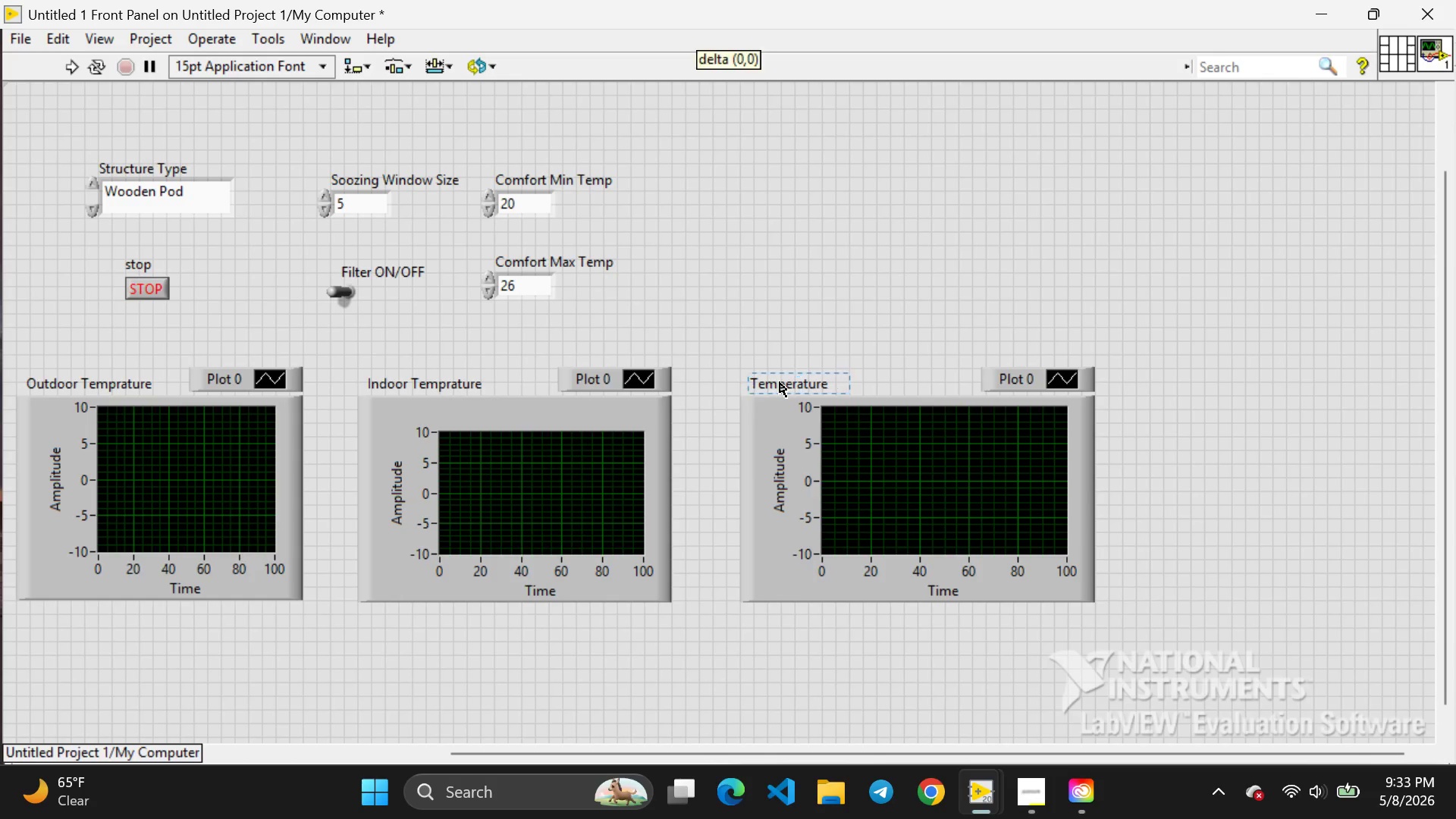 
double_click([780, 382])
 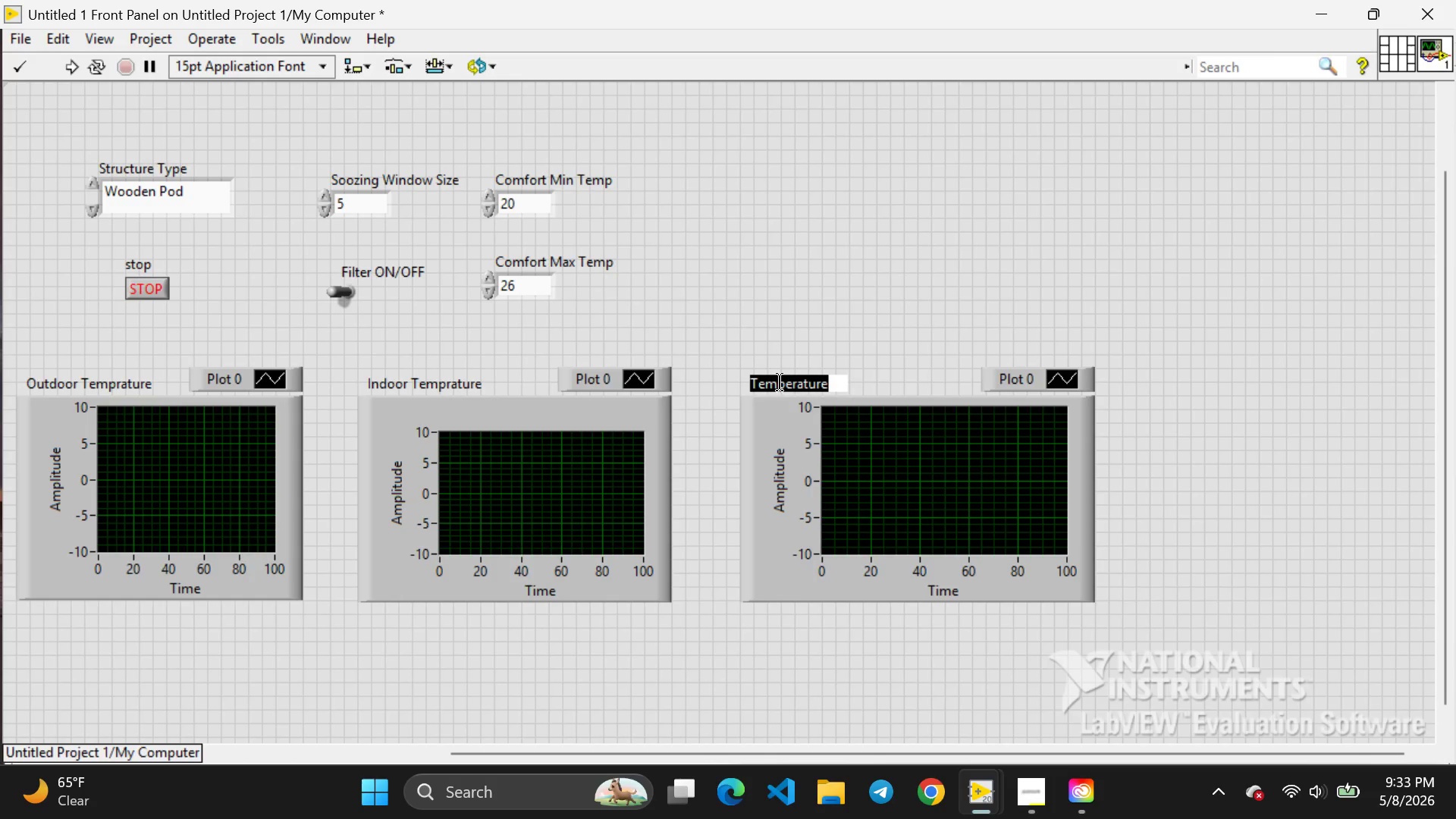 
triple_click([780, 382])
 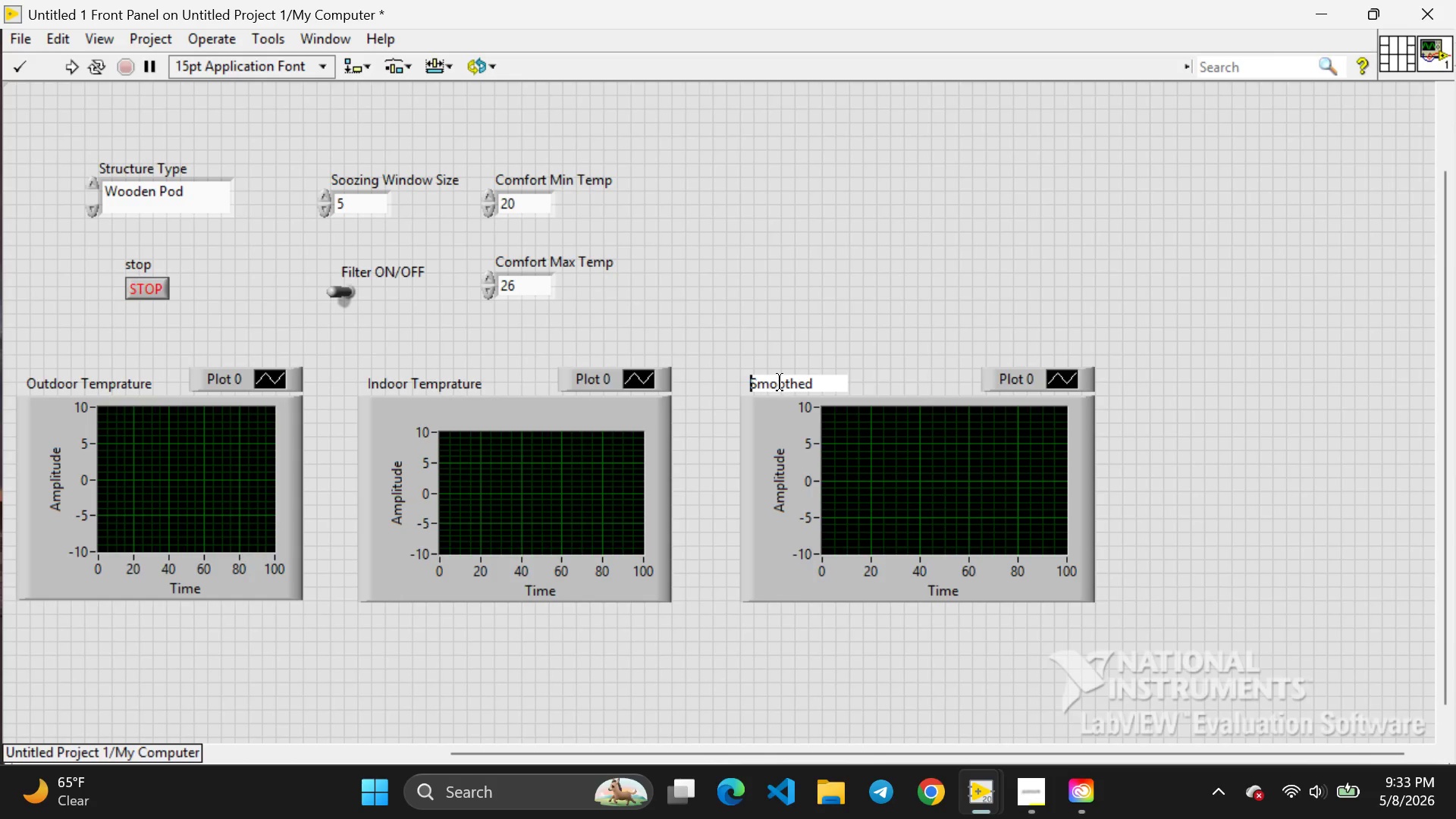 
key(ArrowLeft)
 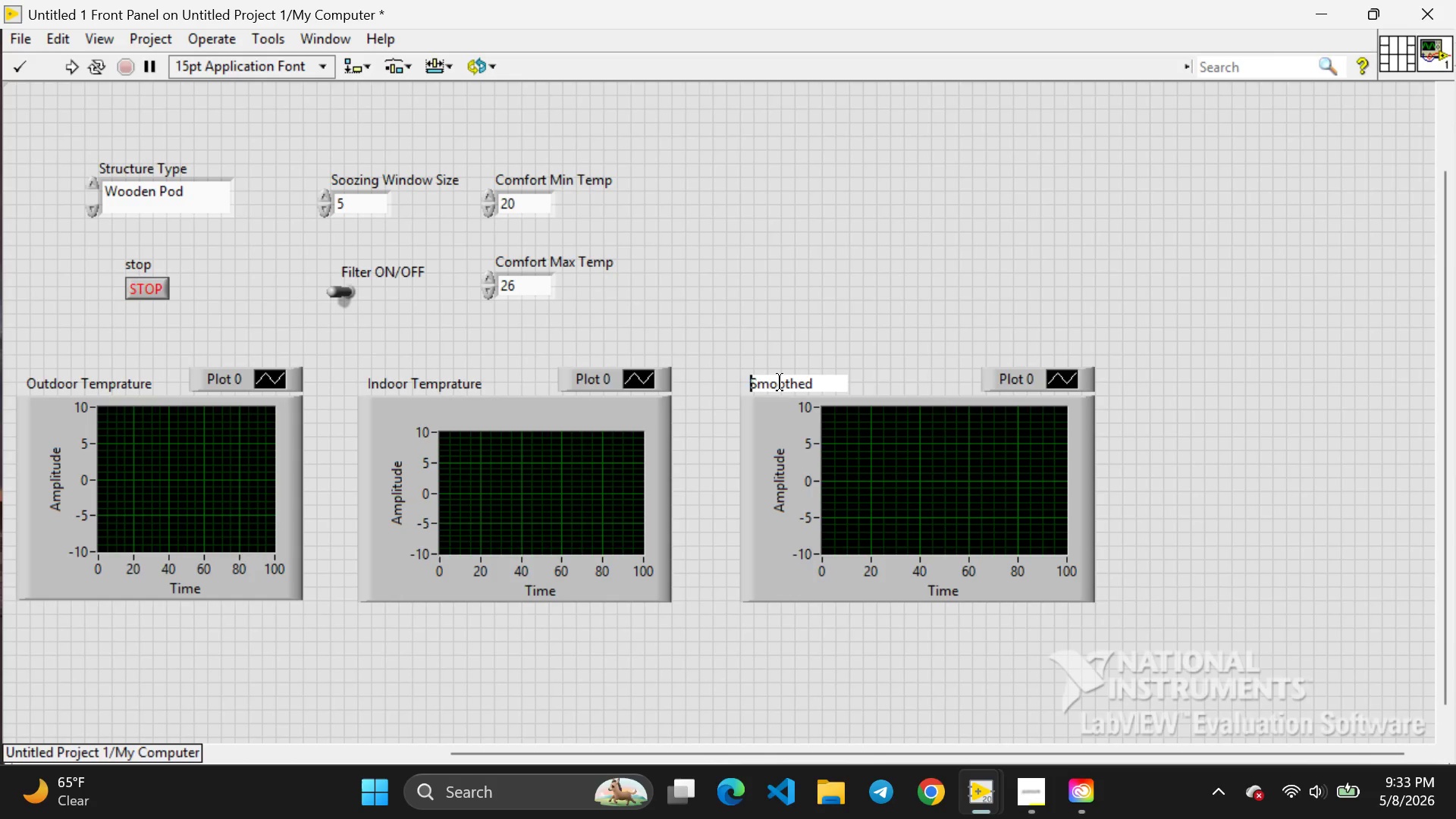 
key(ArrowLeft)
 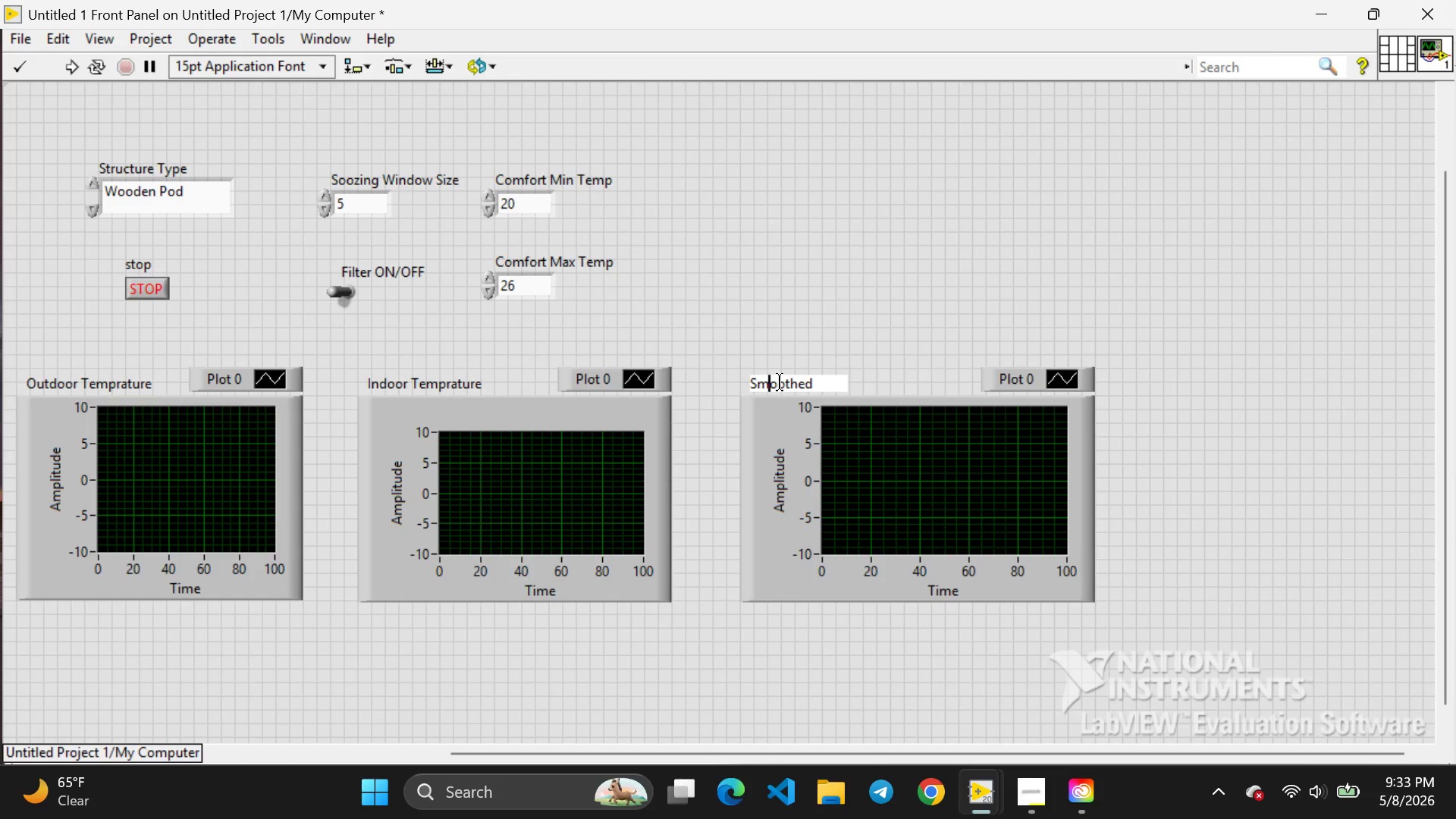 
key(ArrowRight)
 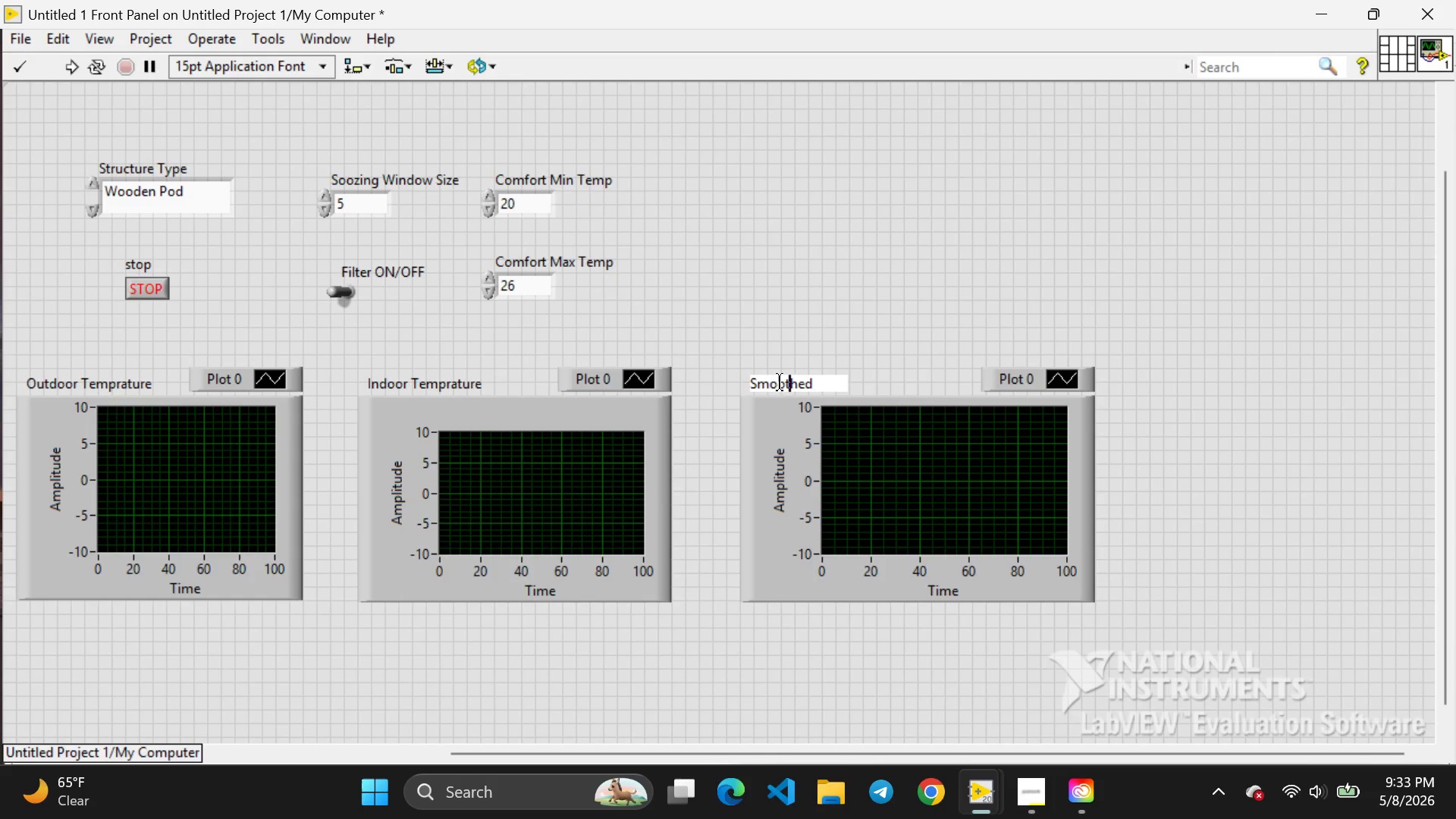 
key(ArrowRight)
 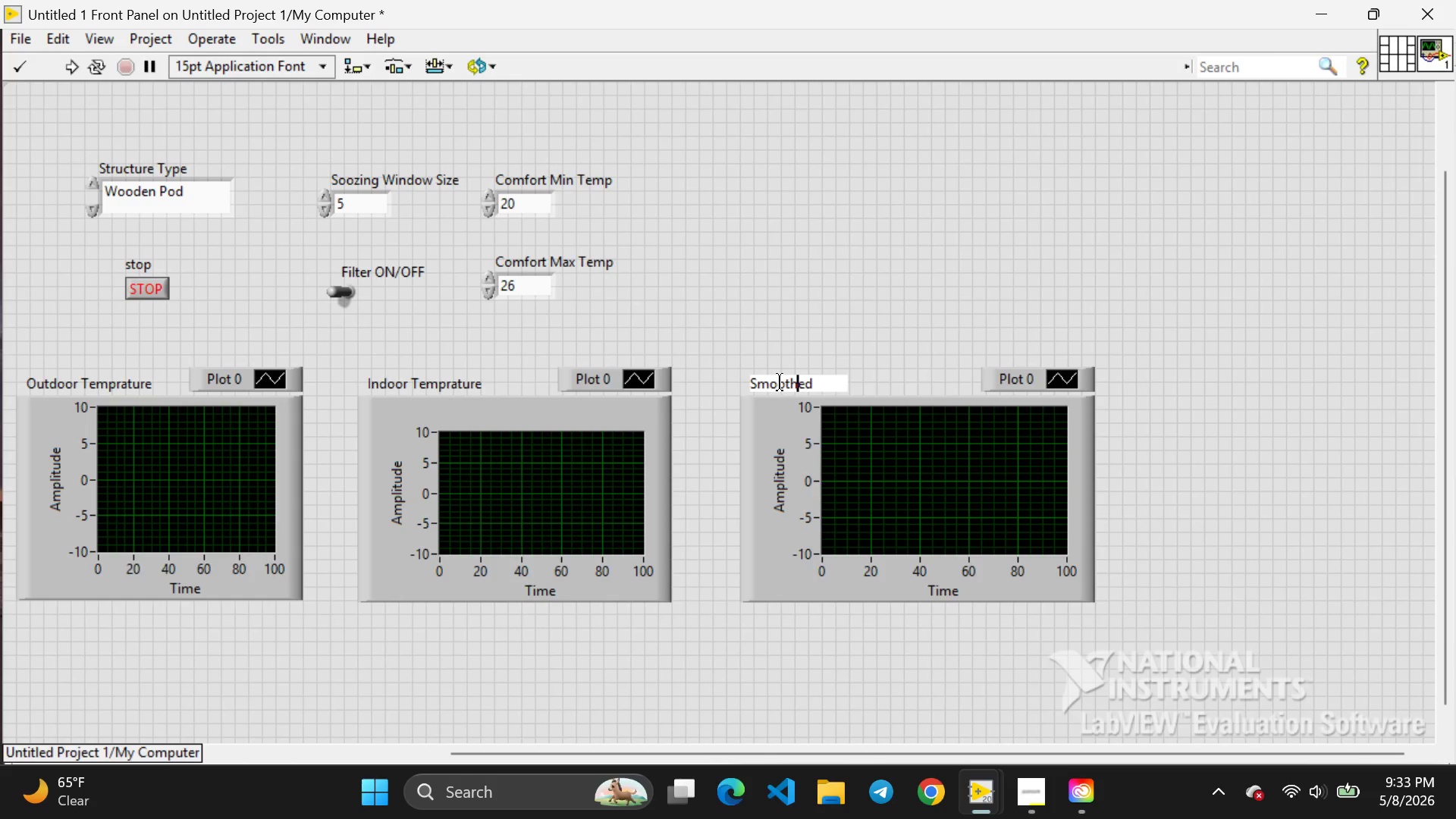 
key(ArrowRight)
 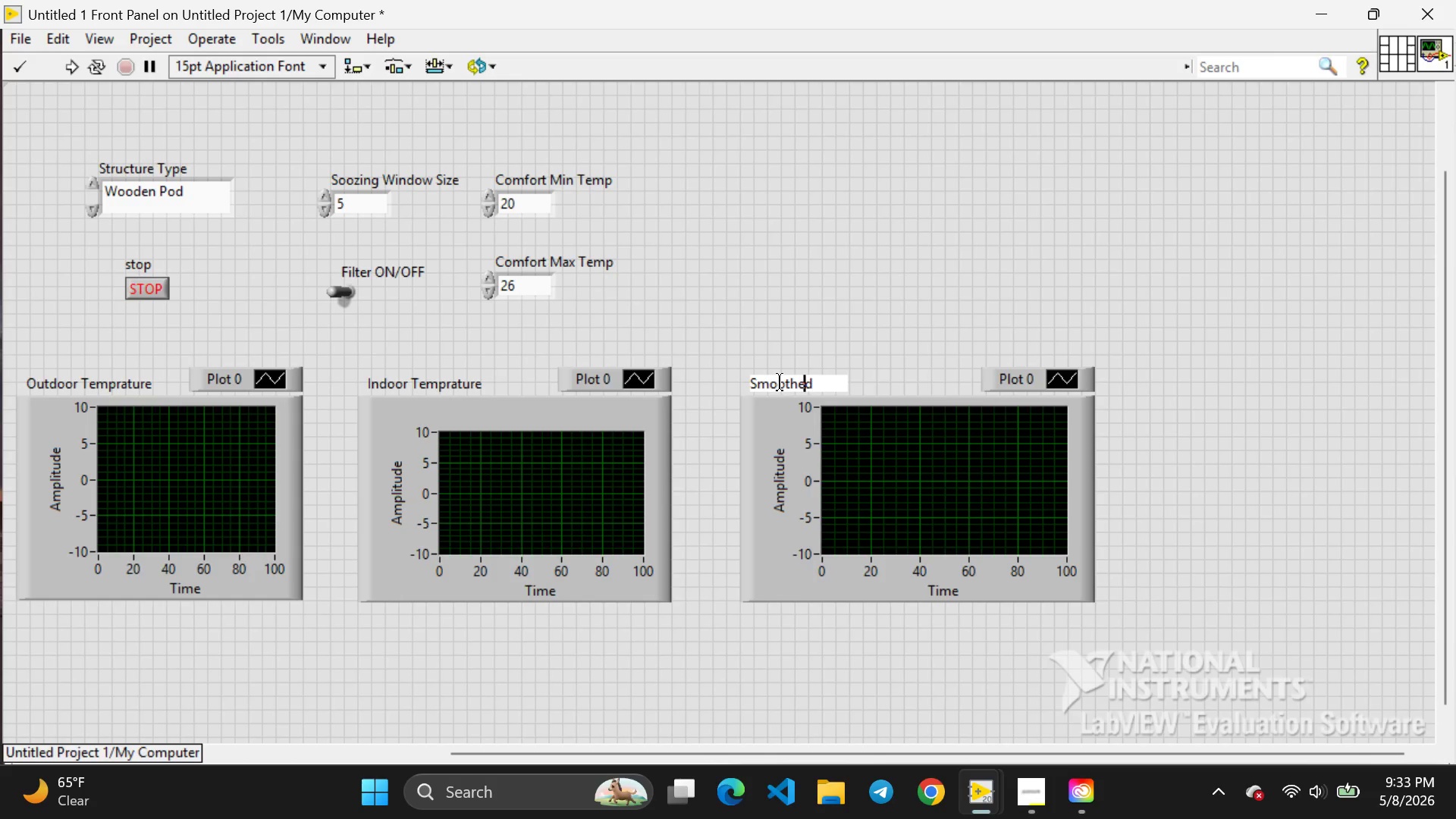 
key(ArrowRight)
 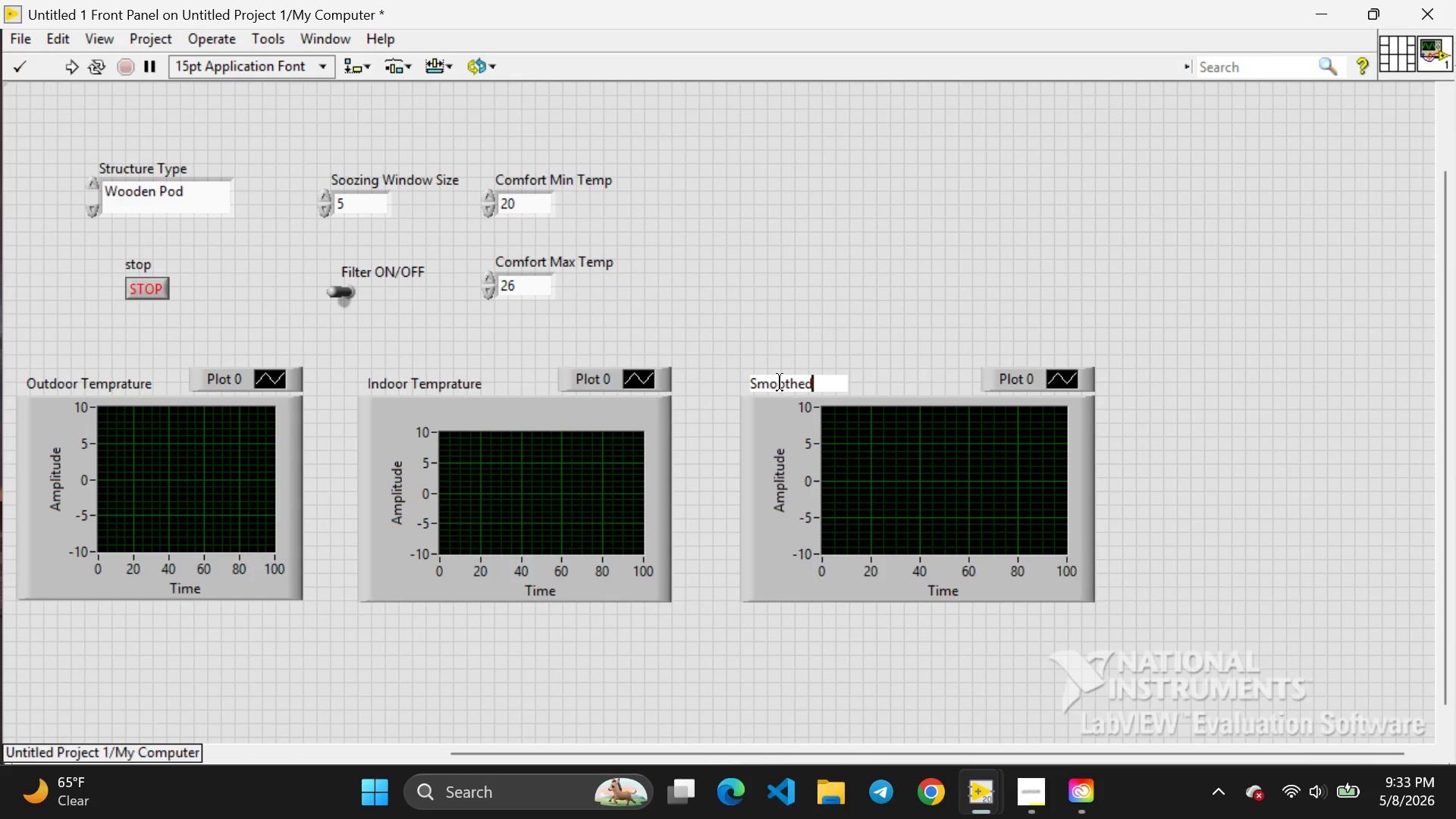 
key(ArrowRight)
 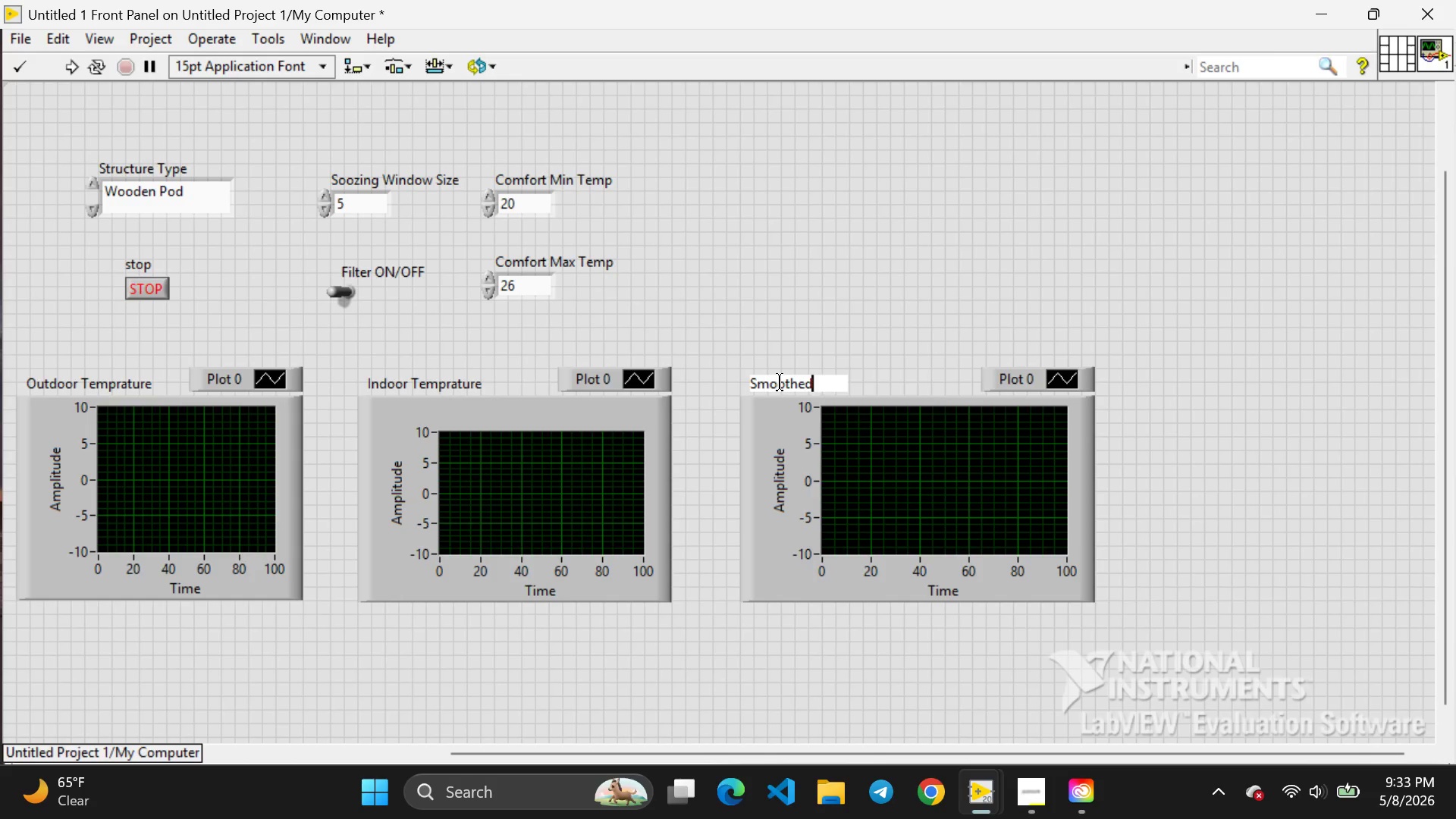 
key(ArrowRight)
 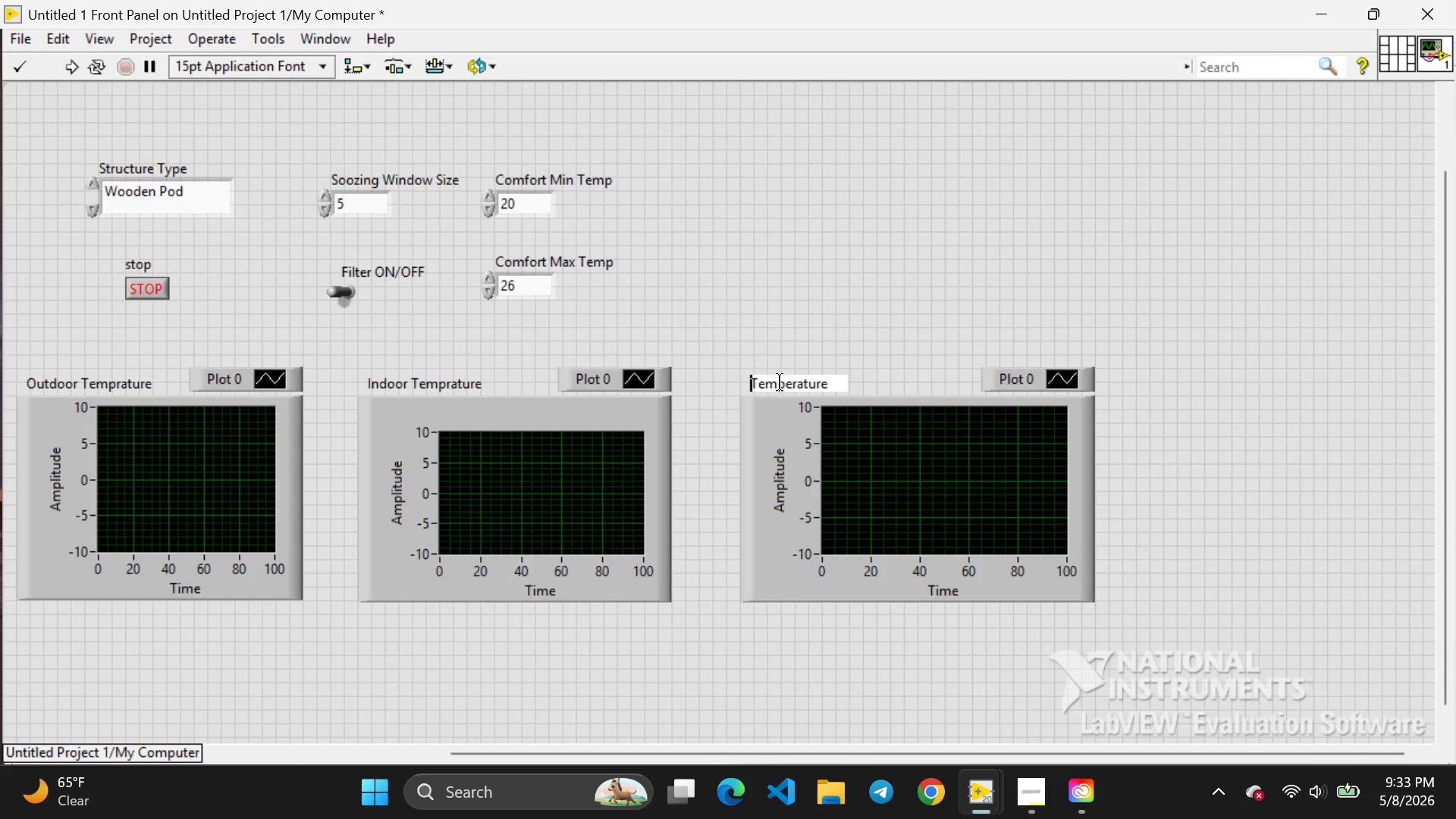 
key(ArrowRight)
 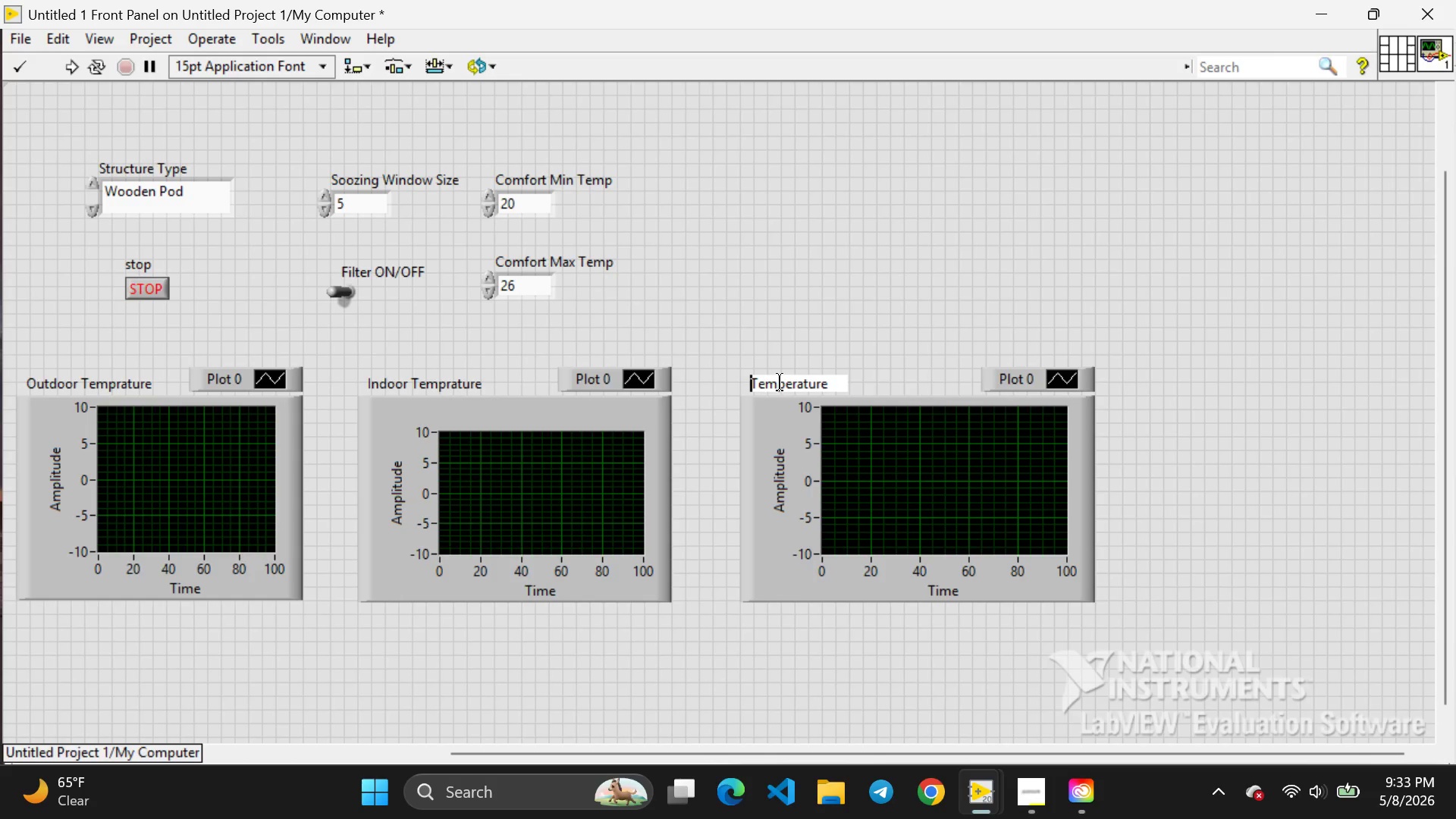 
key(ArrowRight)
 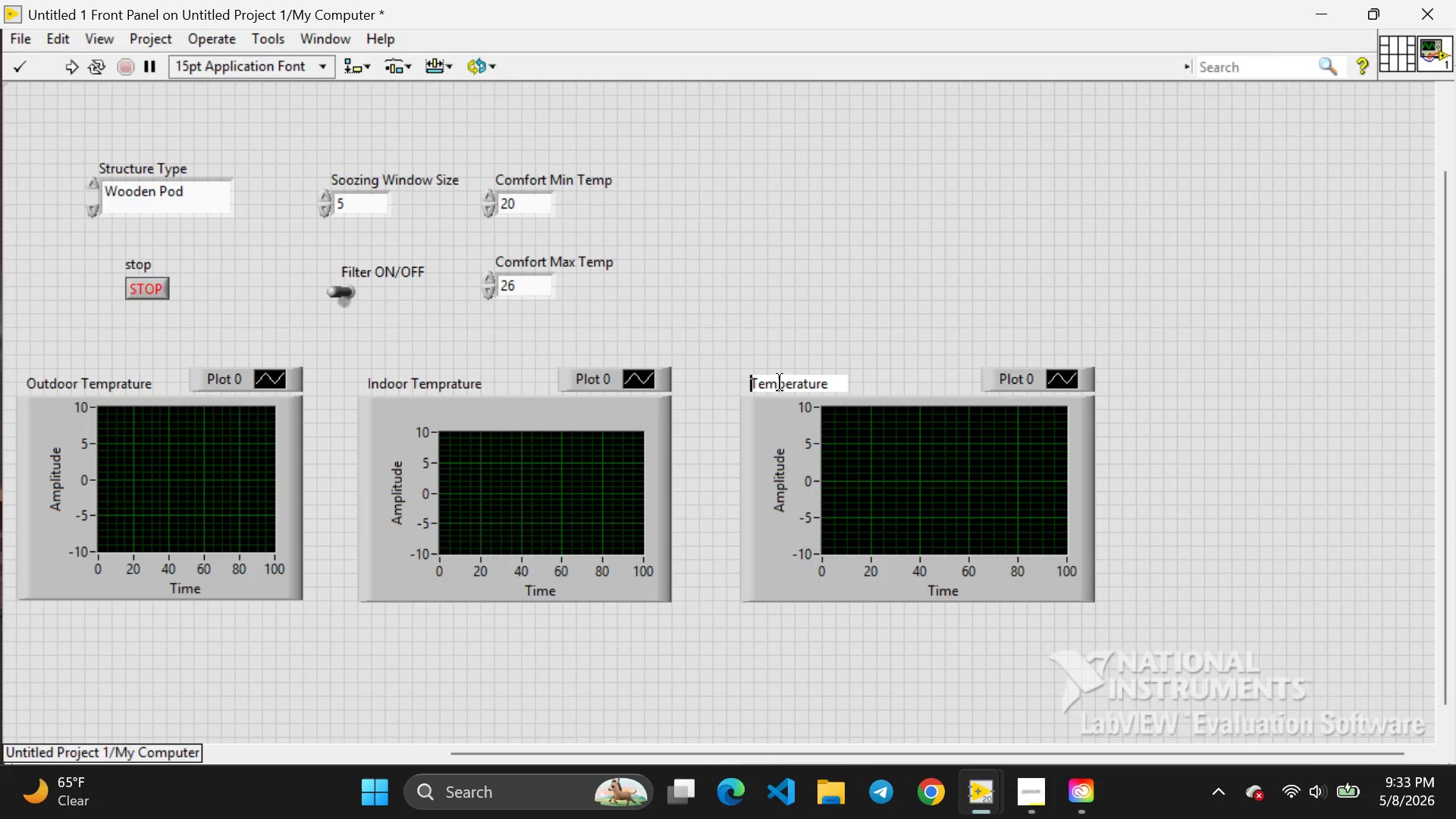 
key(ArrowRight)
 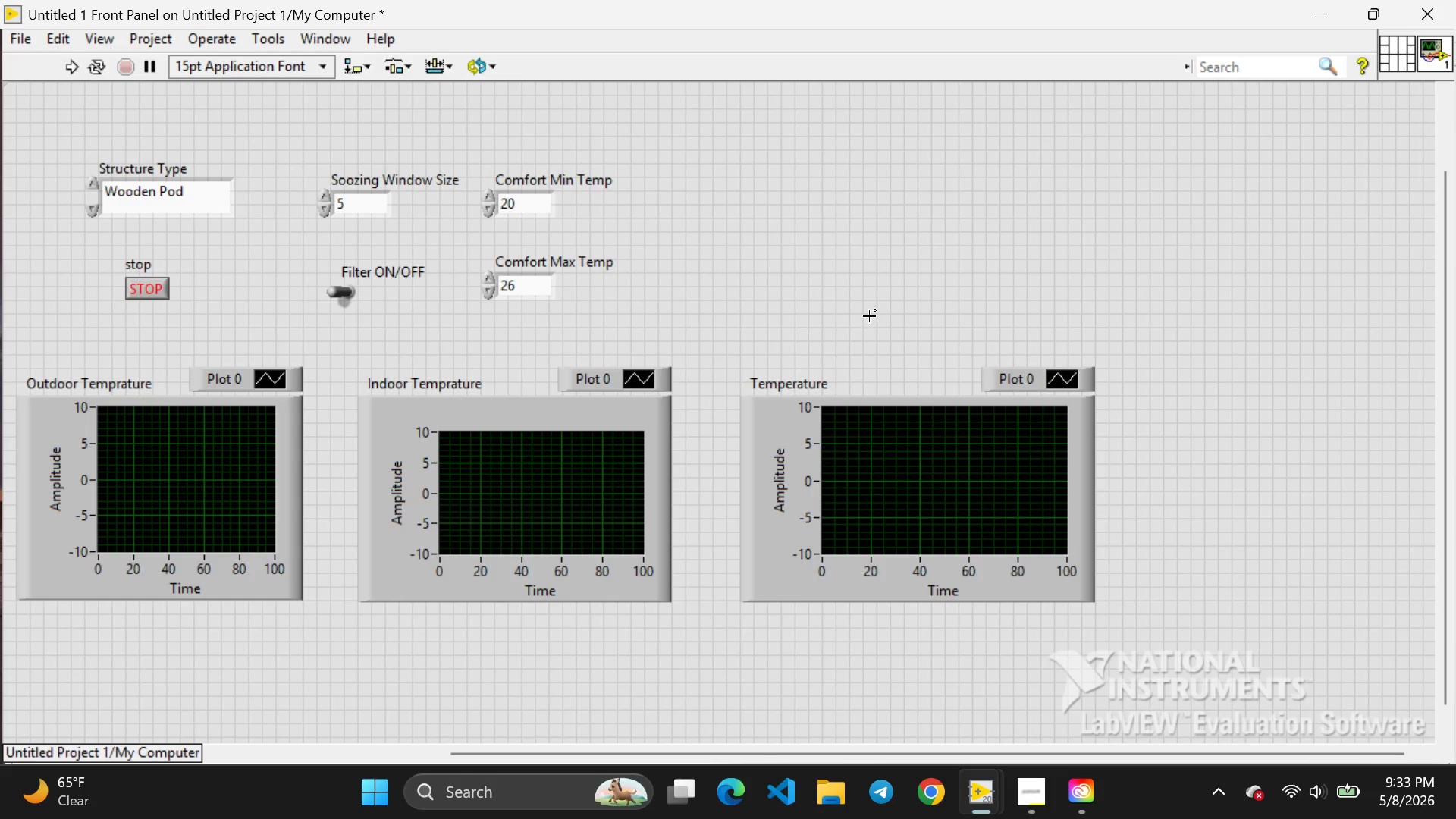 
left_click([869, 316])
 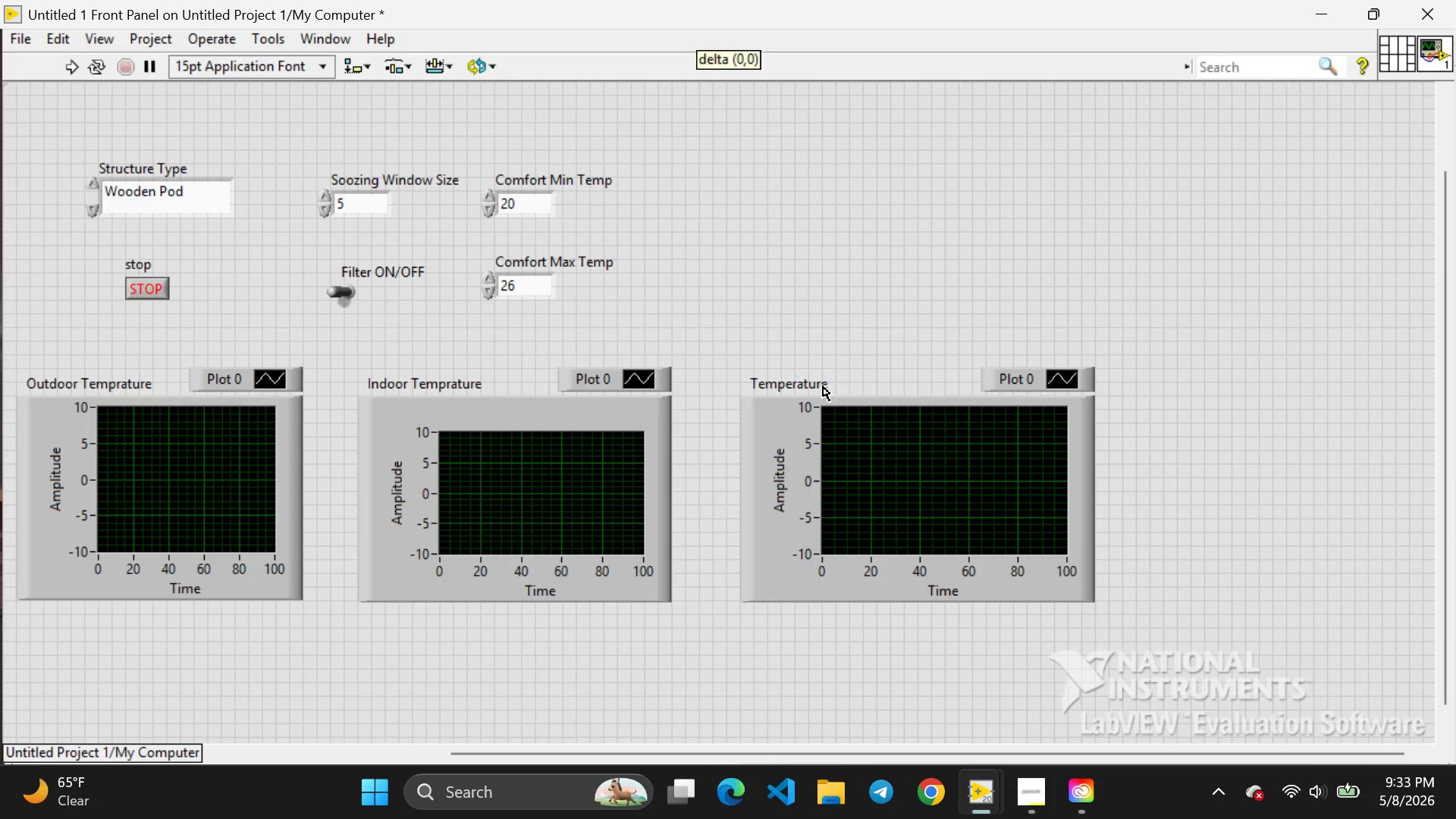 
left_click([823, 386])
 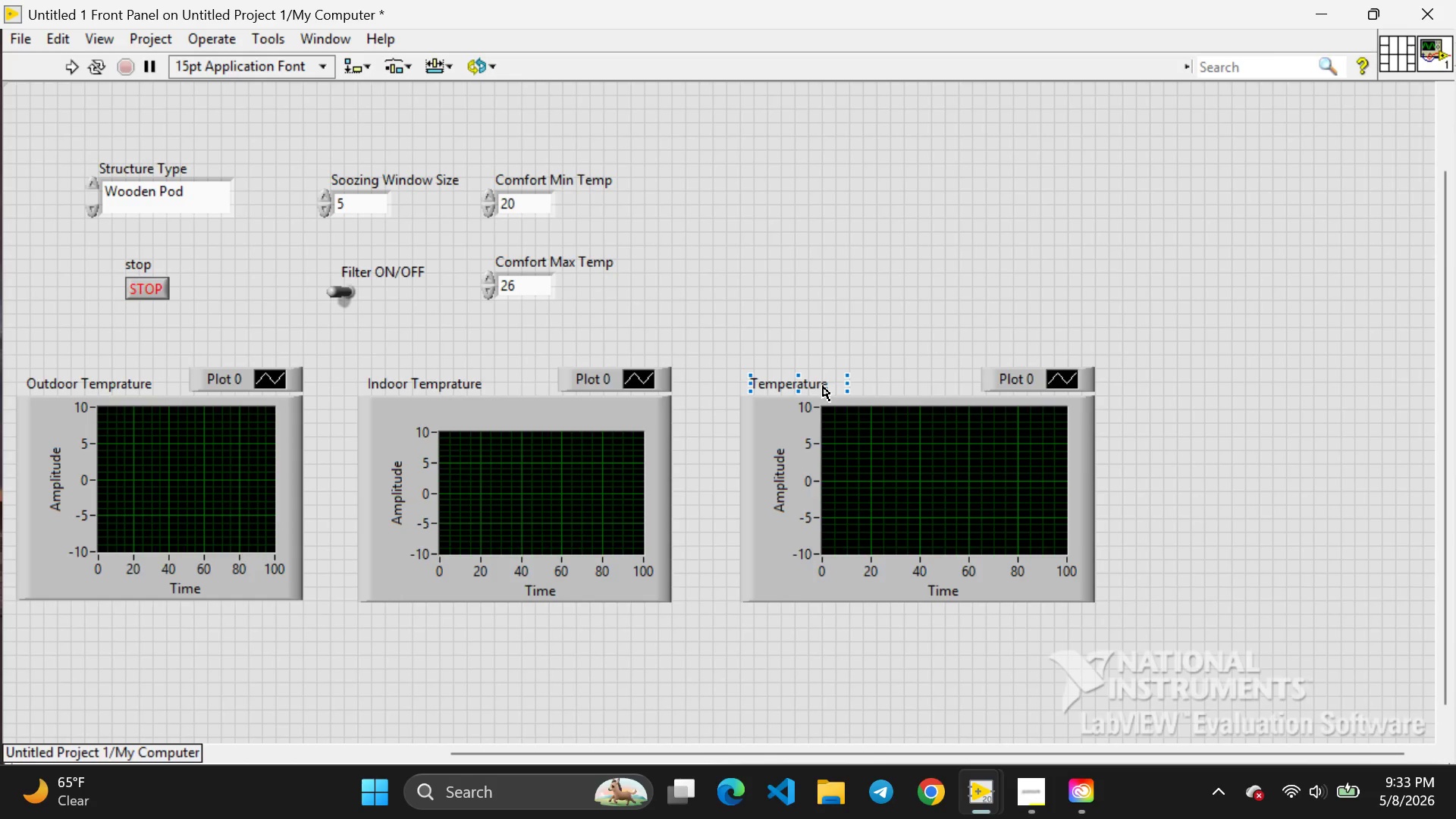 
key(Backspace)
 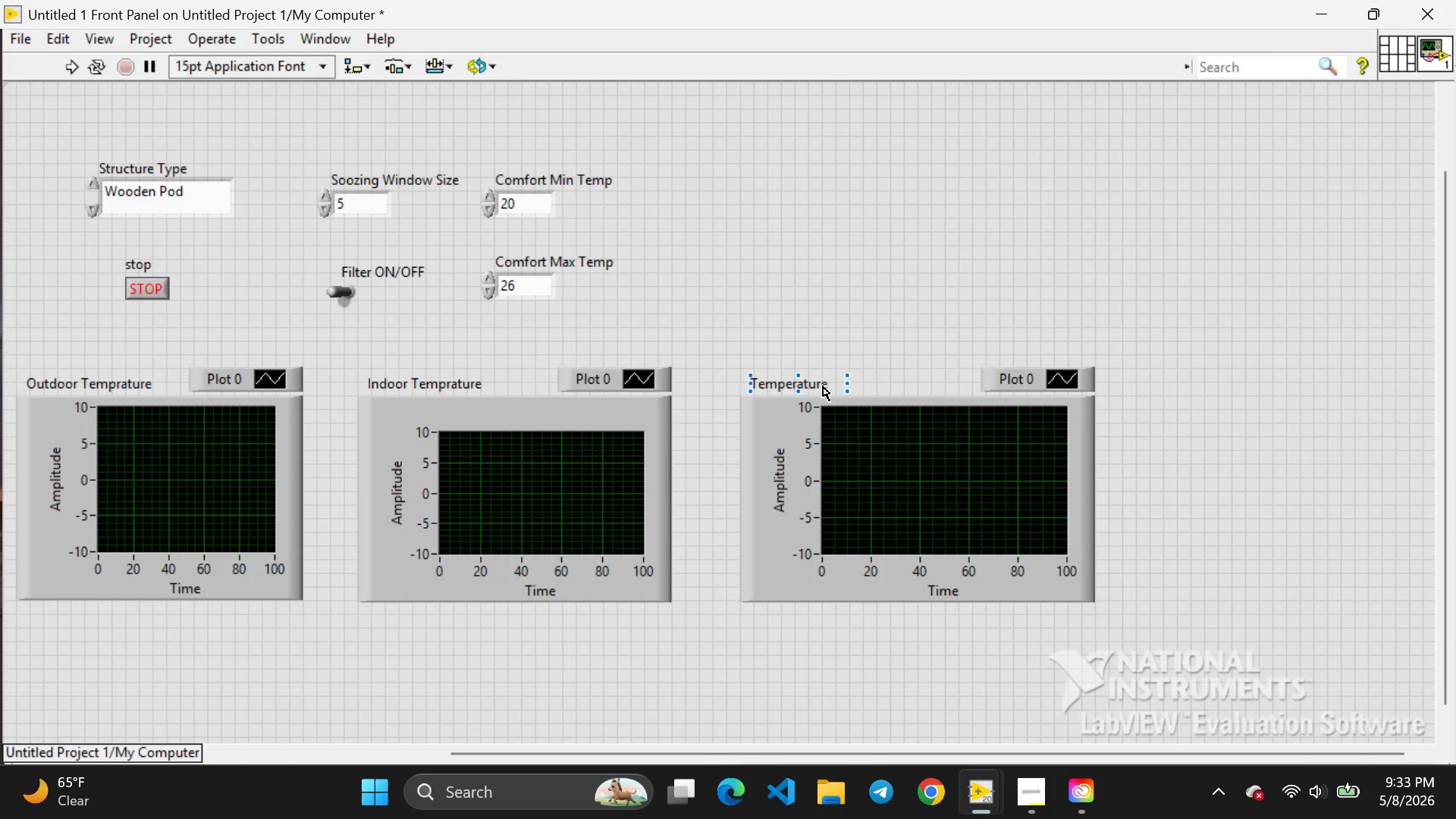 
key(Backspace)
 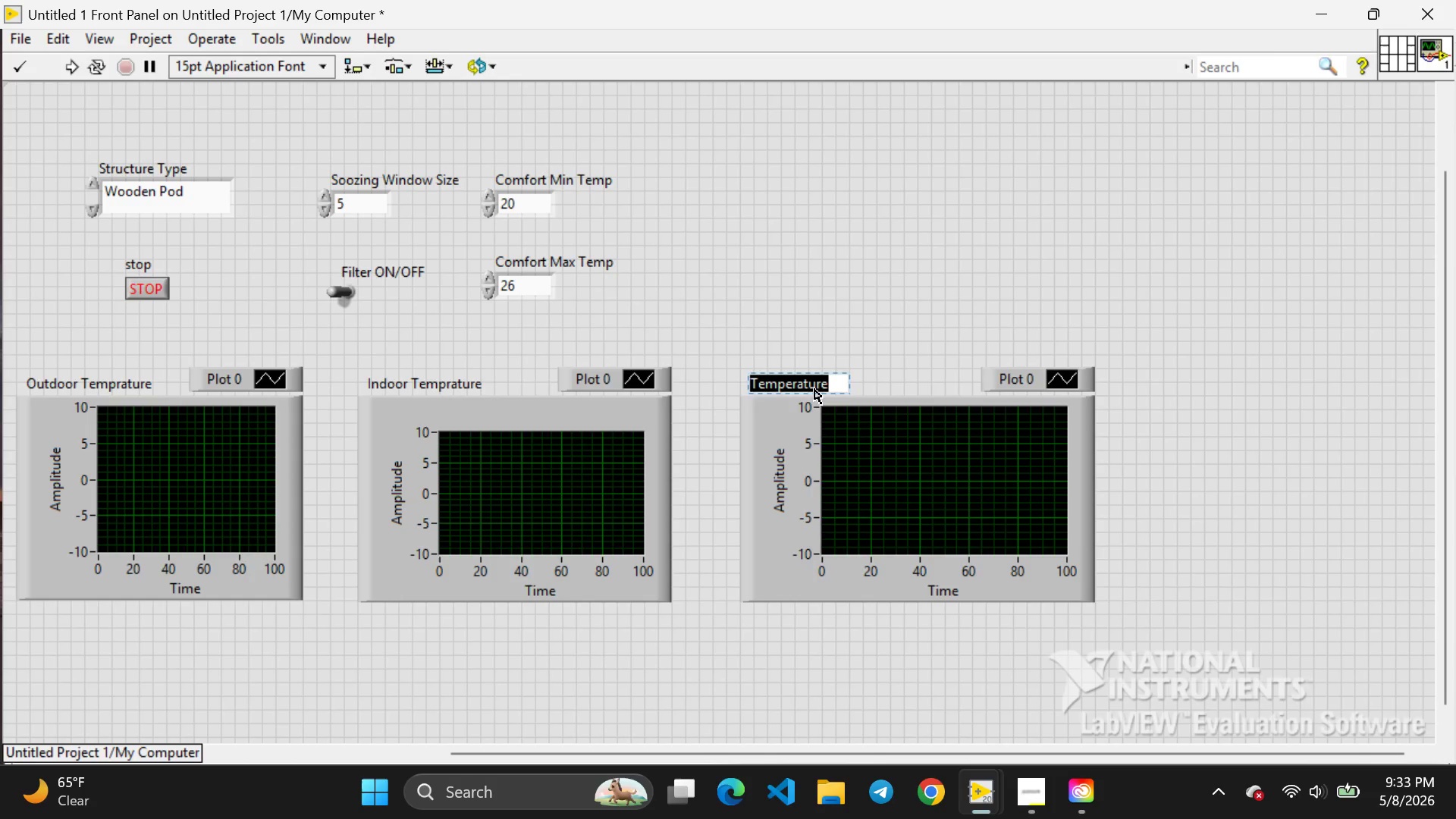 
double_click([814, 389])
 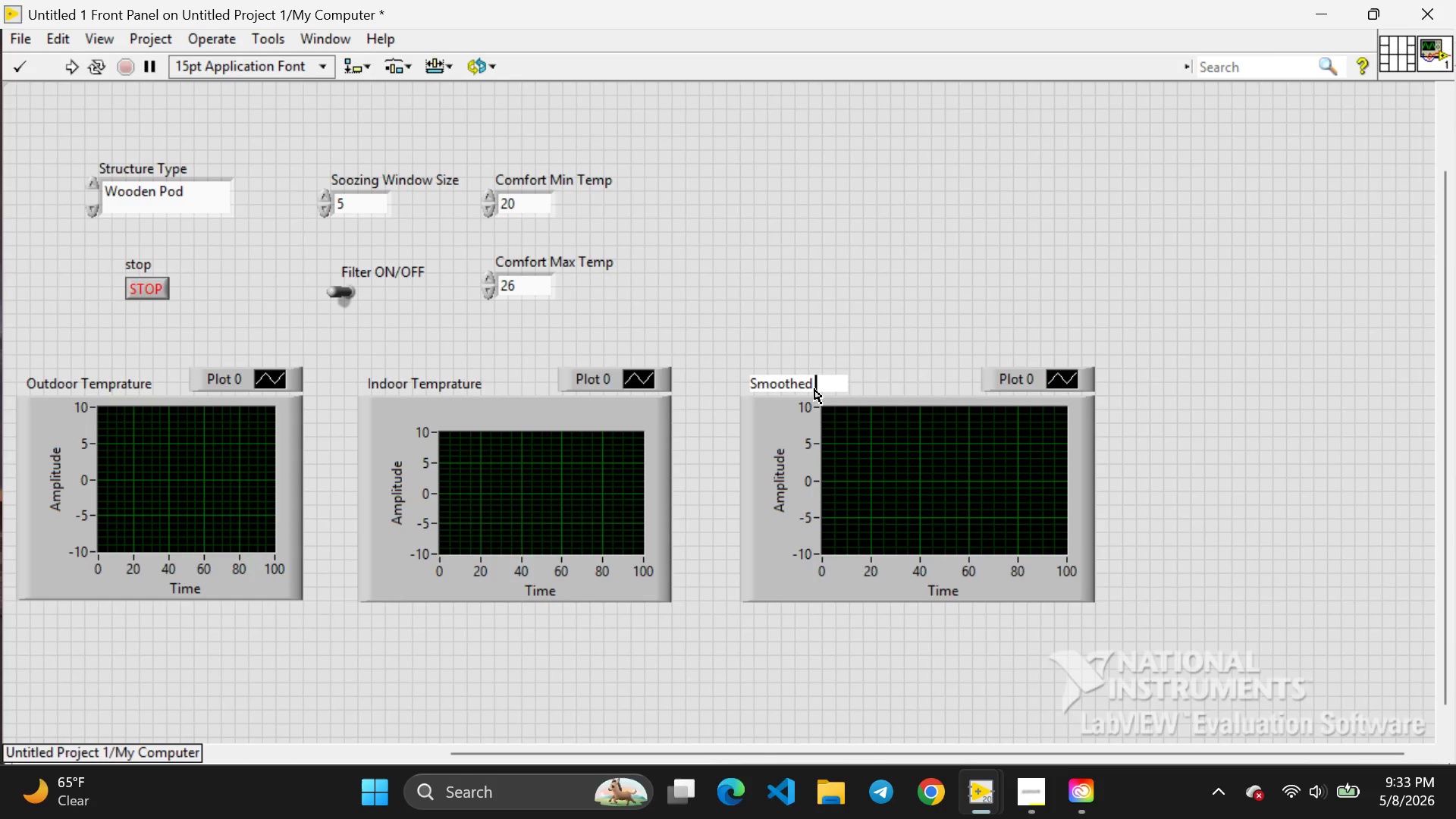 
key(Backspace)
type(Tempratue)
 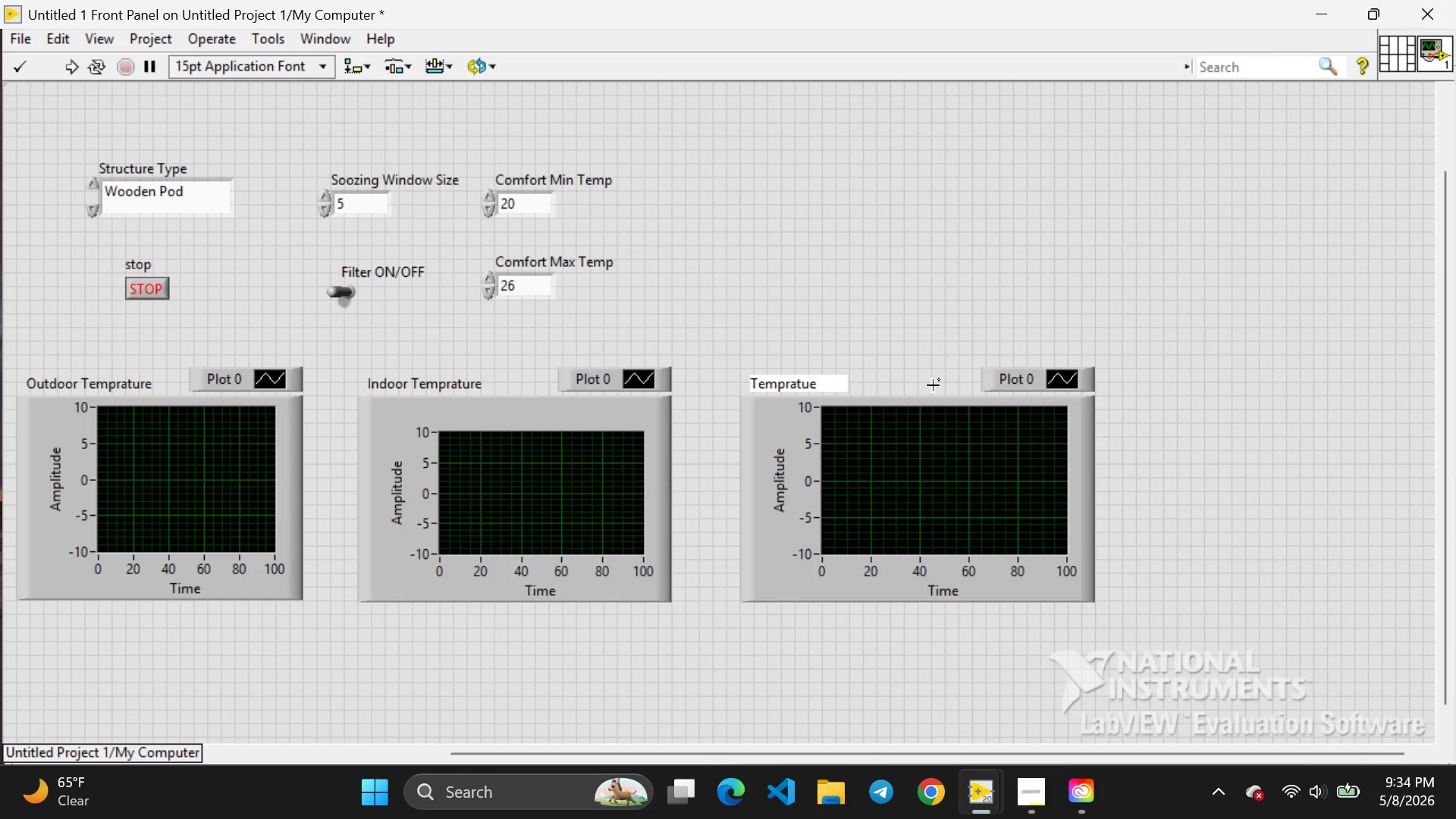 
left_click([890, 381])
 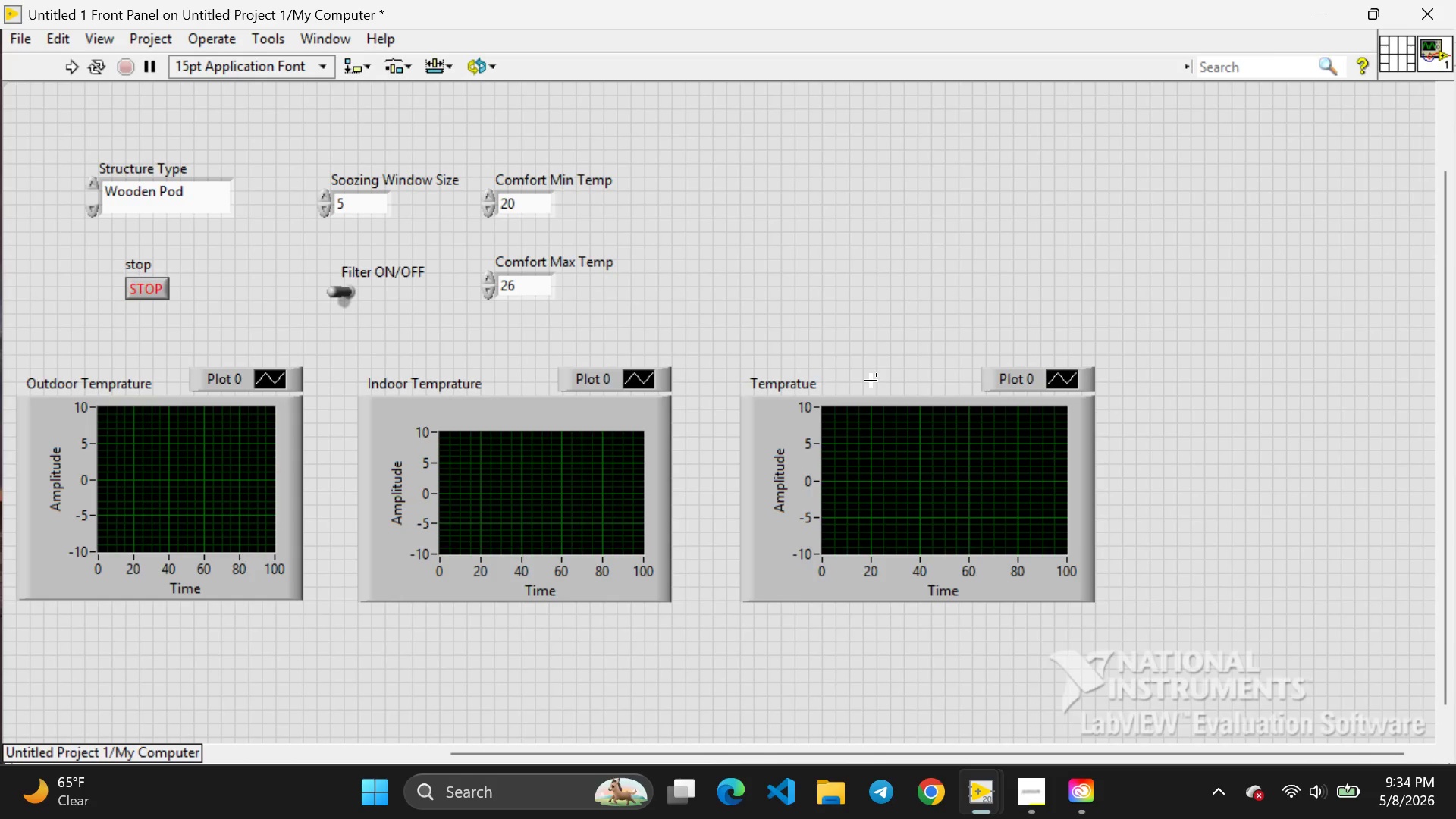 
wait(8.89)
 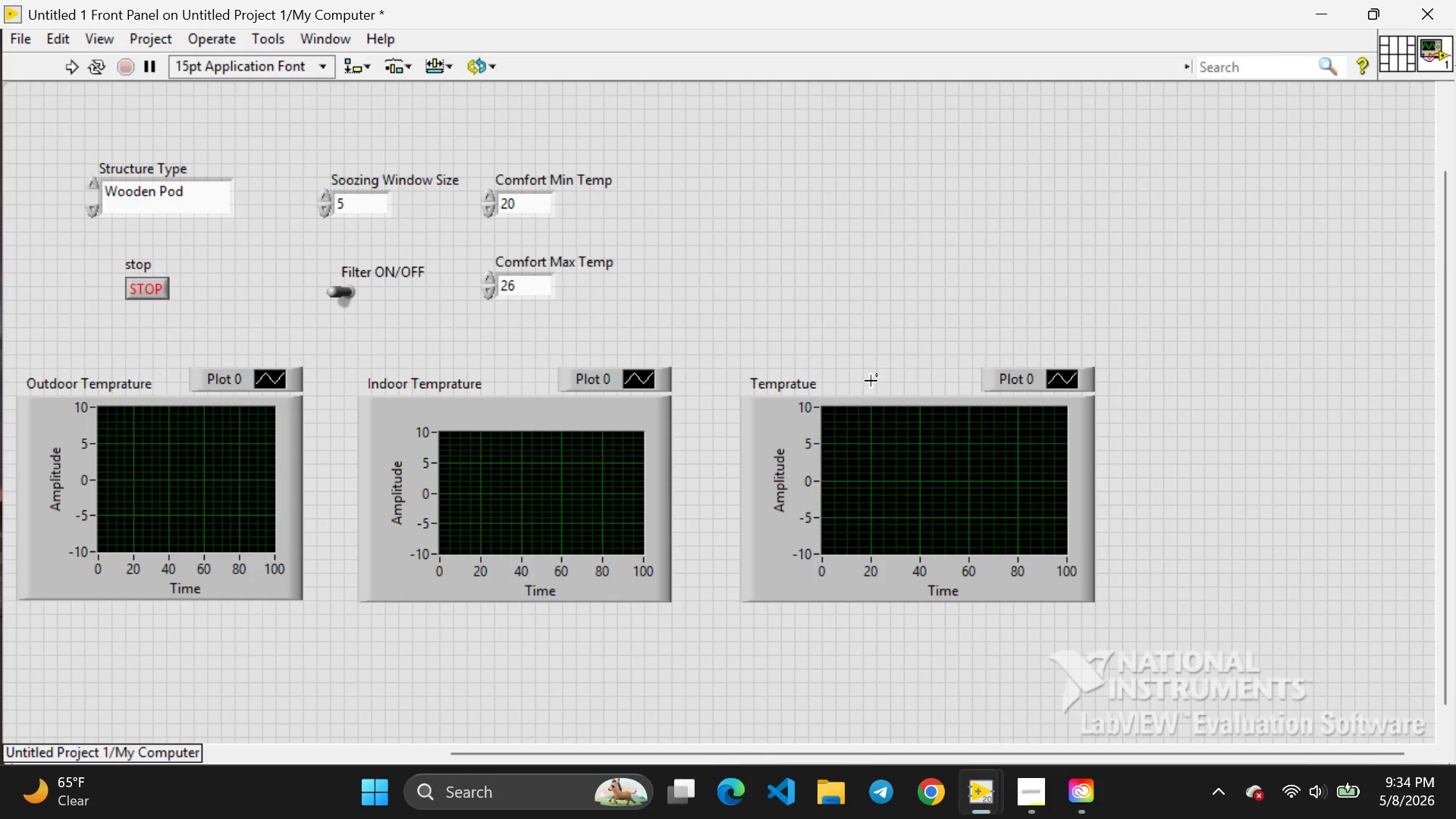 
right_click([990, 276])
 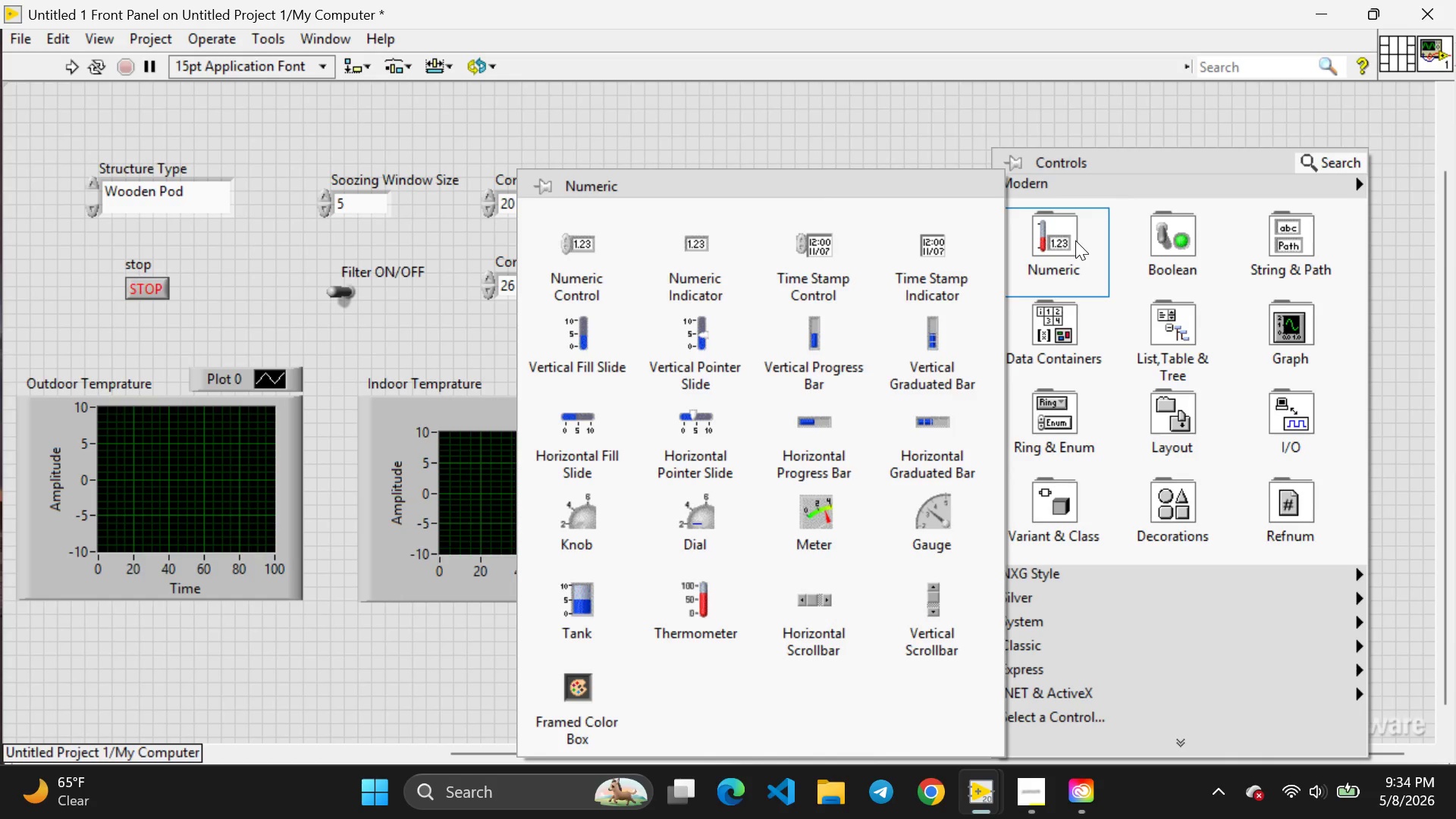 
left_click([1075, 240])
 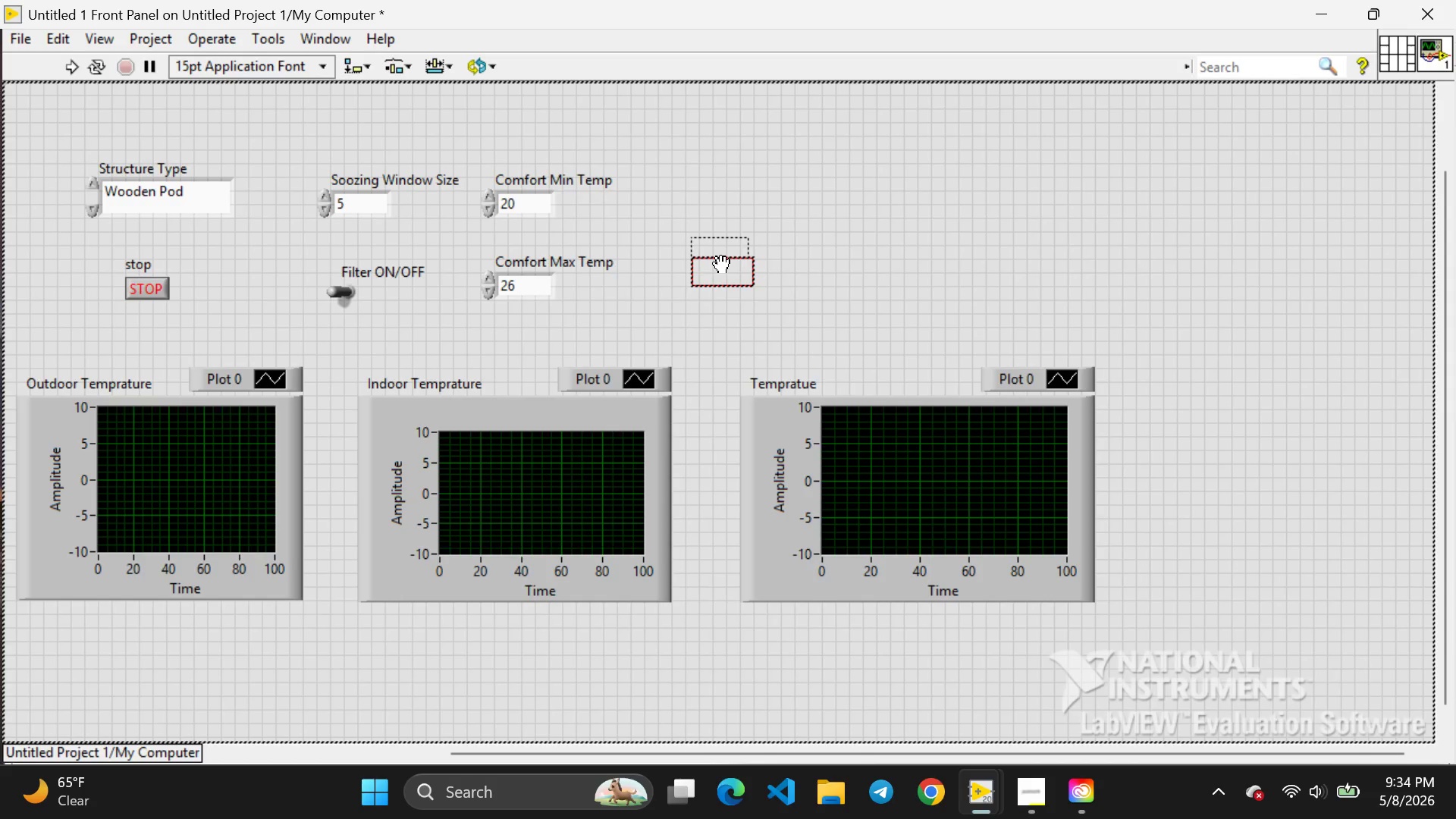 
left_click([721, 265])
 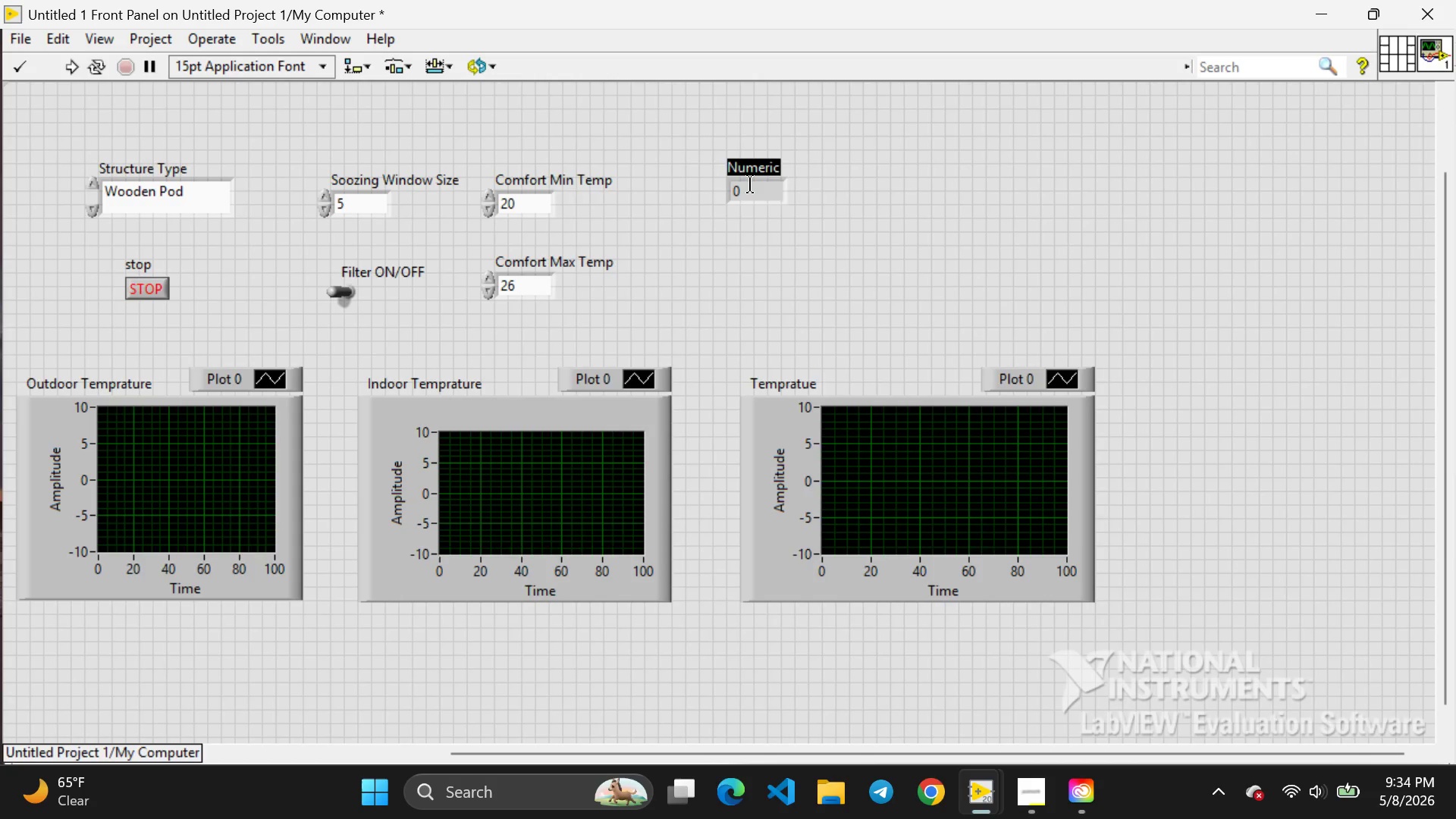 
left_click([750, 184])
 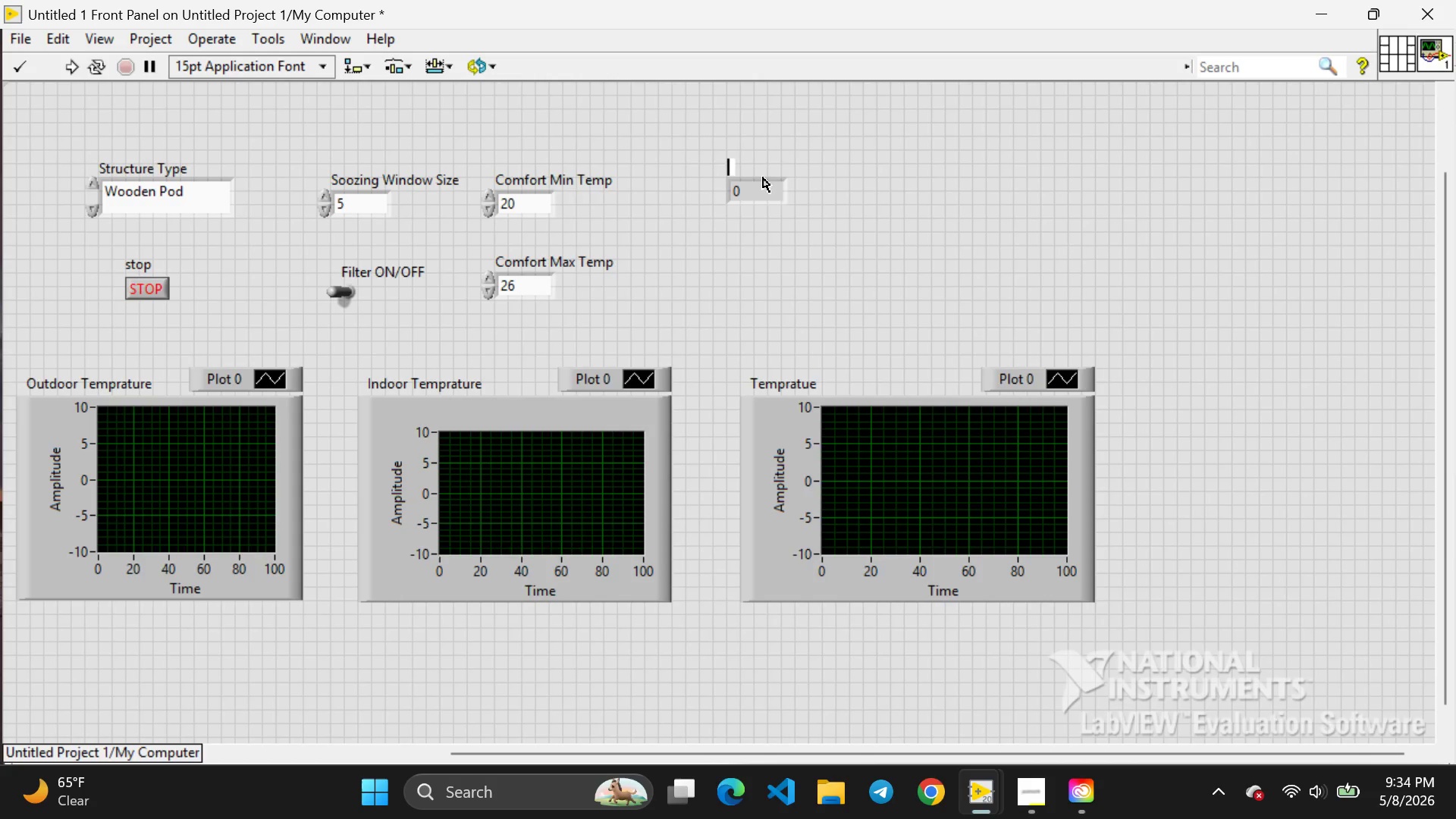 
key(Backspace)
 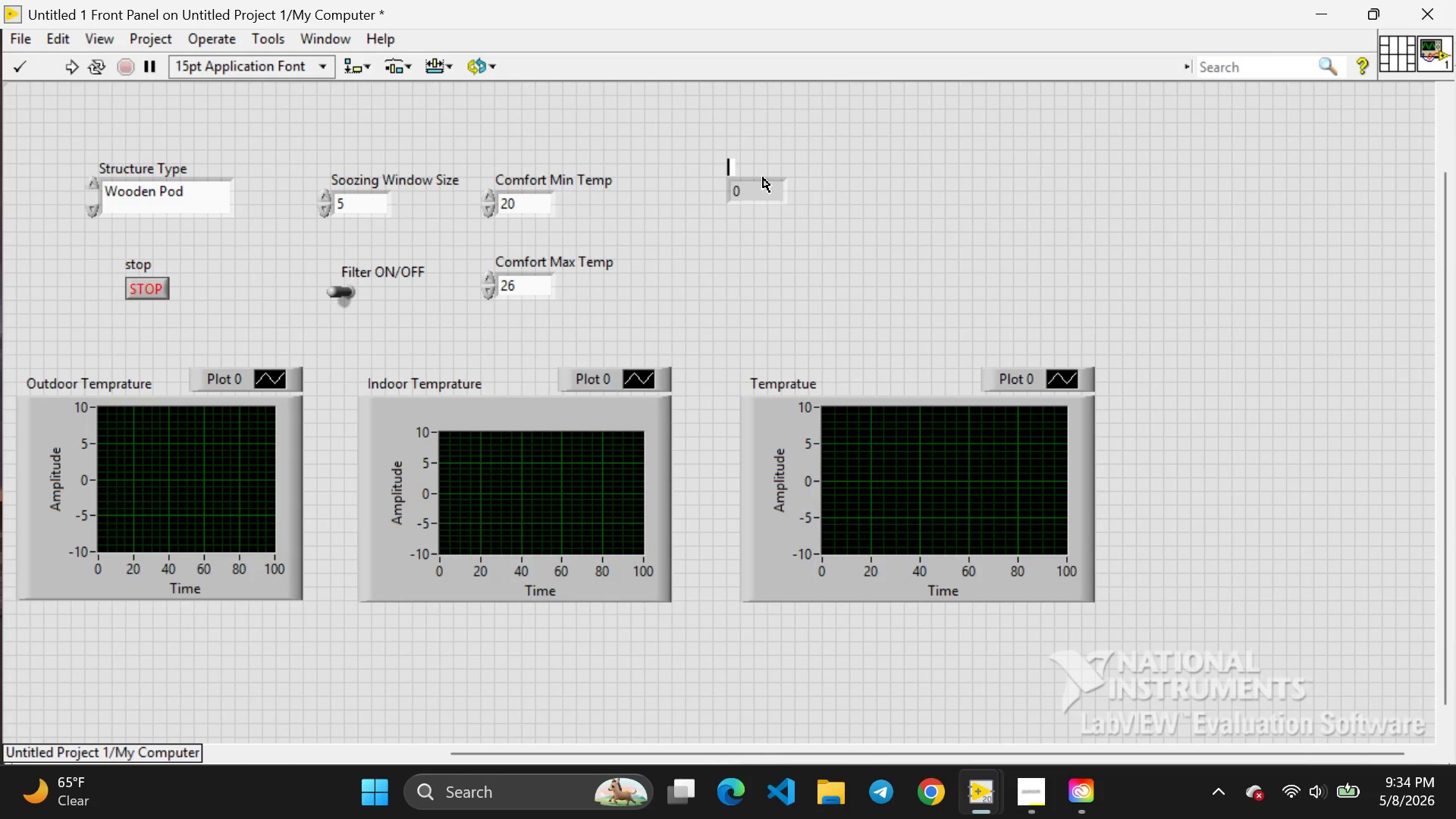 
type(Thermal Lag)
 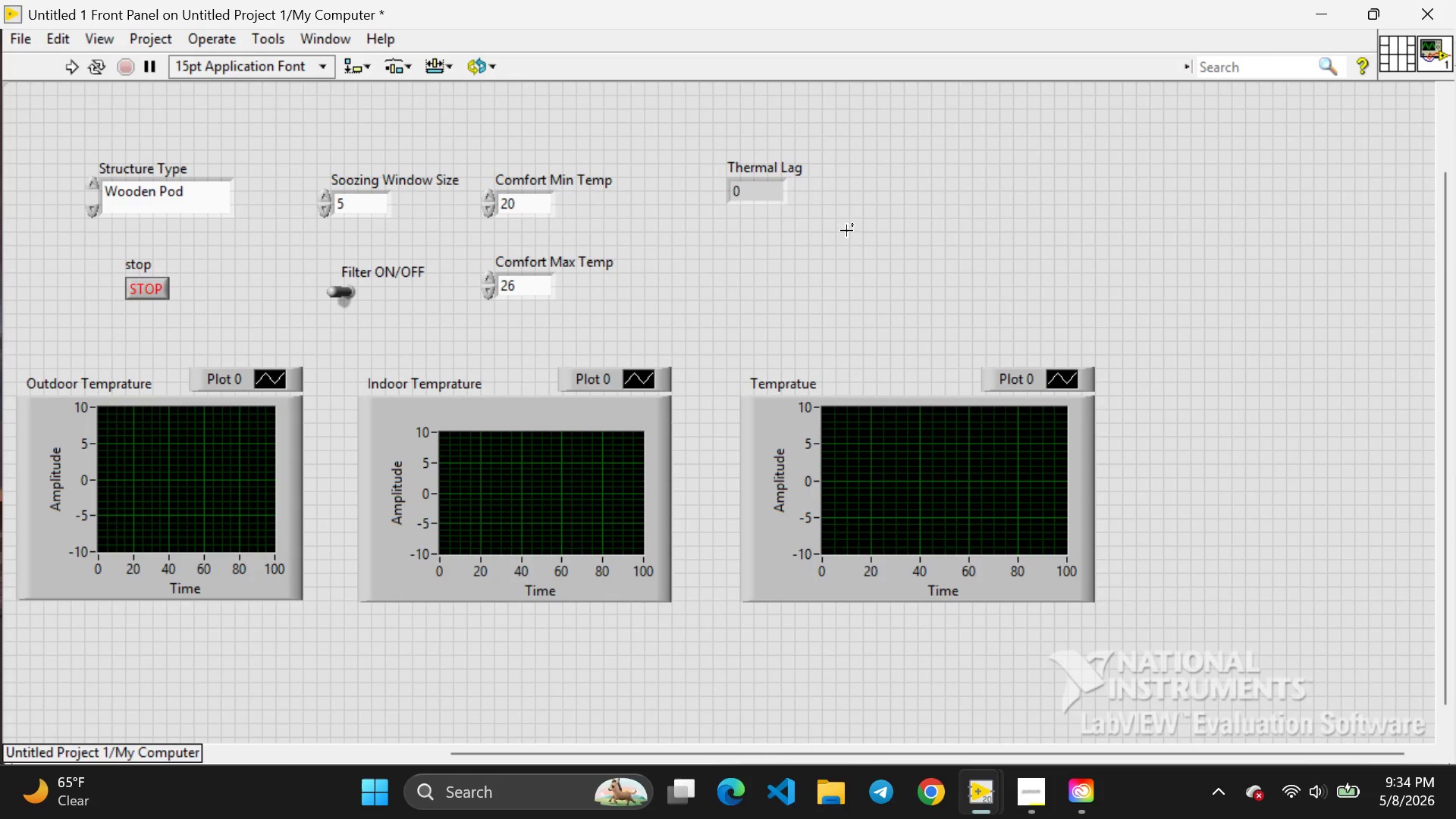 
left_click([846, 231])
 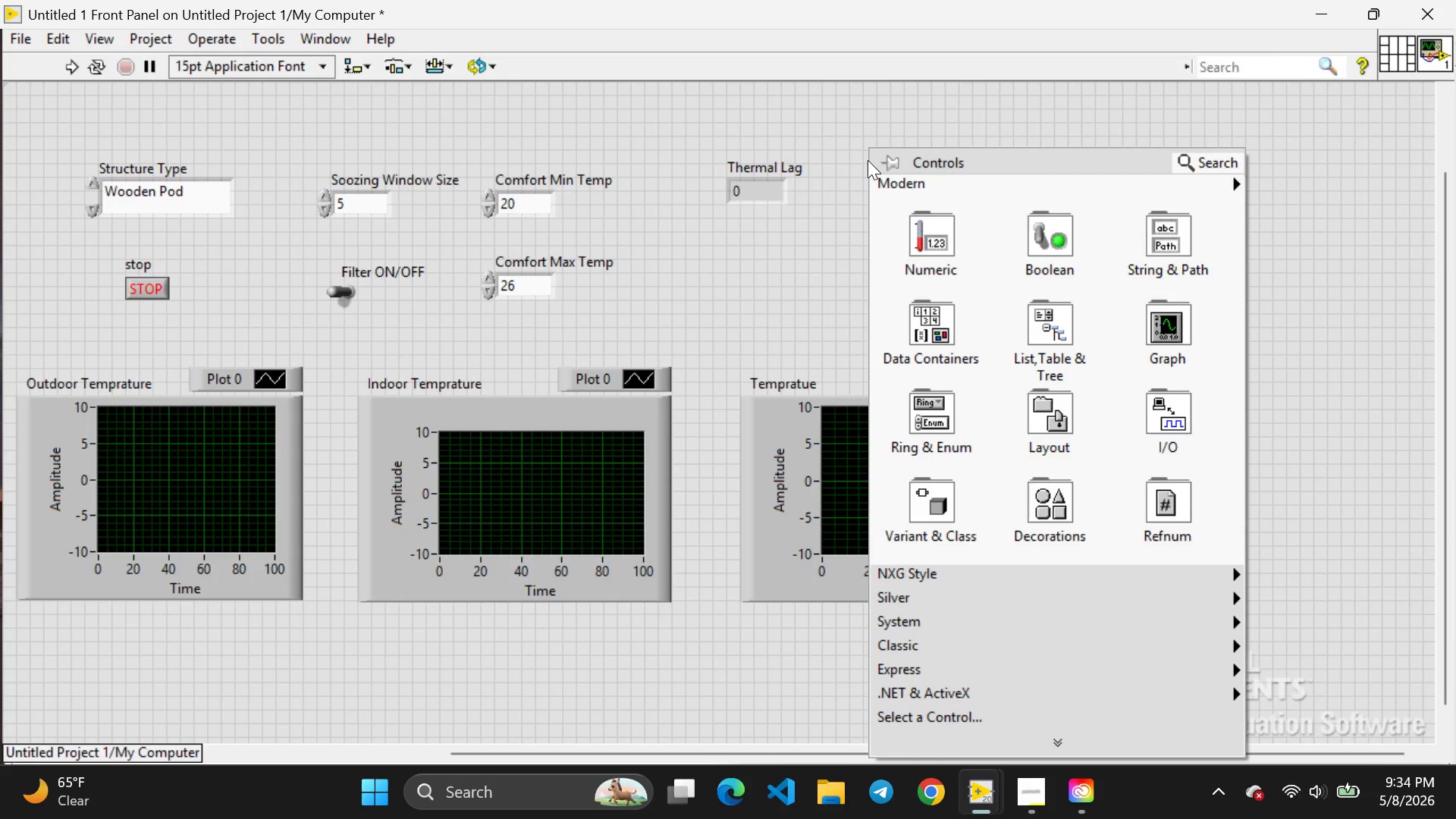 
right_click([868, 160])
 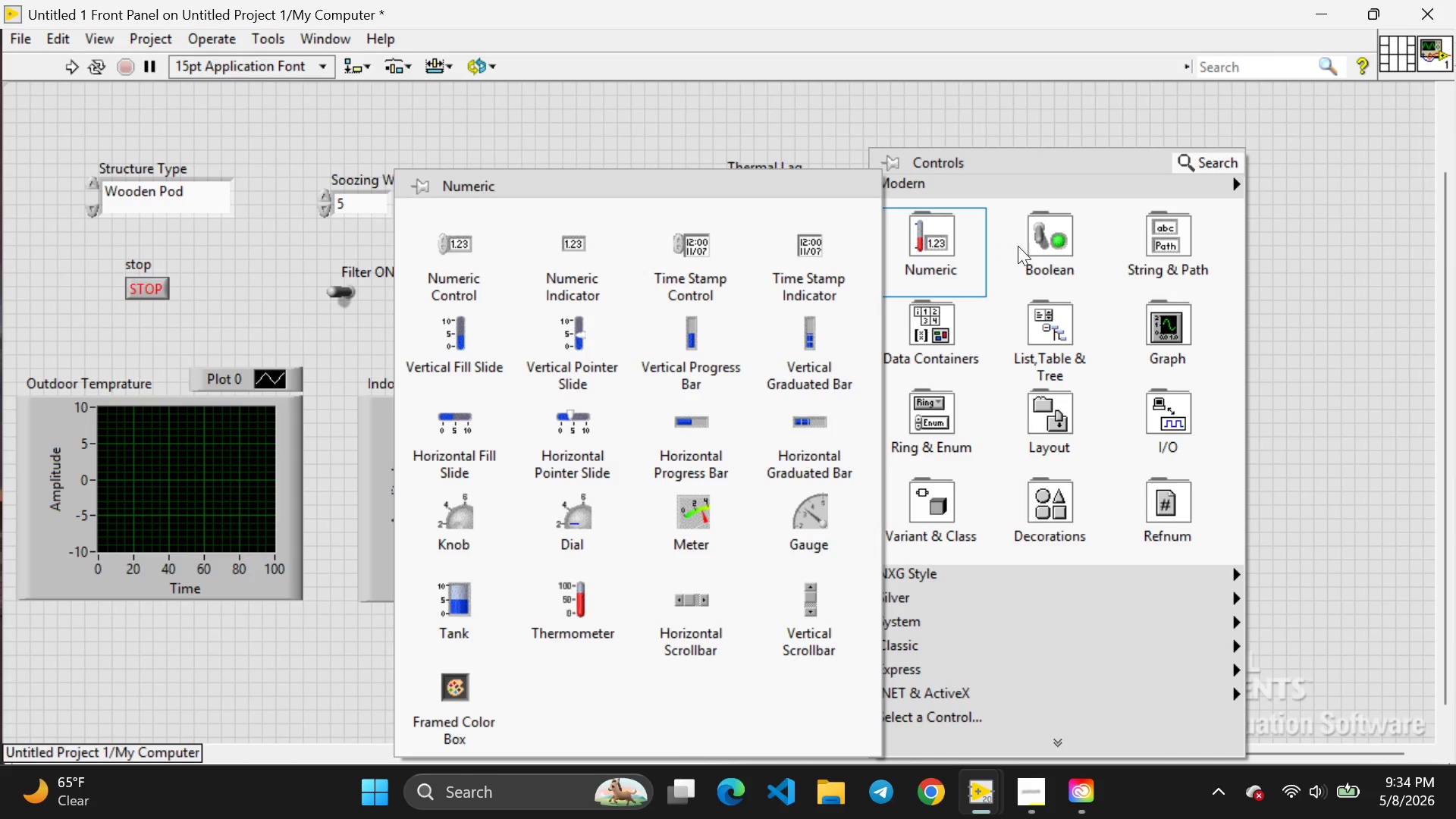 
mouse_move([1015, 262])
 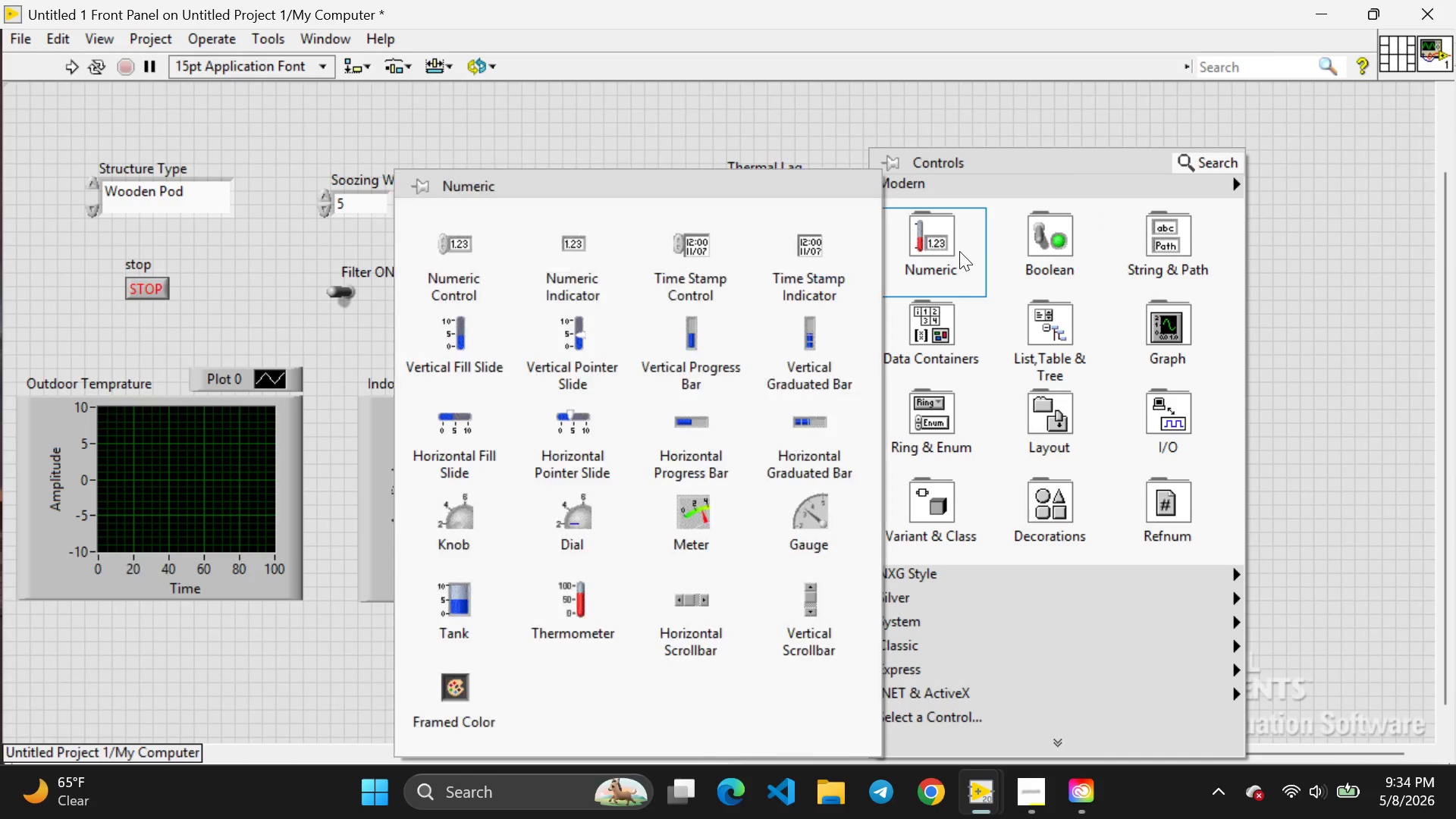 
left_click([959, 251])
 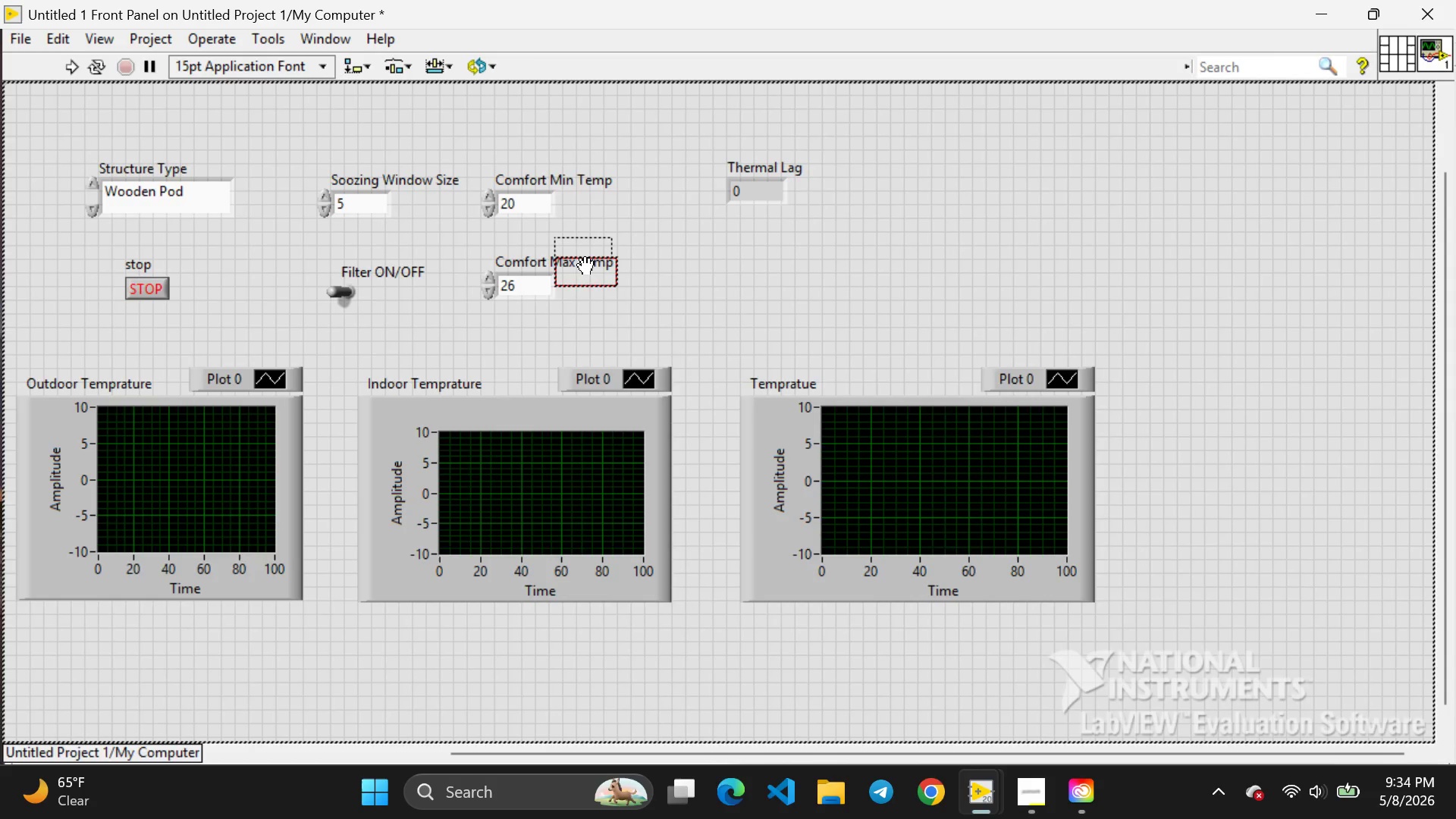 
left_click([585, 267])
 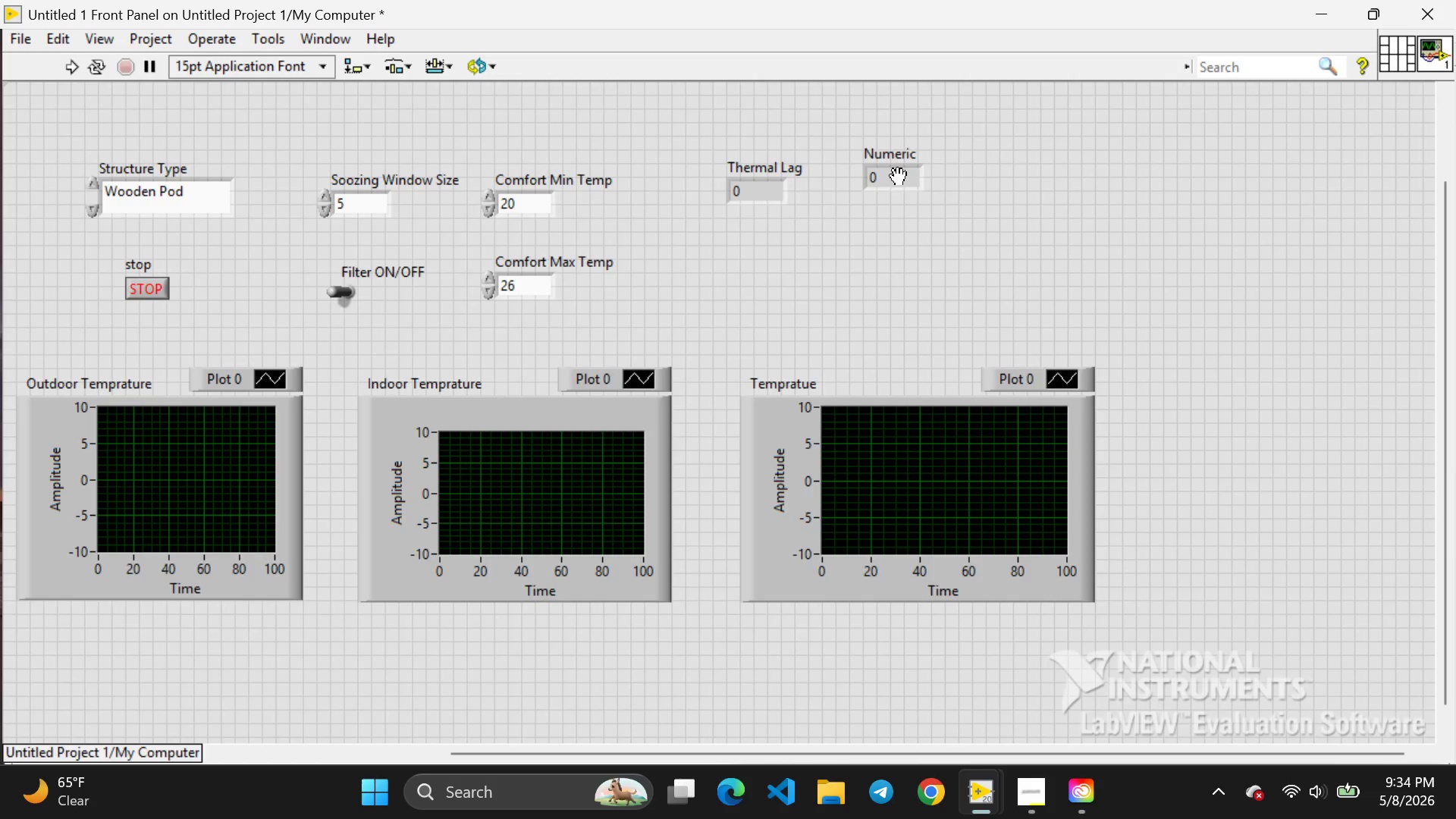 
left_click([898, 177])
 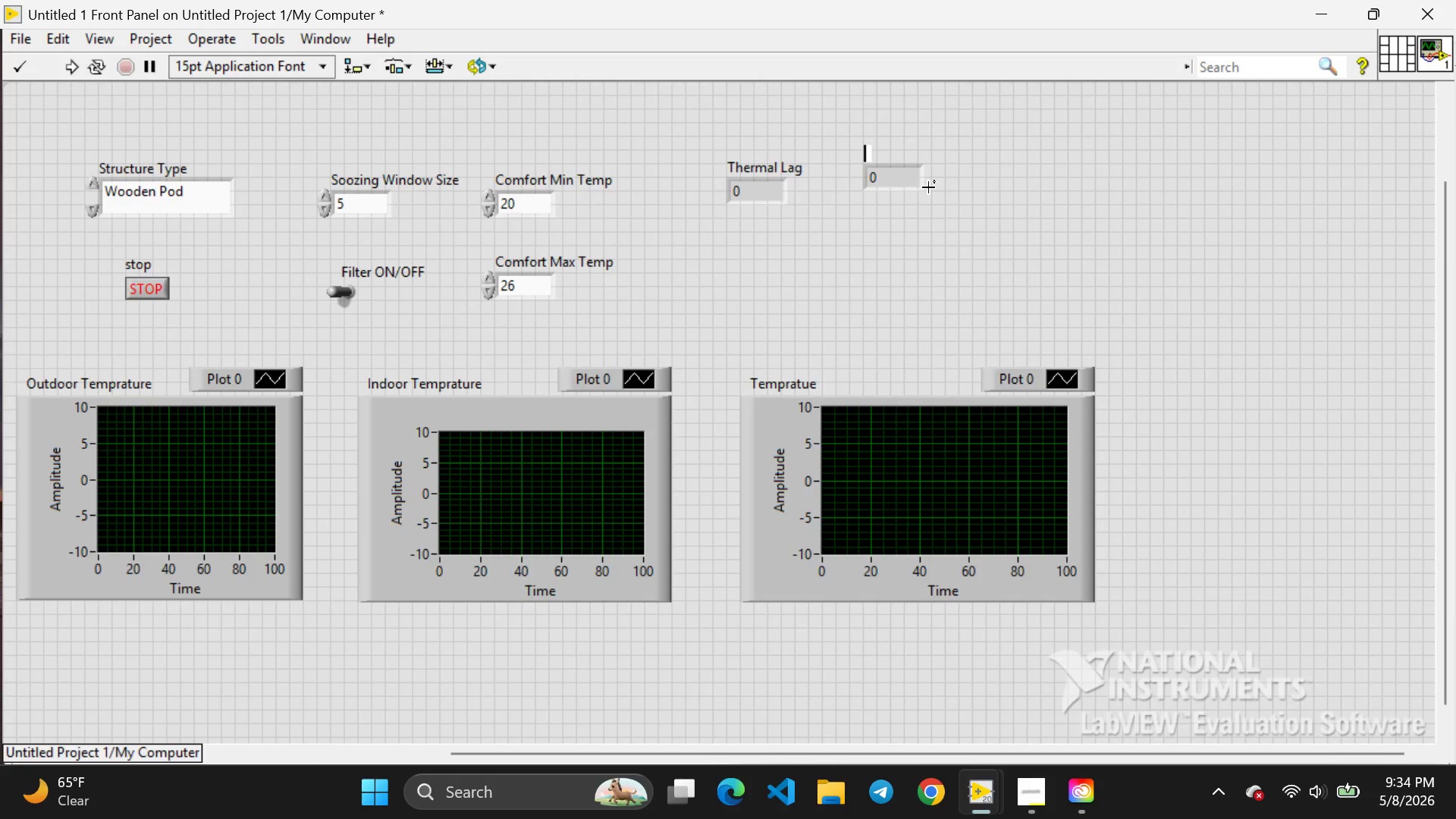 
key(Backspace)
 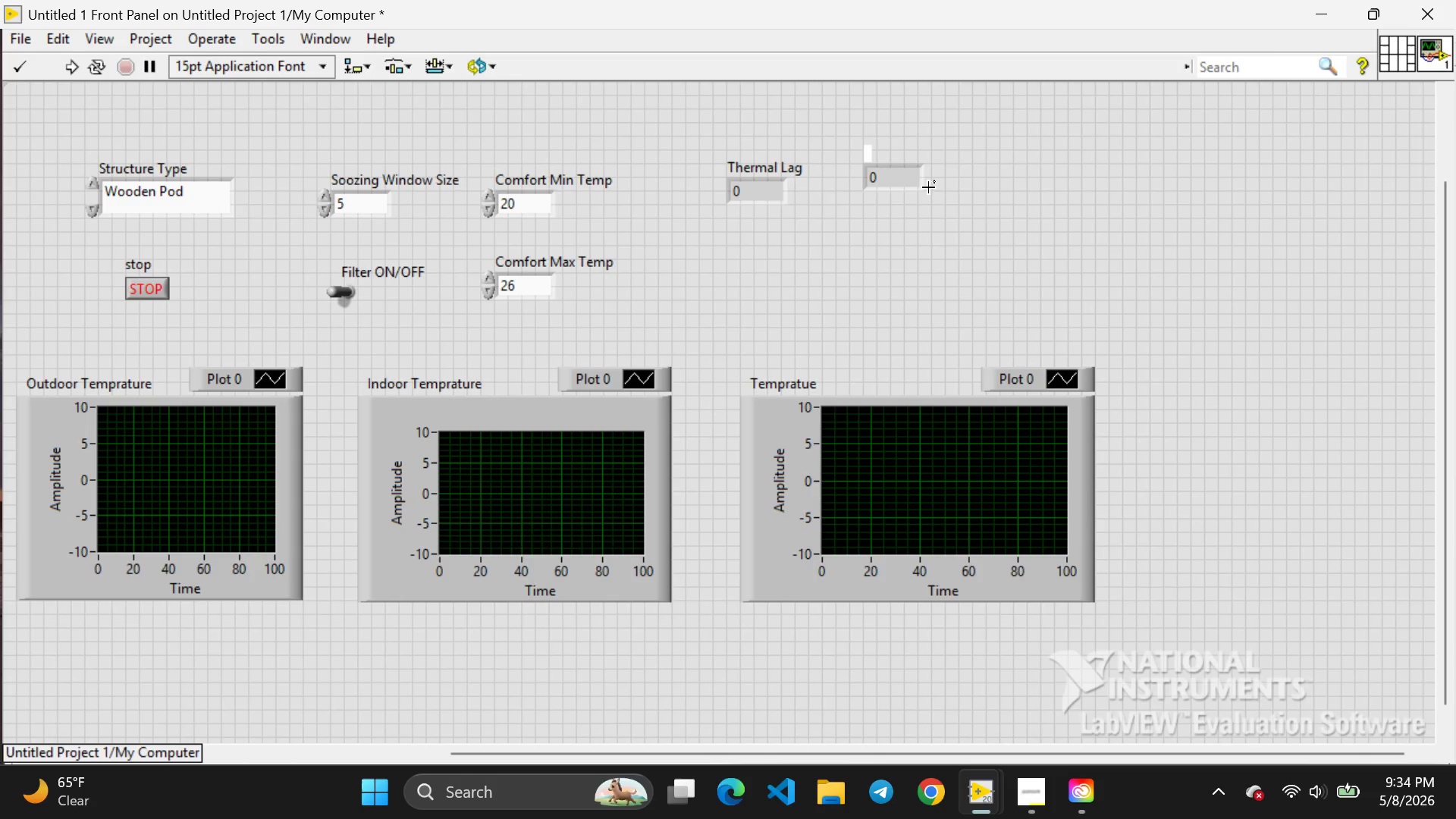 
type(Damping rato)
key(Backspace)
type(io)
 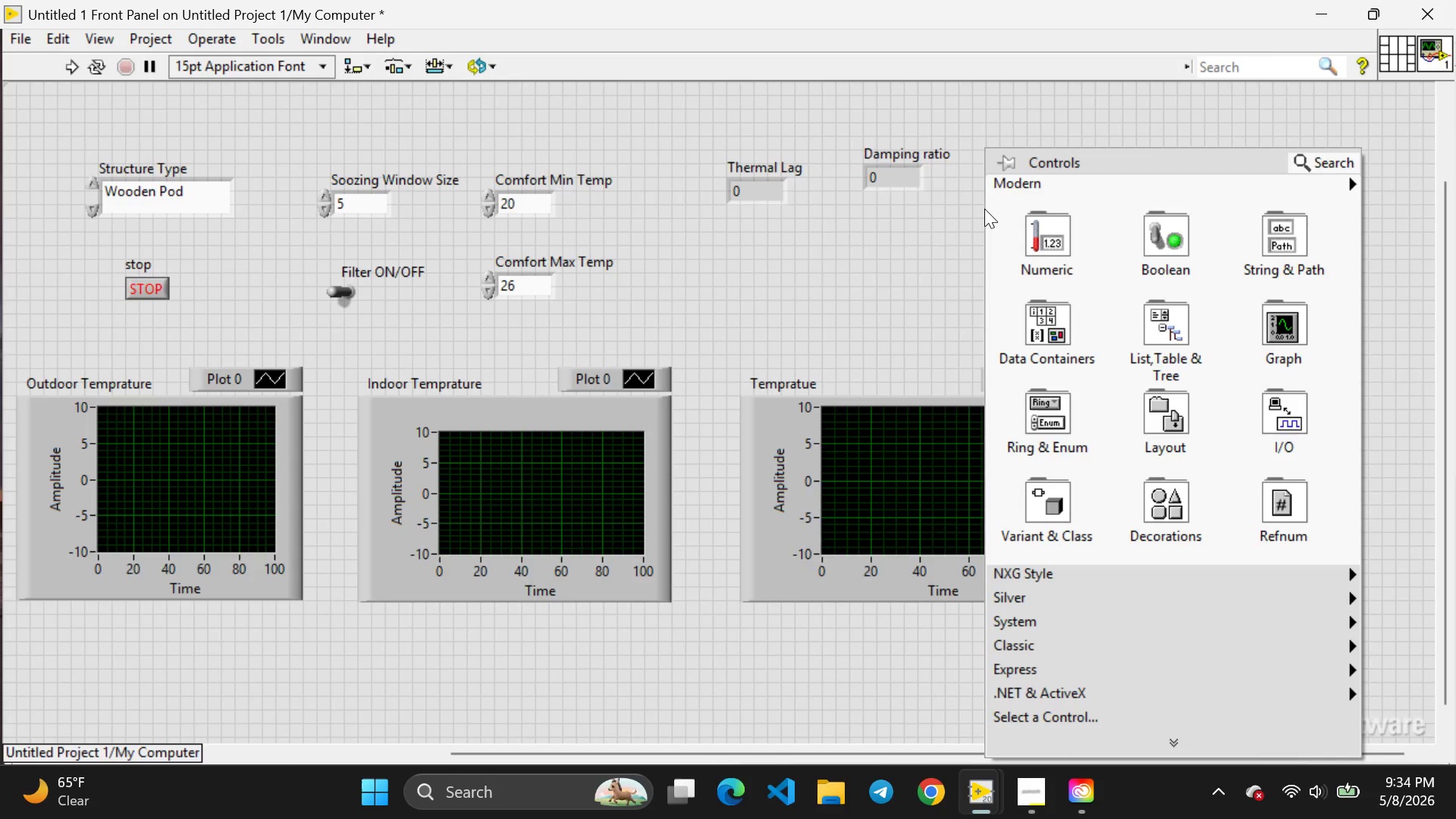 
right_click([984, 209])
 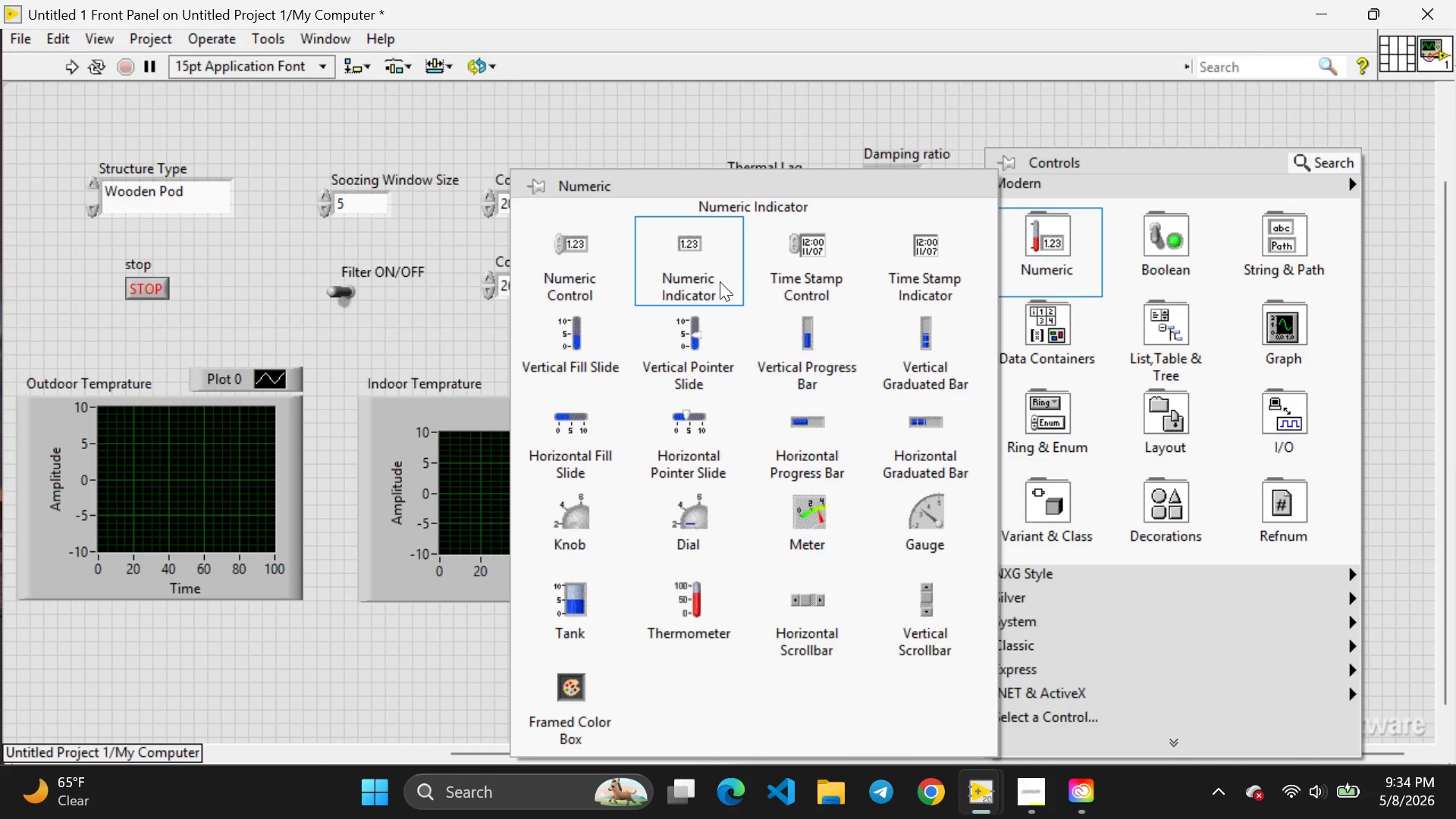 
left_click([720, 281])
 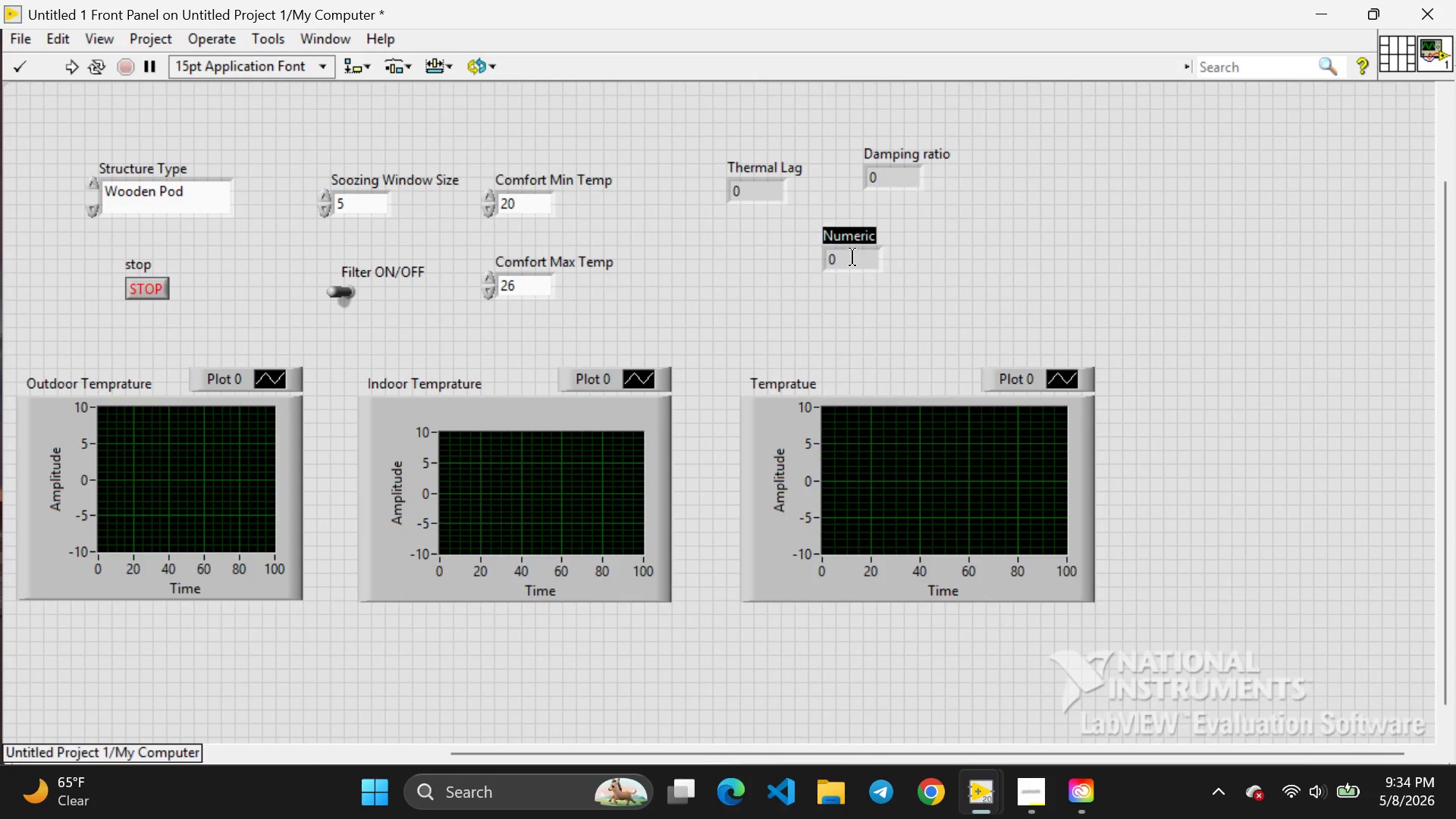 
left_click([852, 257])
 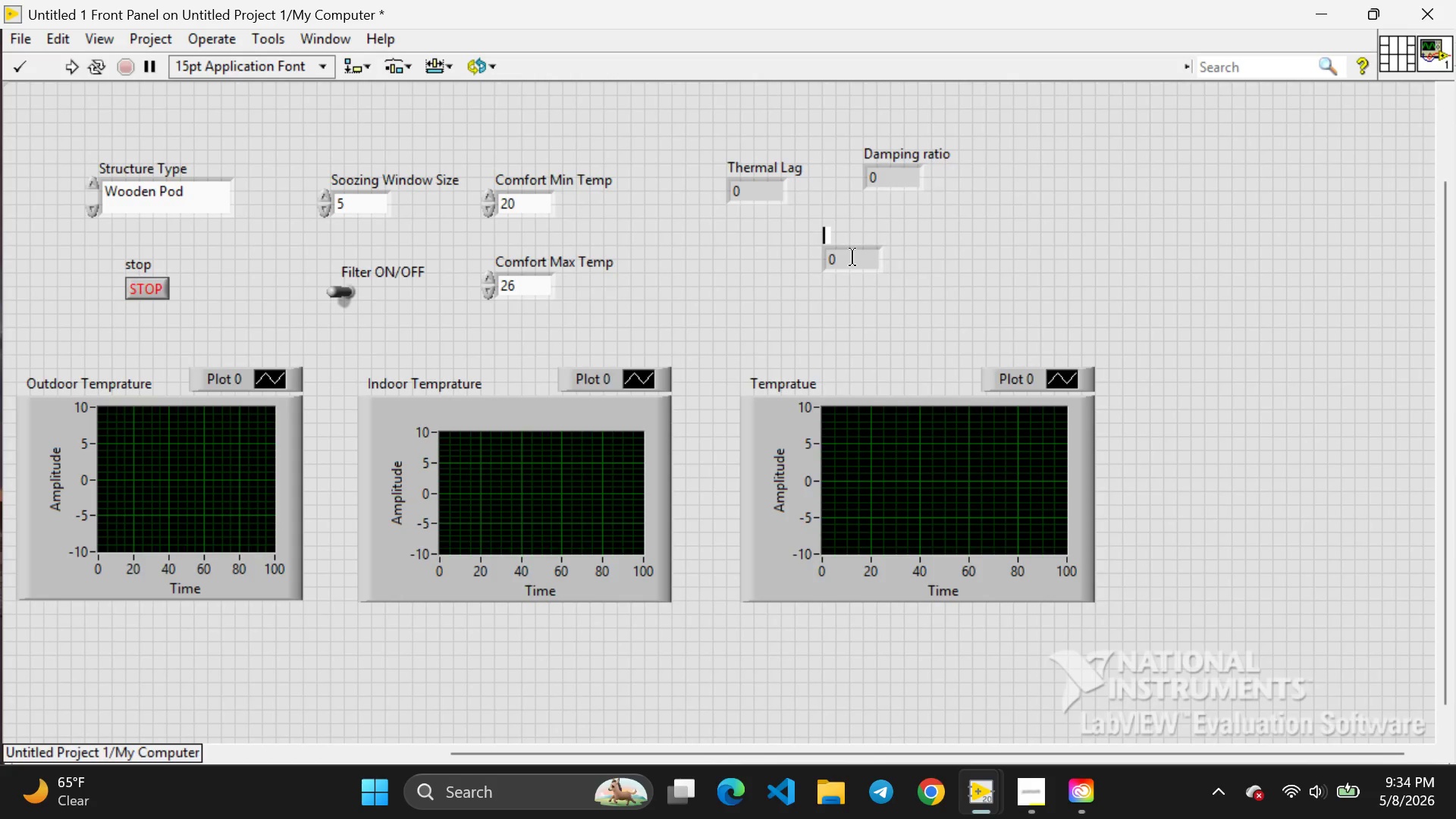 
key(Backspace)
 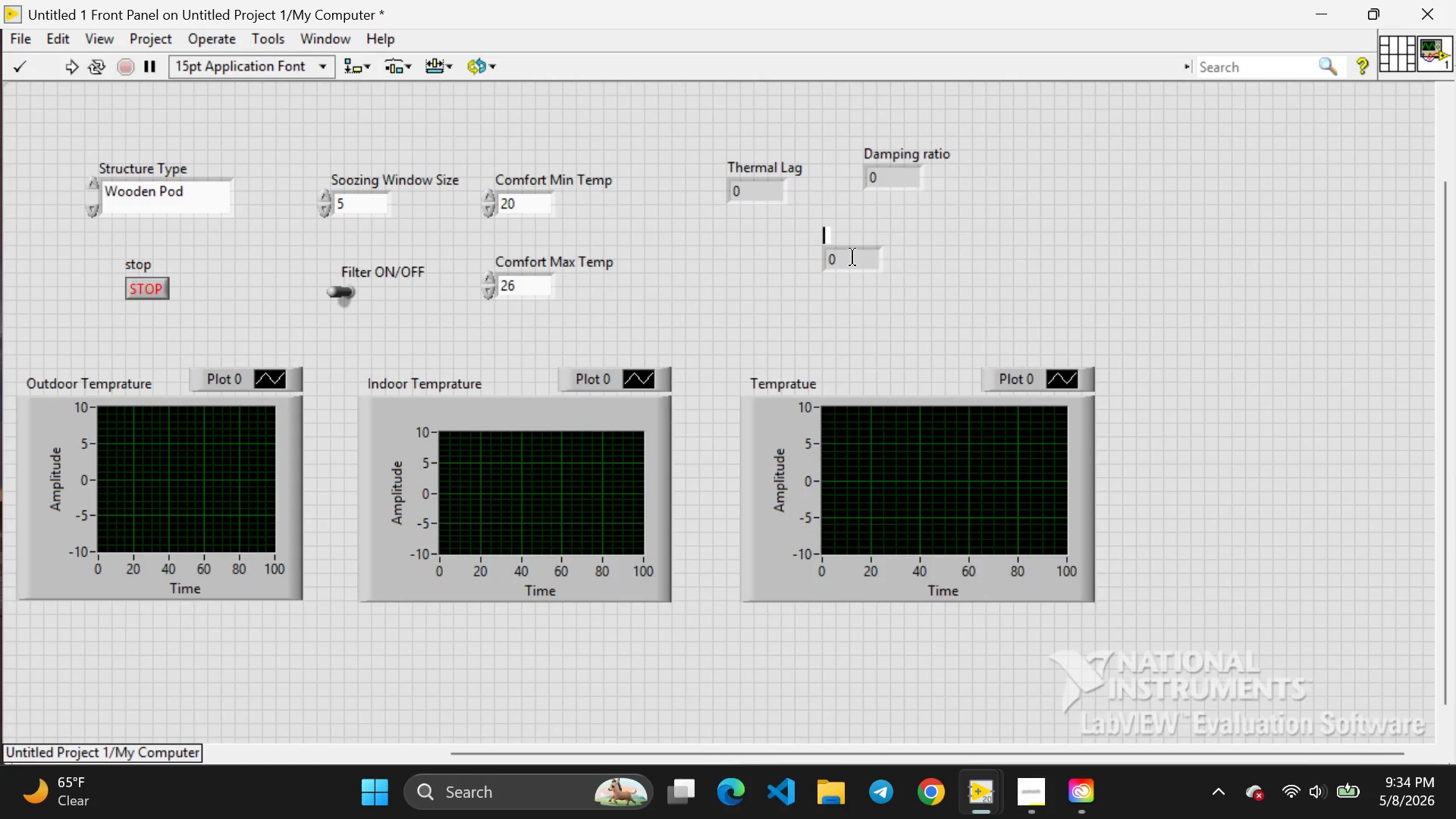 
type(Standard deviation)
 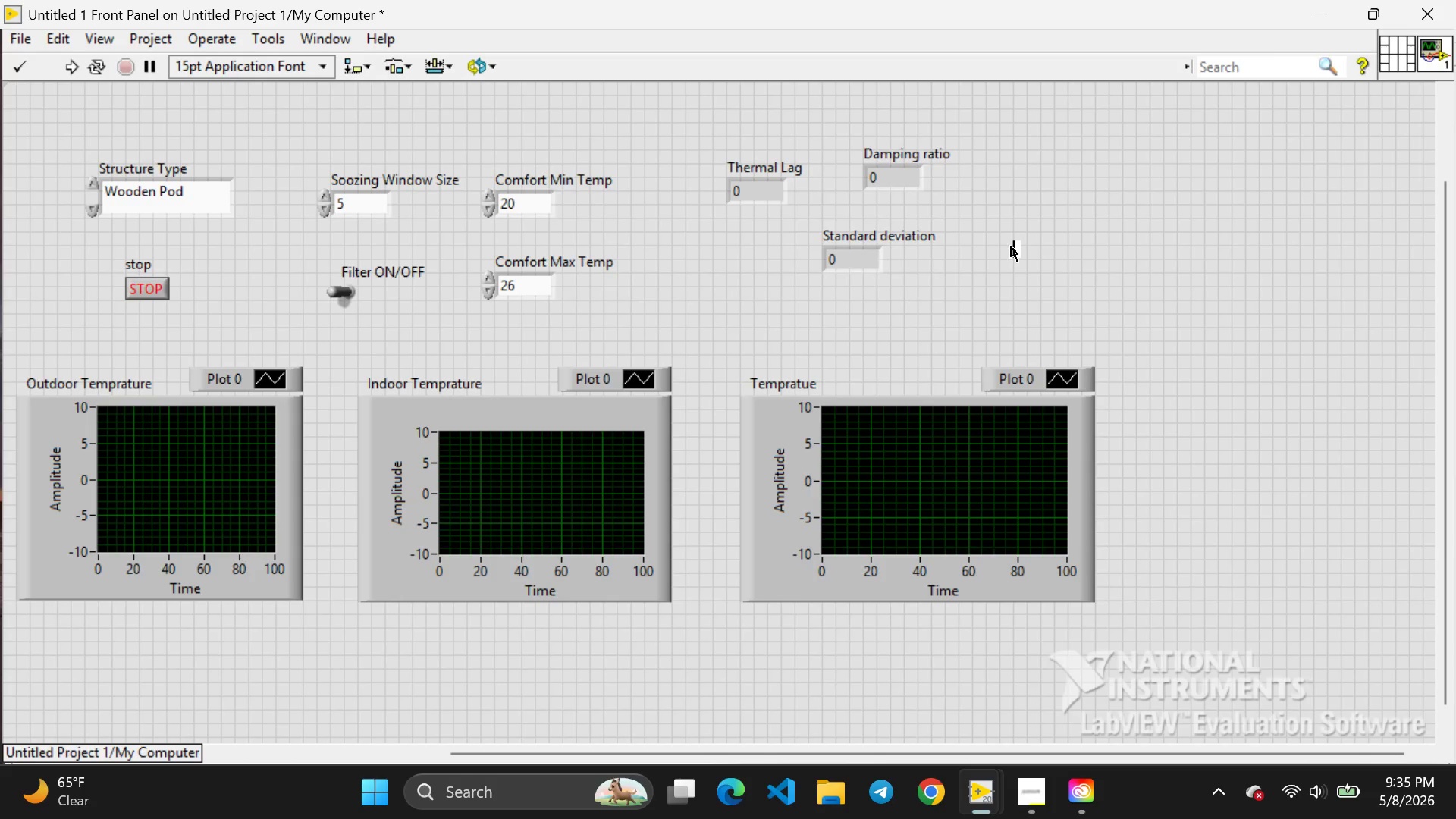 
double_click([1011, 246])
 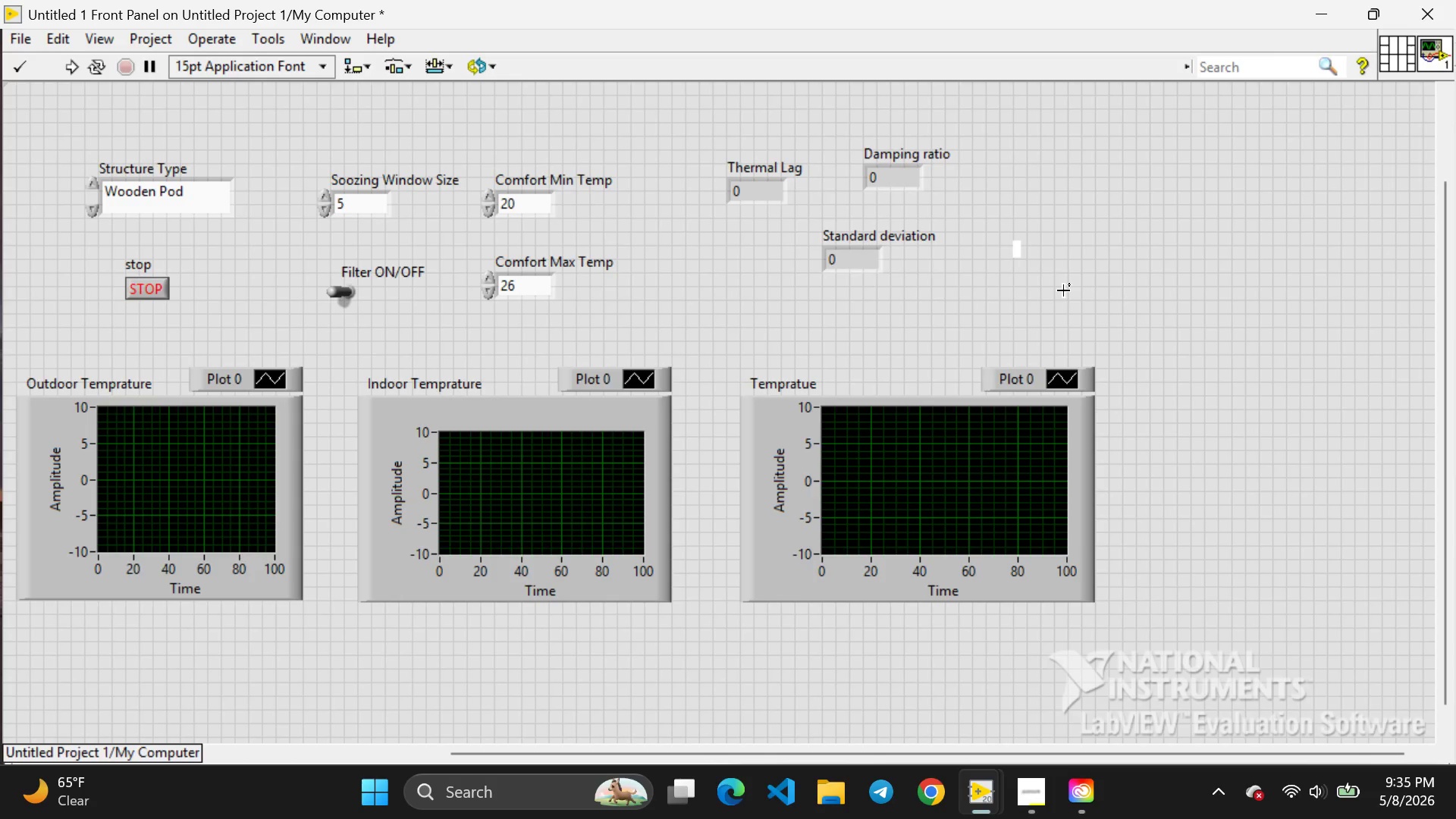 
wait(7.5)
 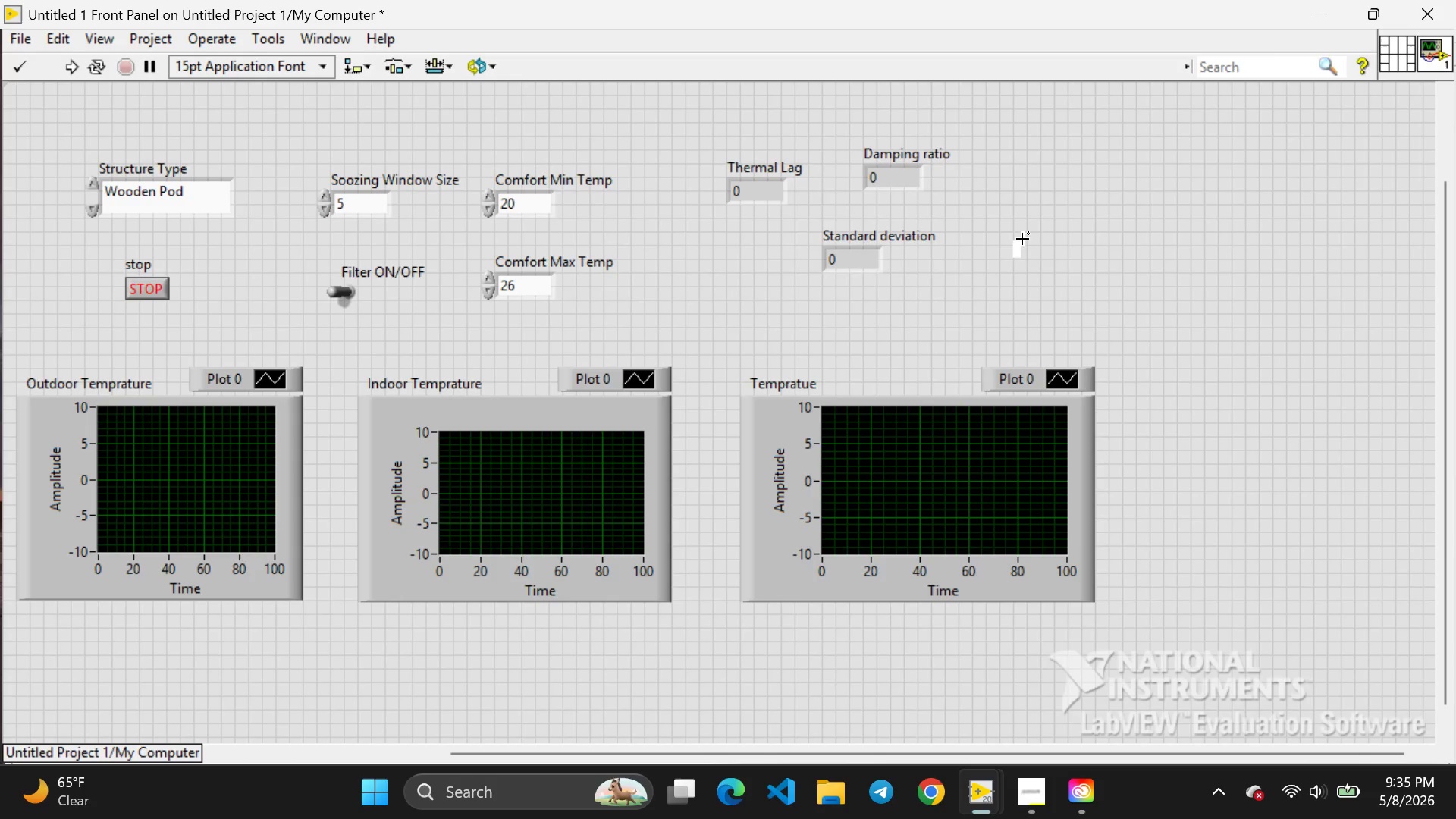 
right_click([1108, 274])
 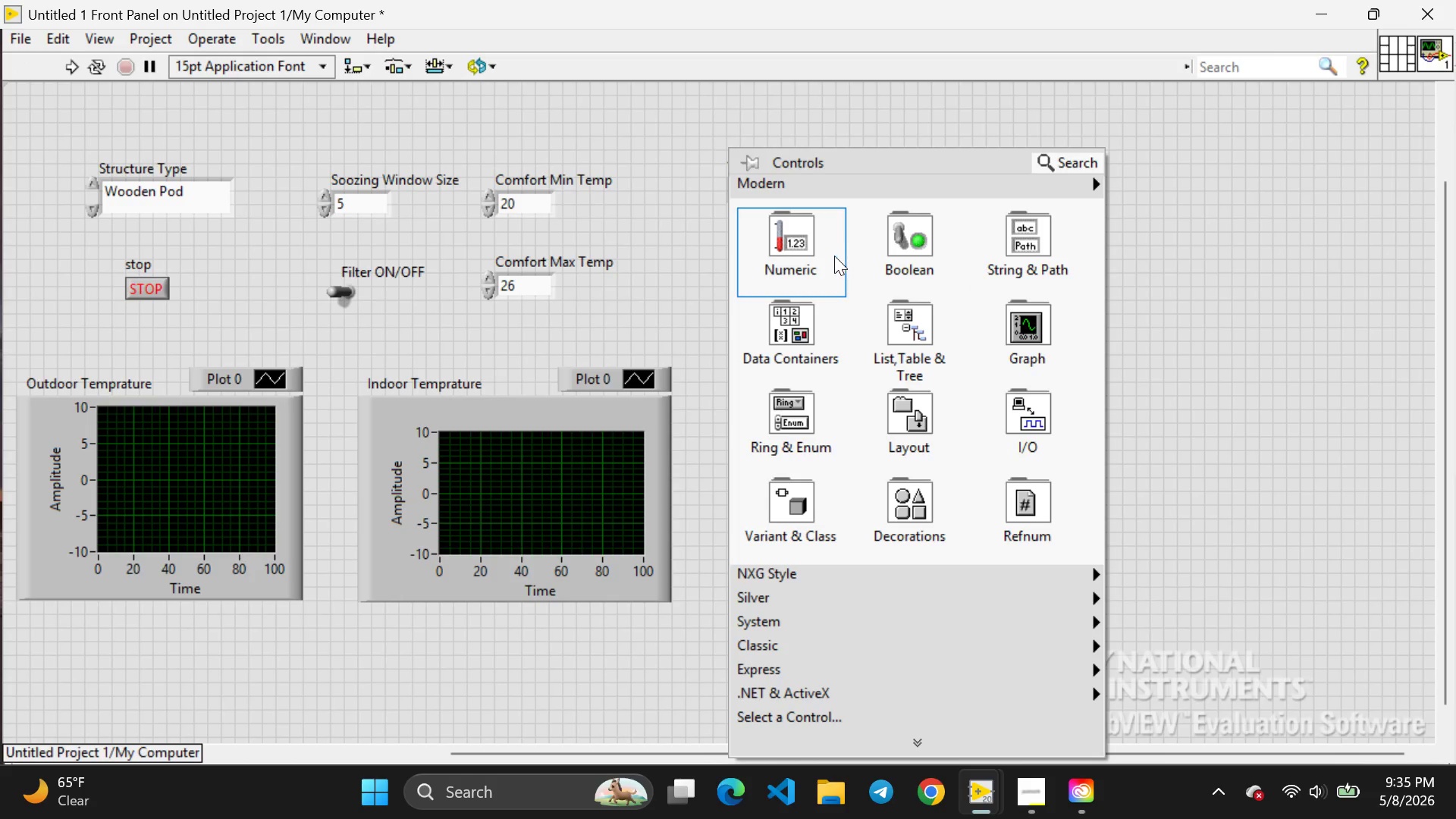 
mouse_move([859, 256])
 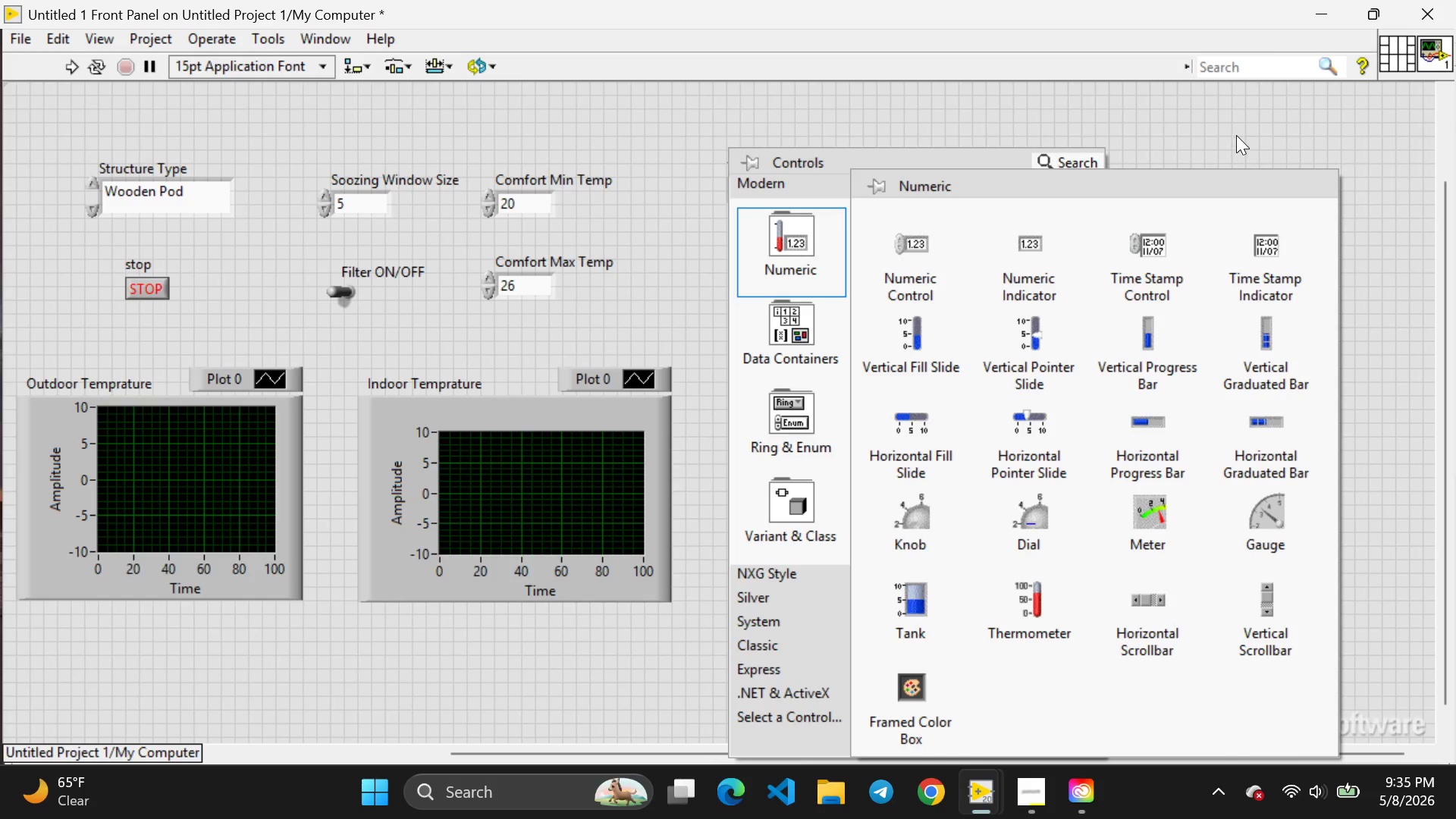 
wait(7.58)
 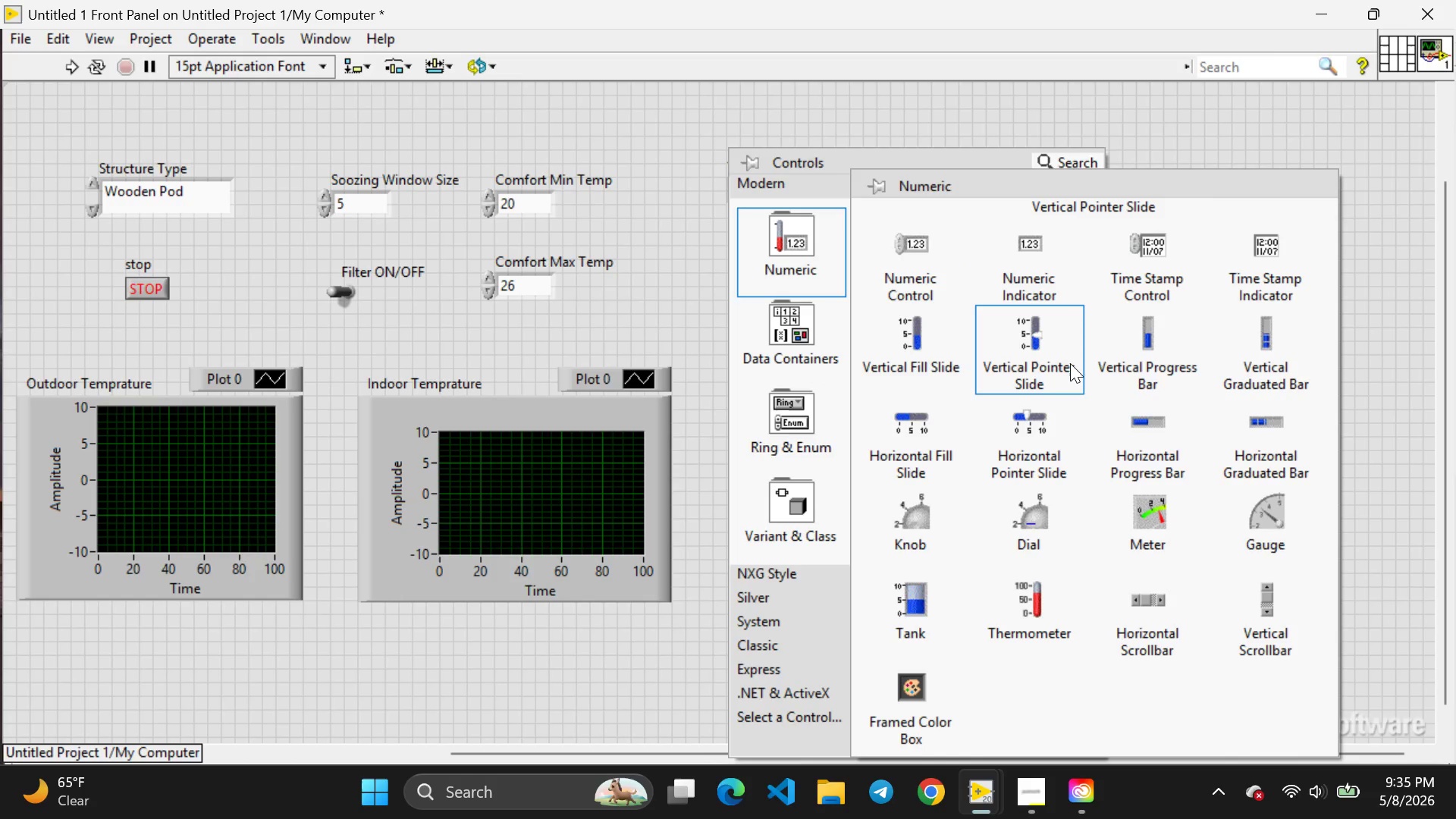 
left_click([1211, 117])
 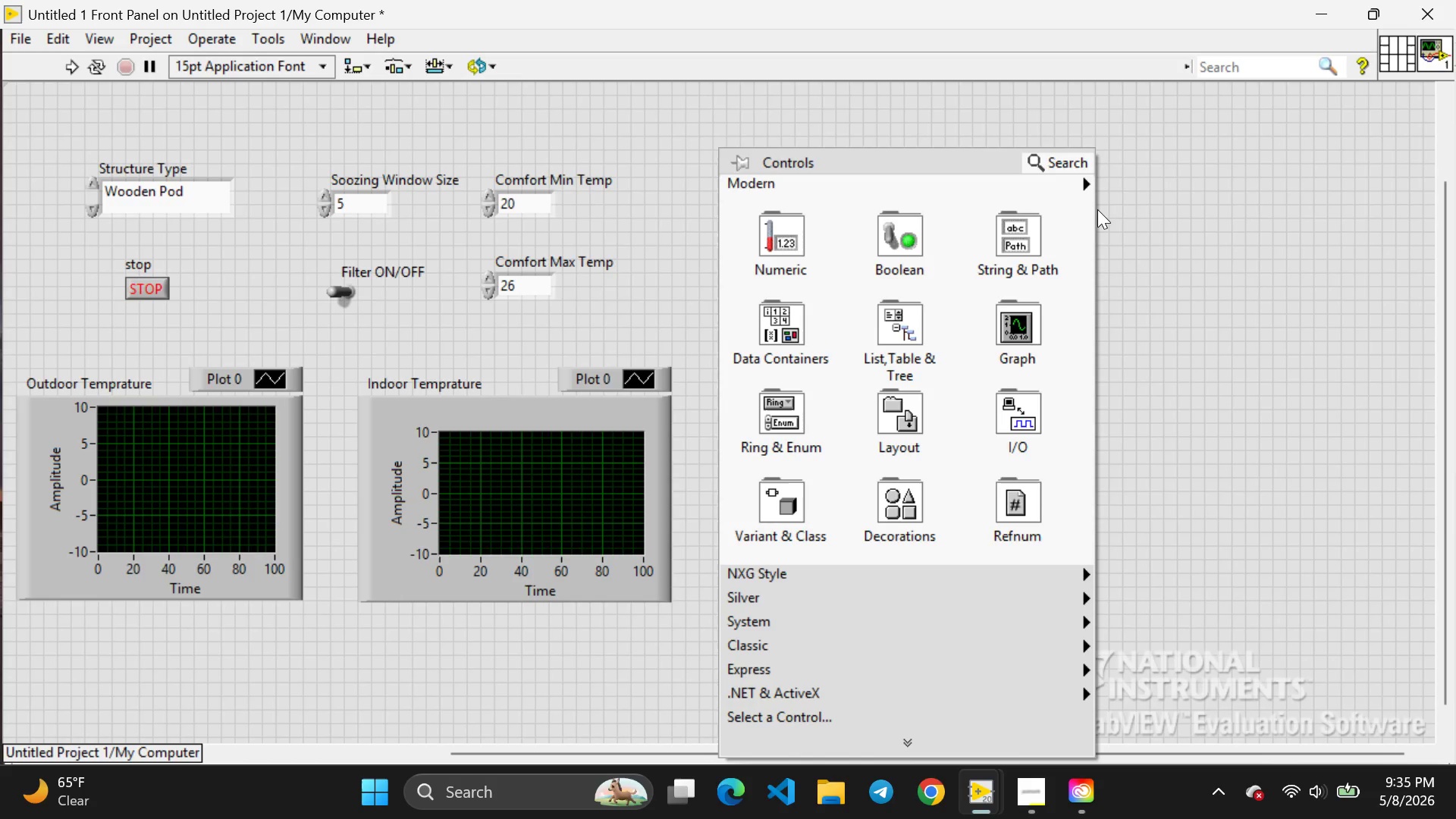 
right_click([1097, 209])
 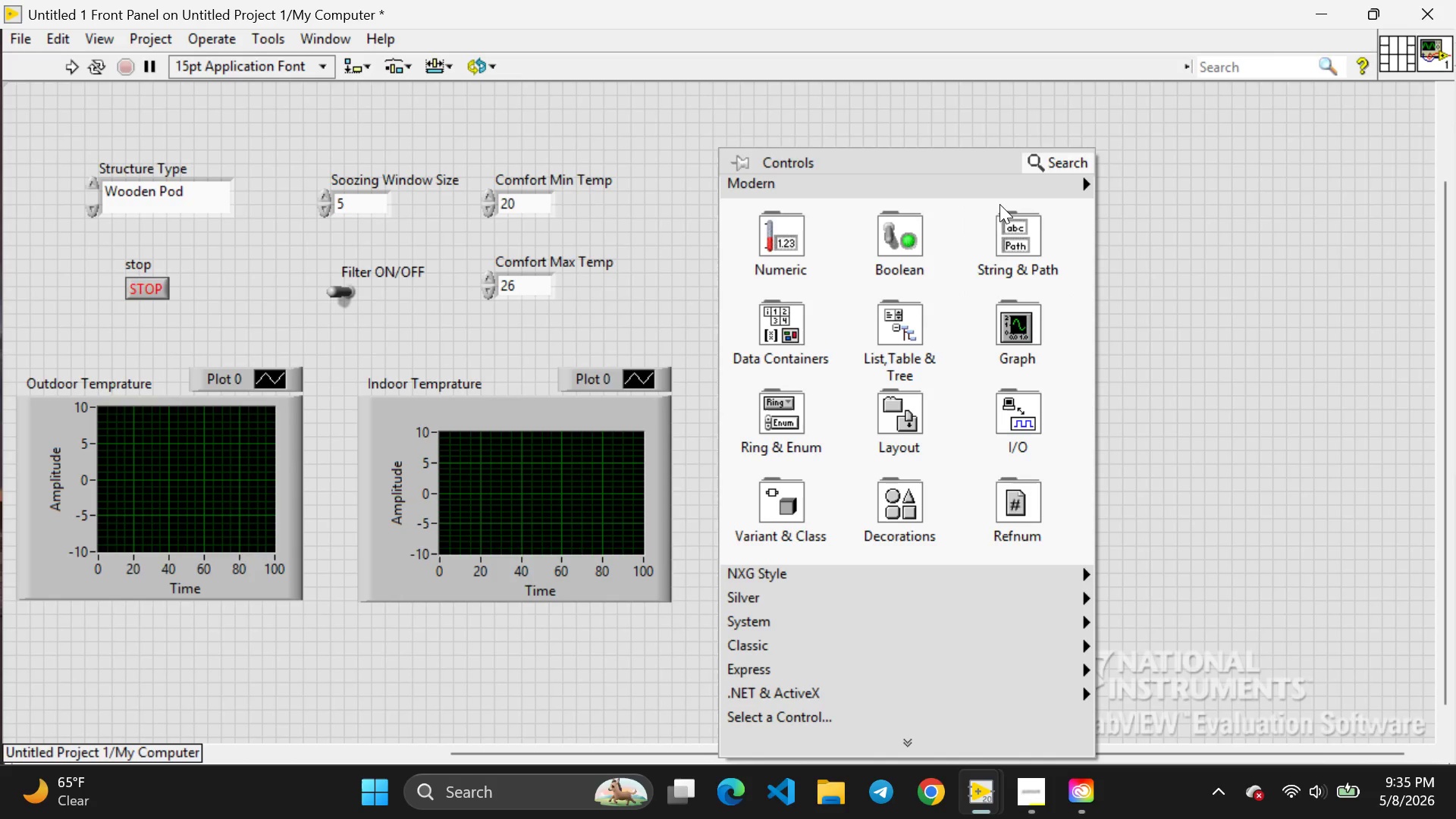 
mouse_move([1018, 242])
 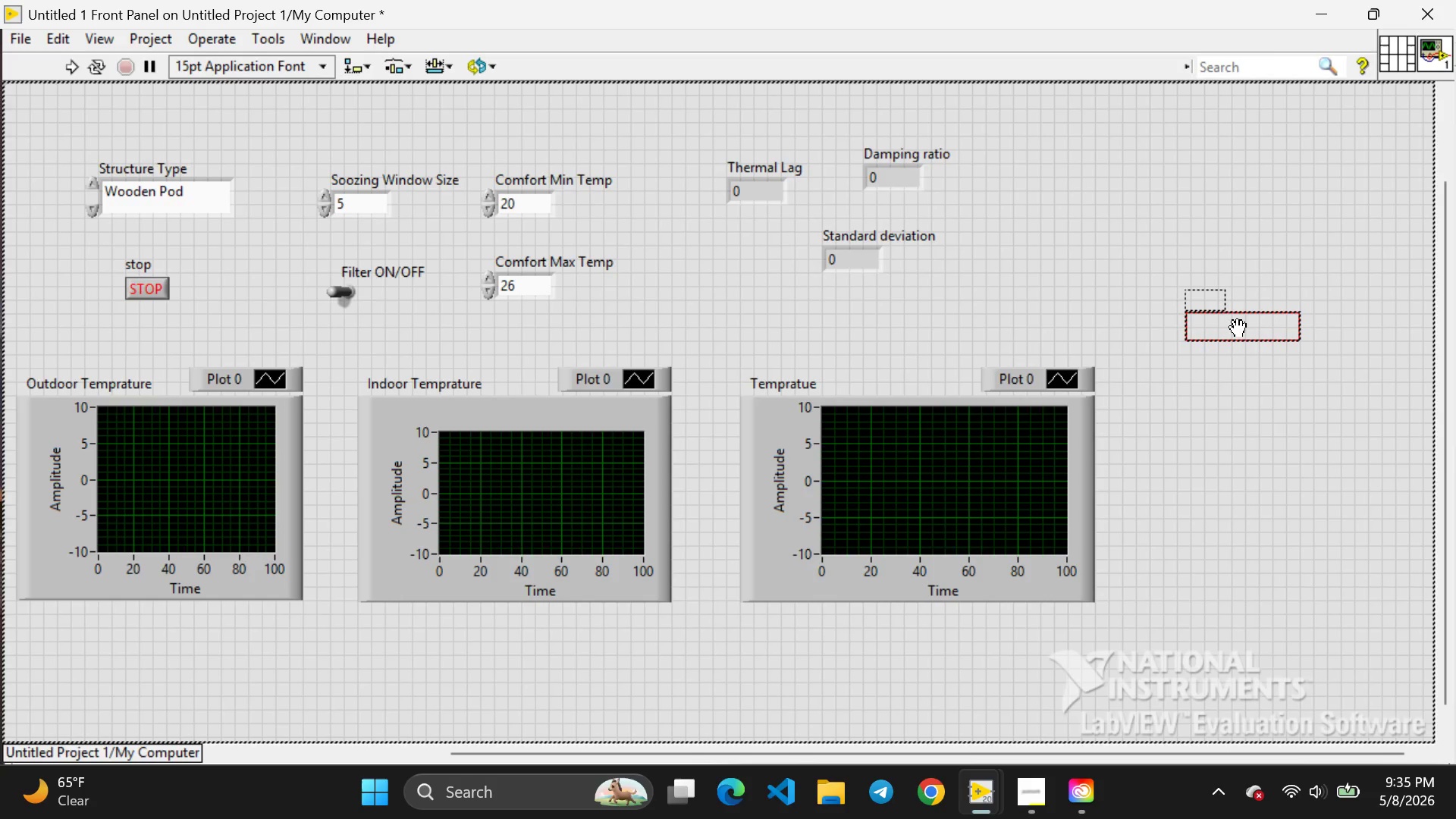 
left_click([1238, 329])
 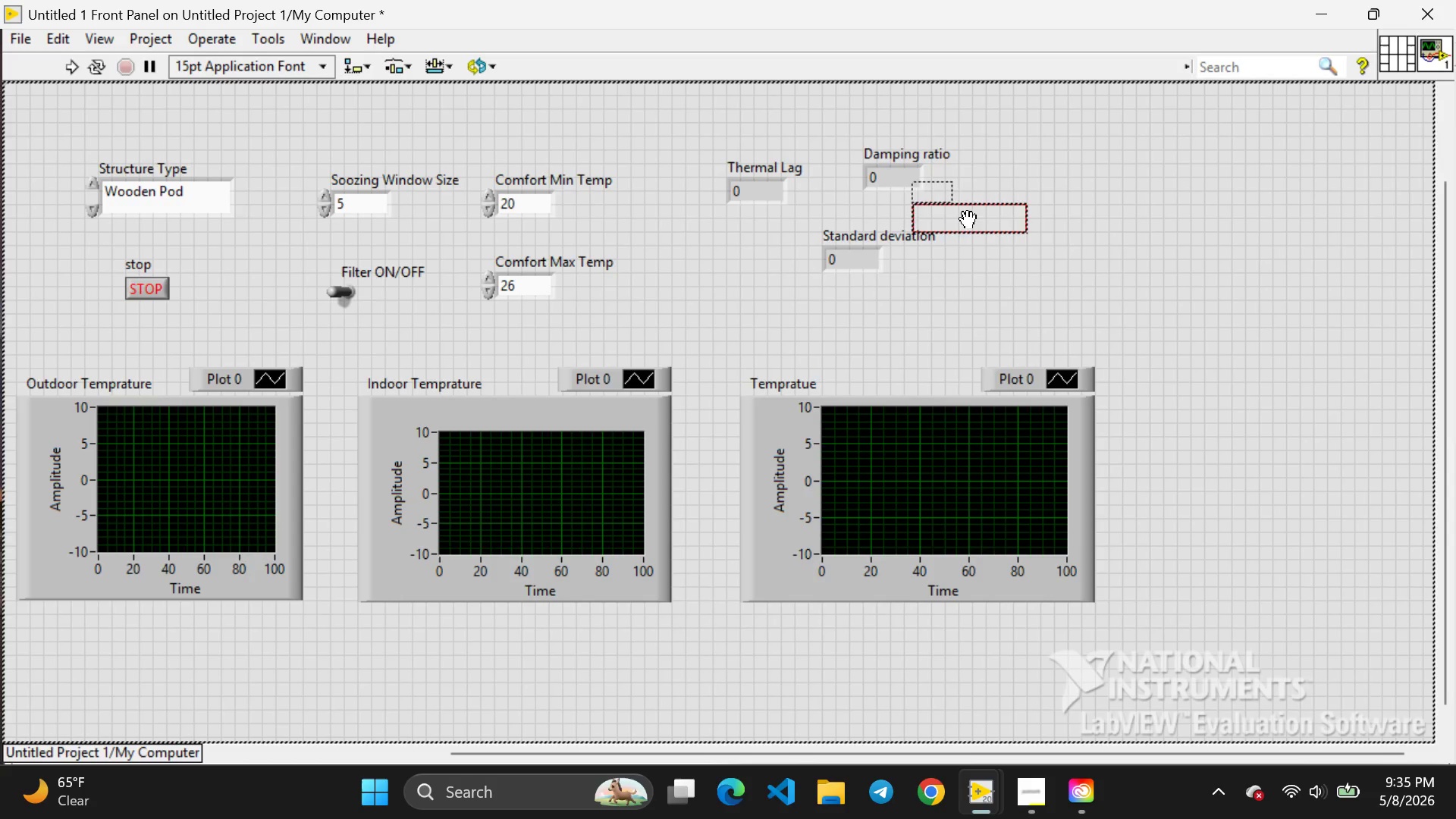 
wait(5.36)
 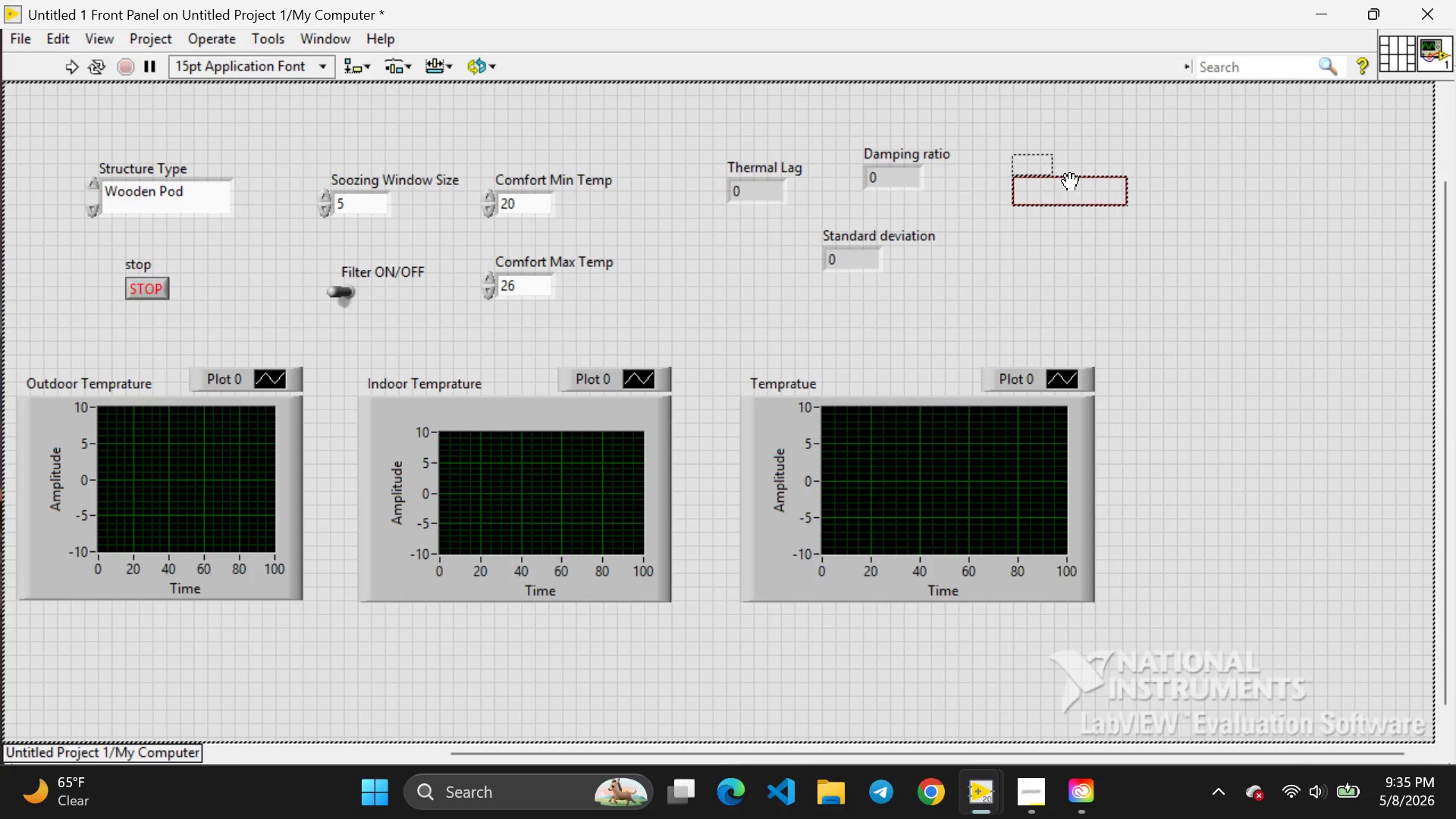 
left_click([1071, 240])
 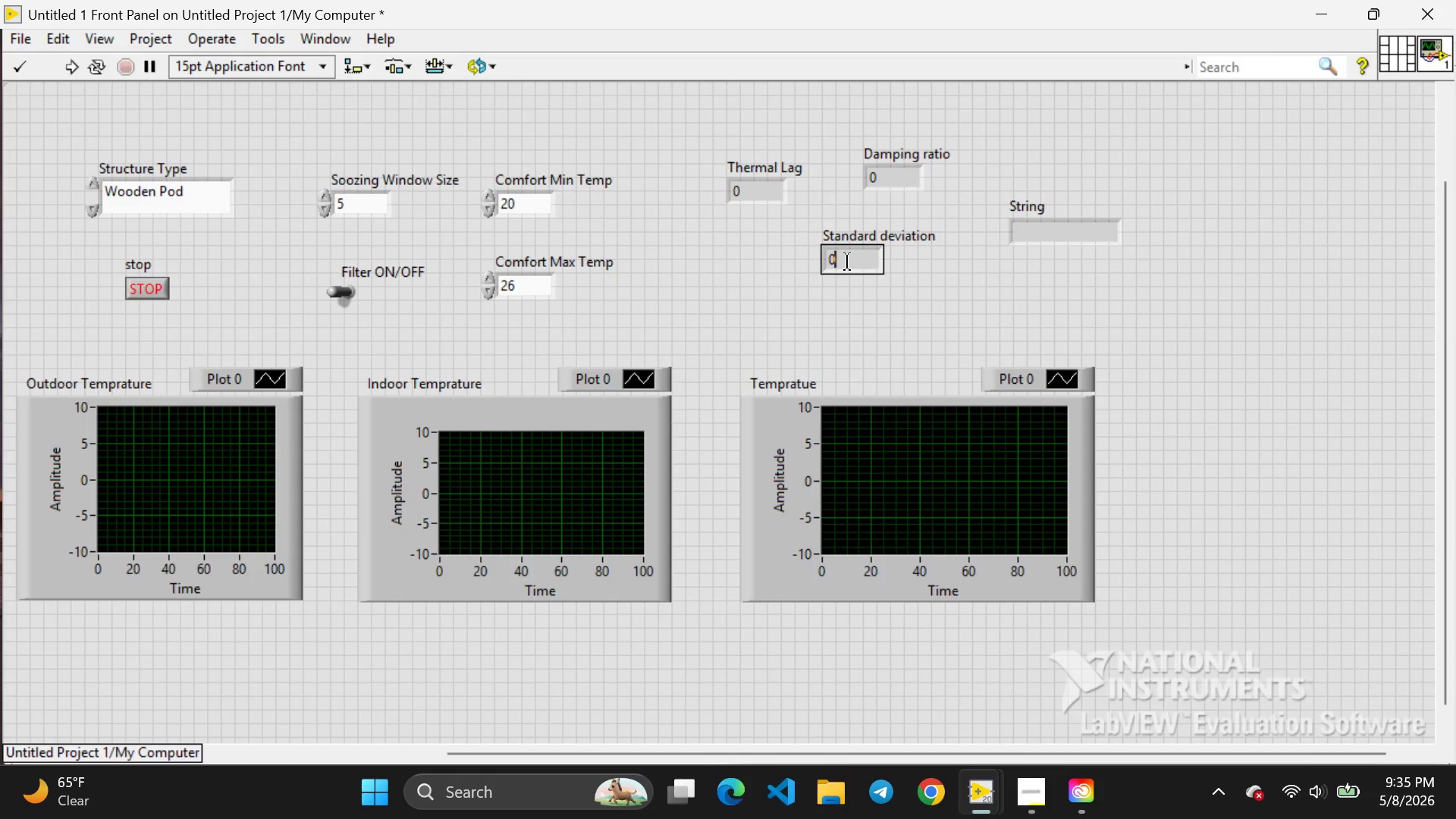 
left_click([847, 262])
 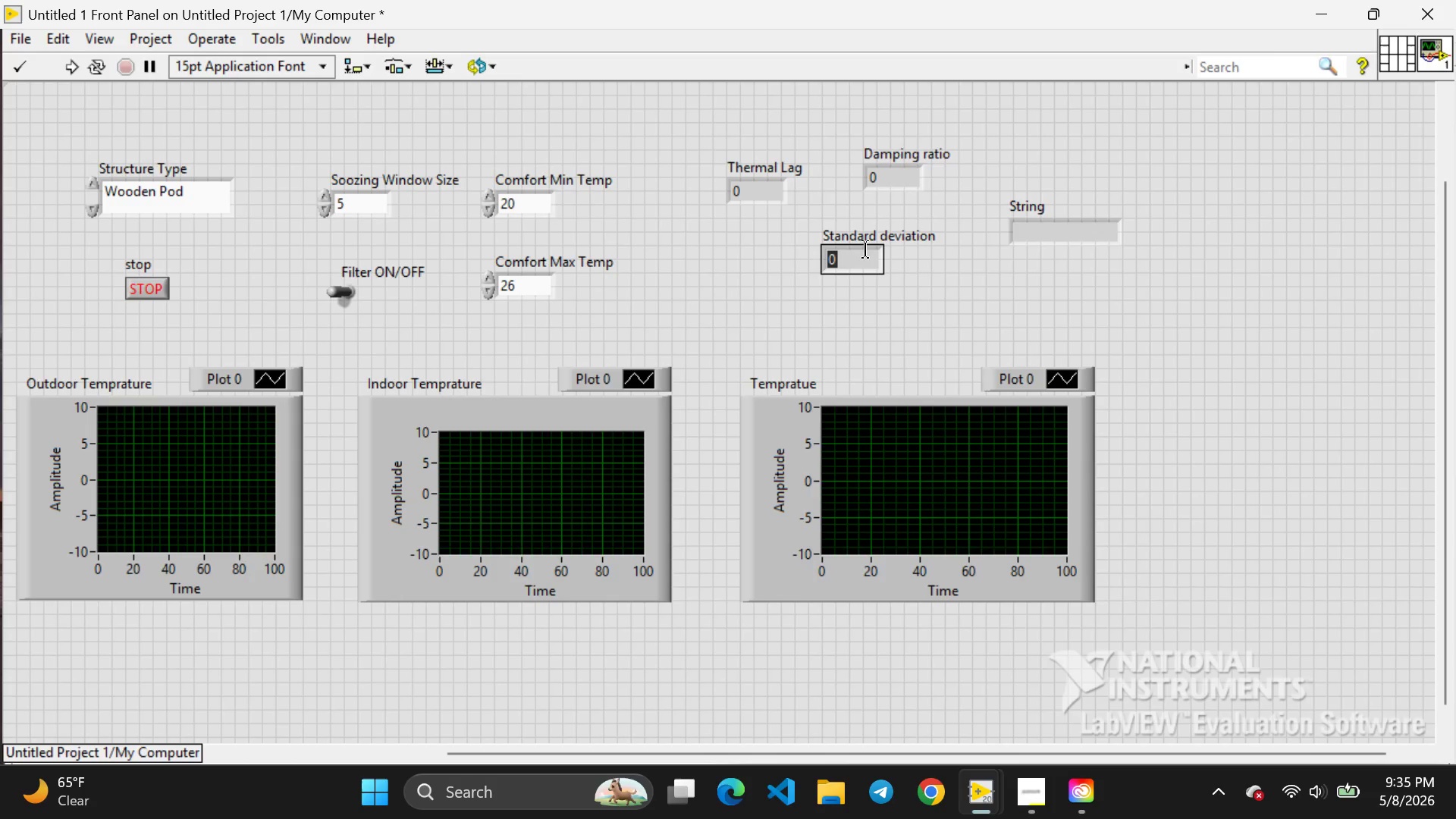 
left_click_drag(start_coordinate=[847, 262], to_coordinate=[868, 243])
 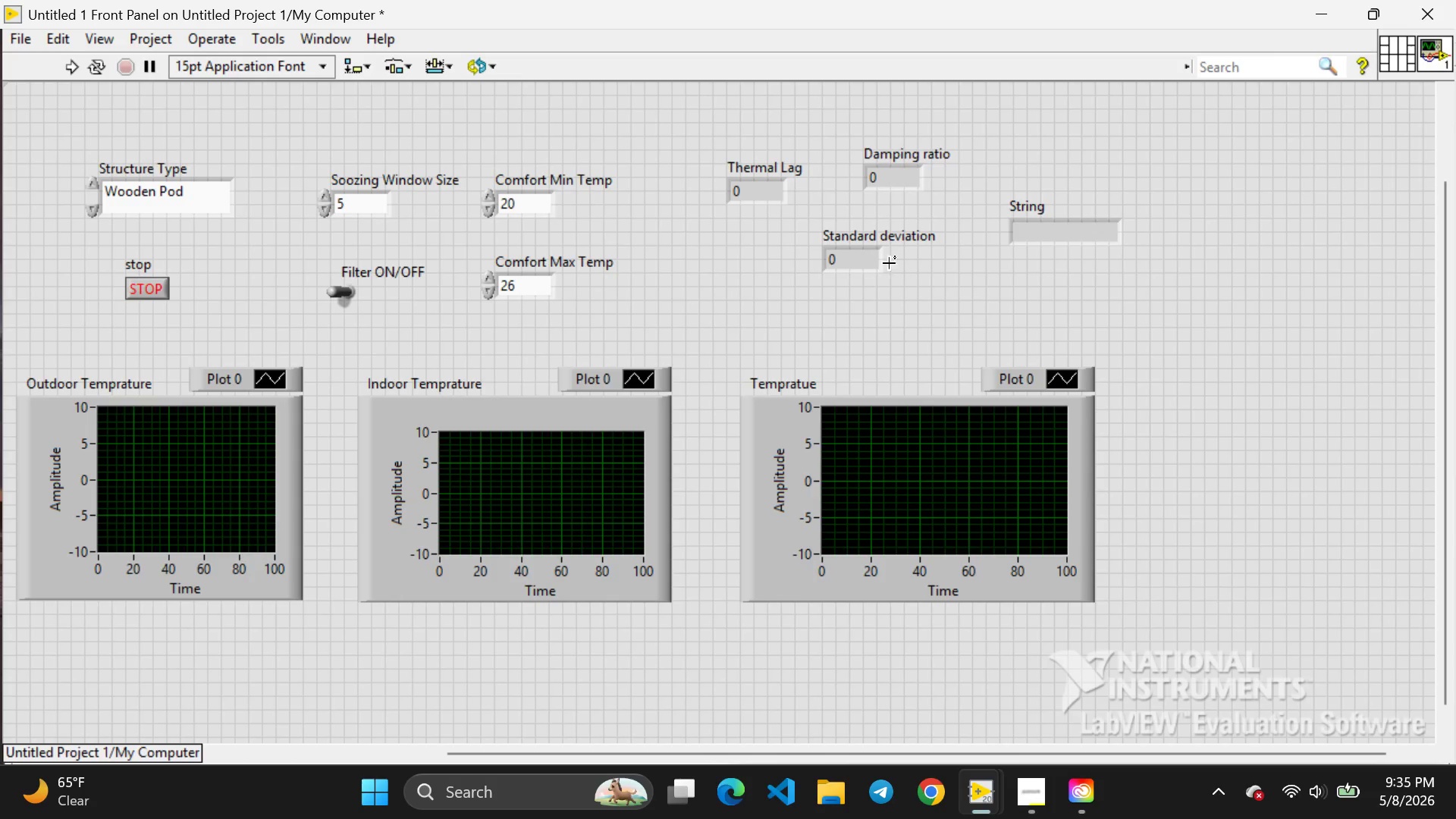 
left_click([915, 268])
 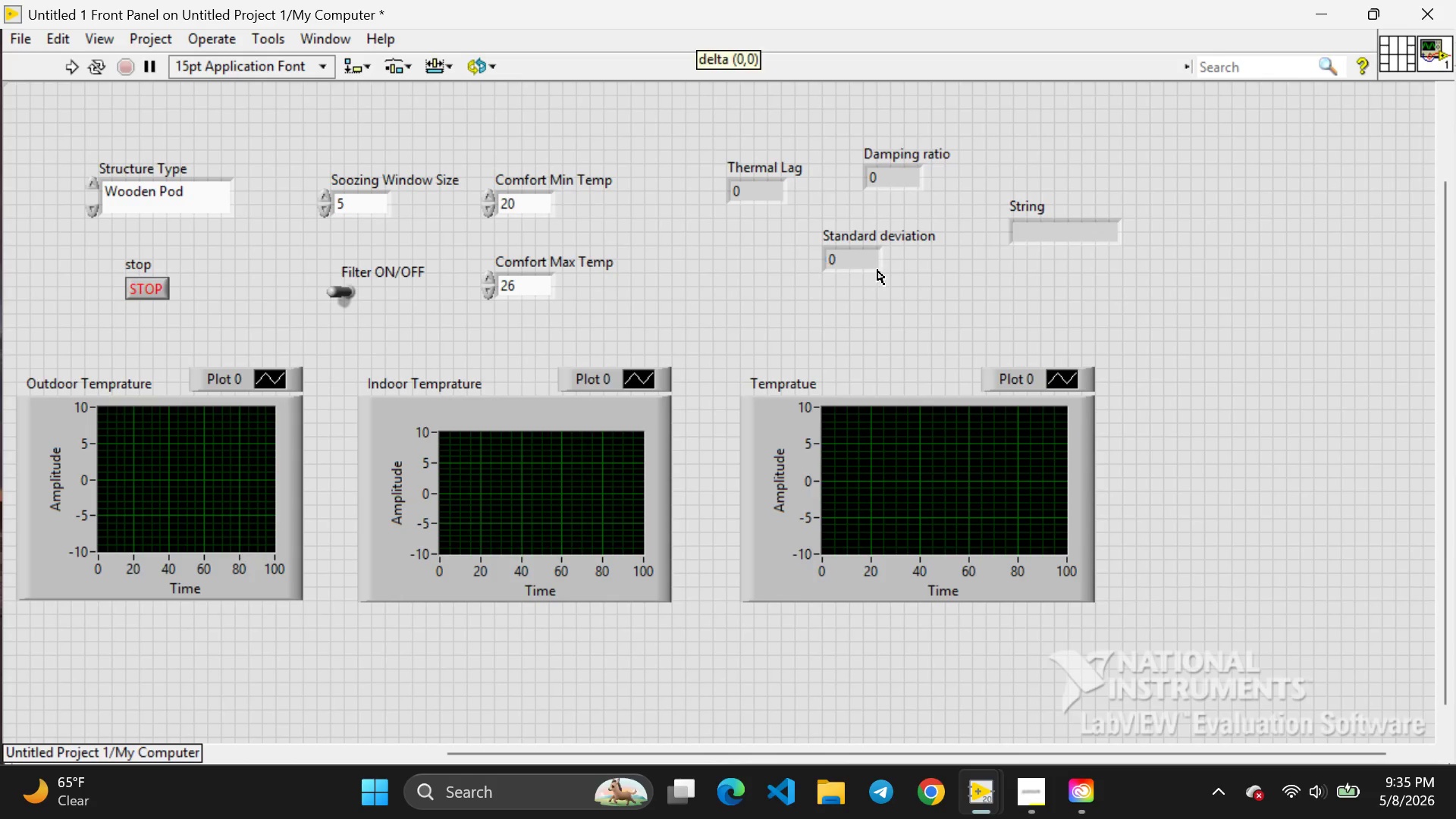 
left_click([877, 270])
 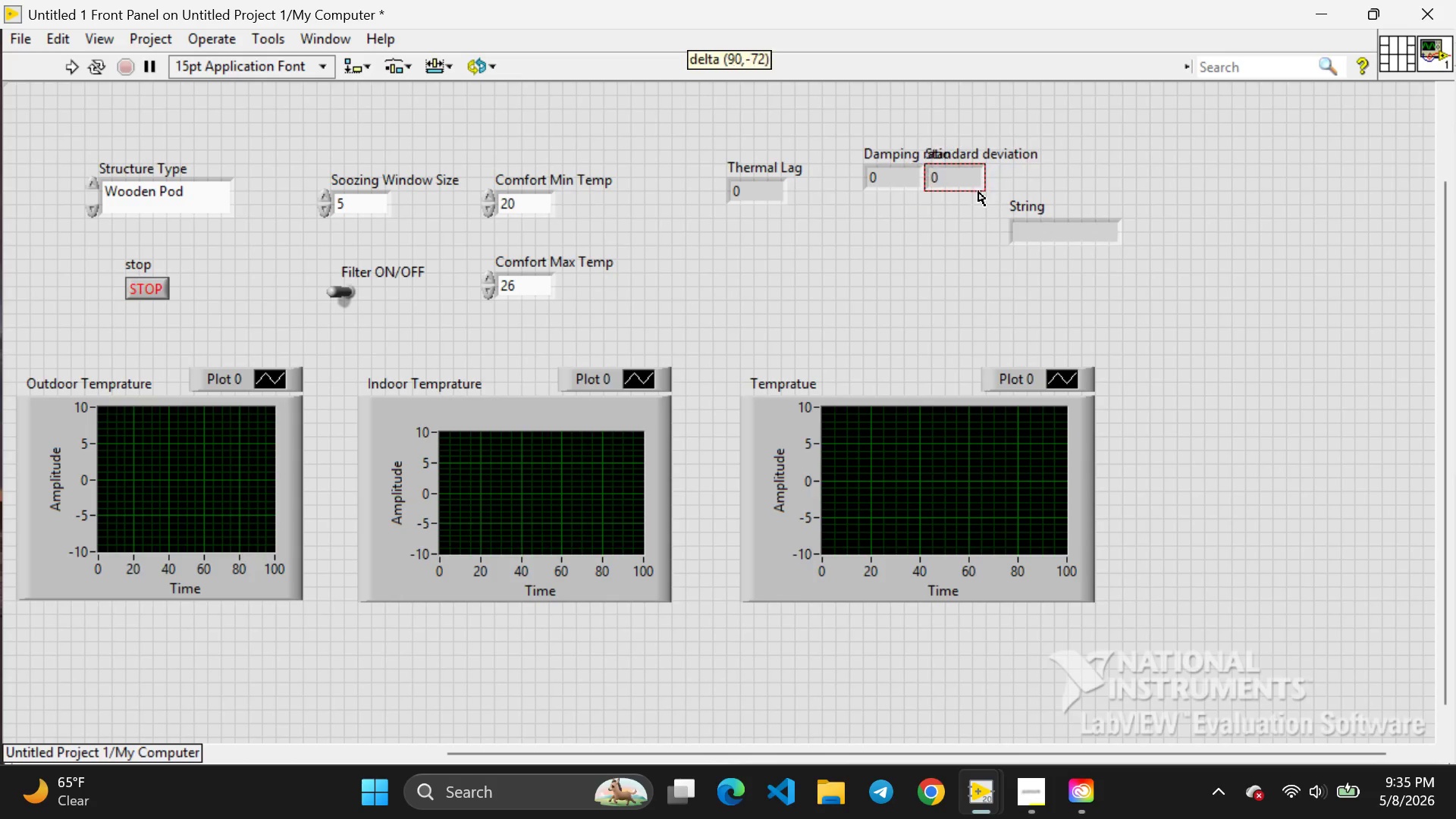 
left_click_drag(start_coordinate=[877, 269], to_coordinate=[1025, 187])
 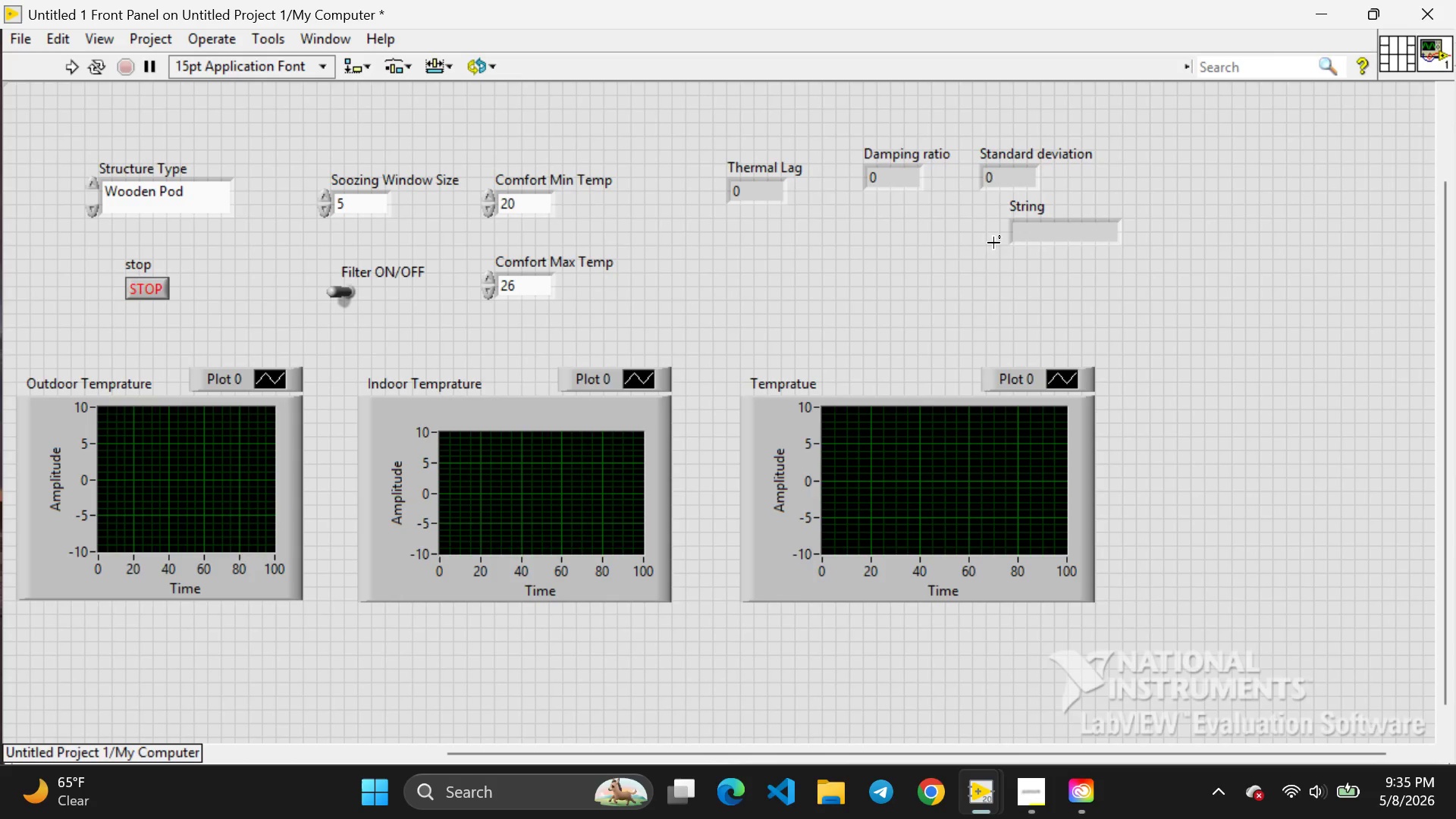 
left_click([917, 229])
 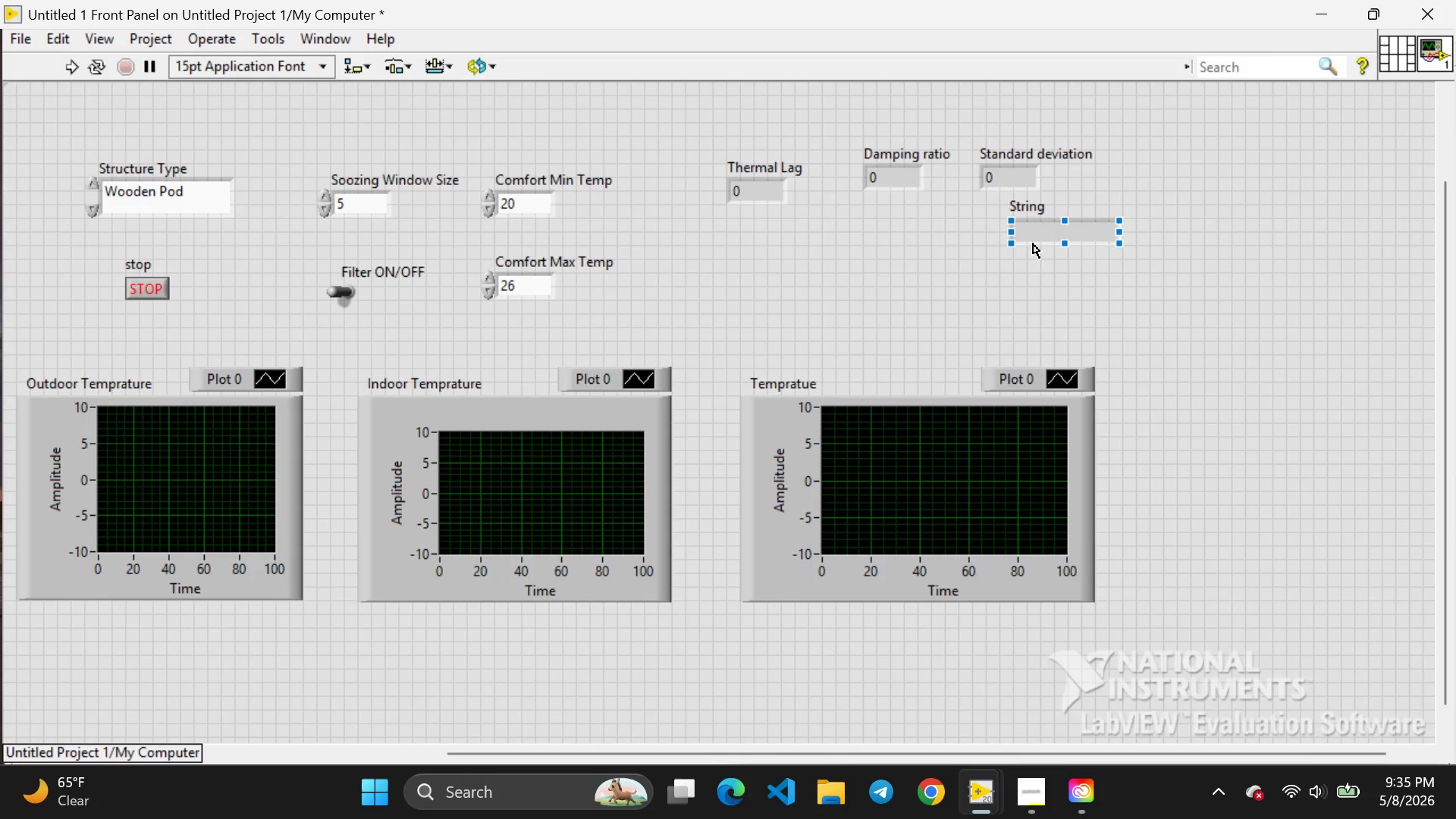 
left_click([1033, 243])
 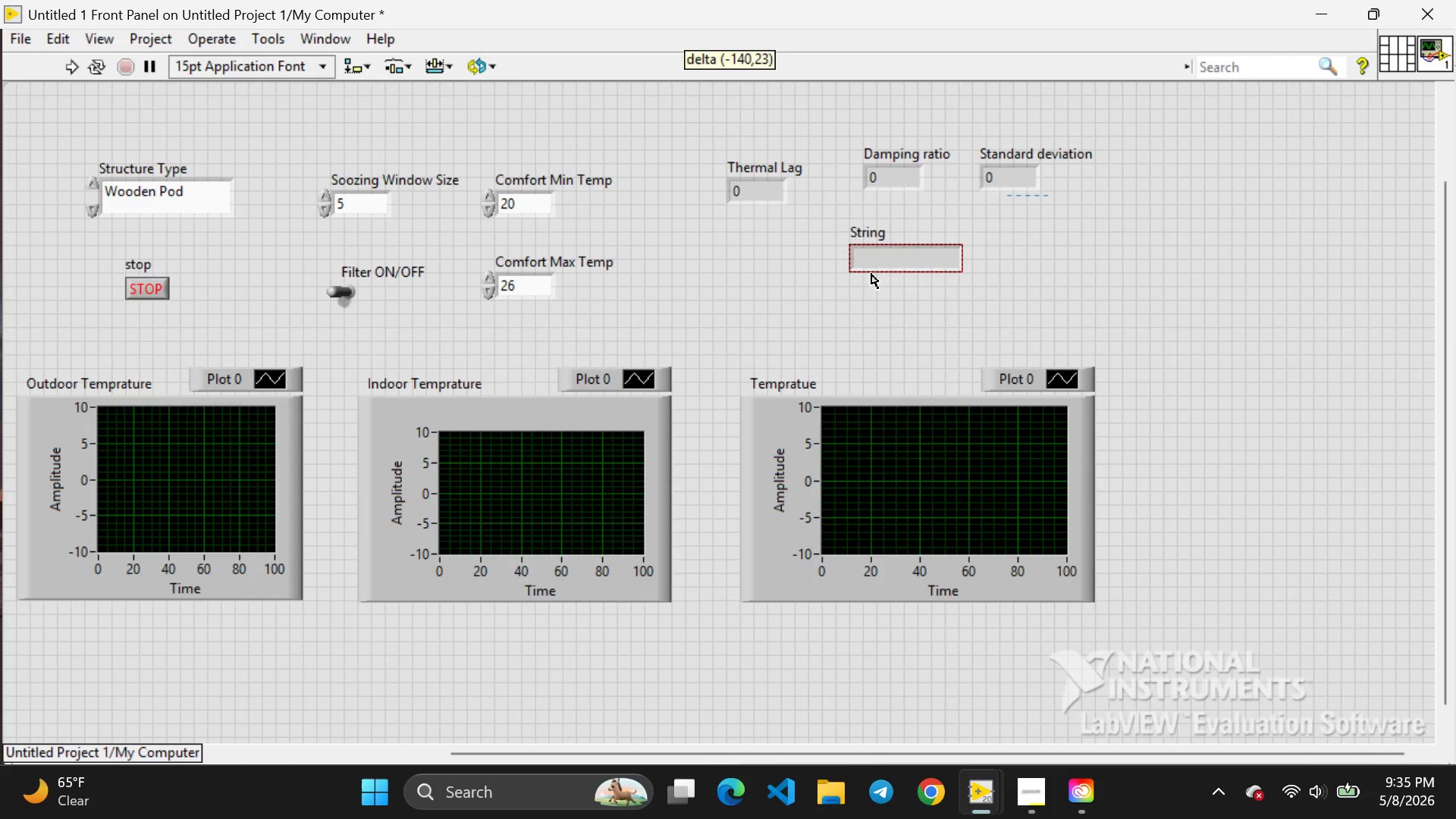 
left_click_drag(start_coordinate=[1028, 243], to_coordinate=[856, 278])
 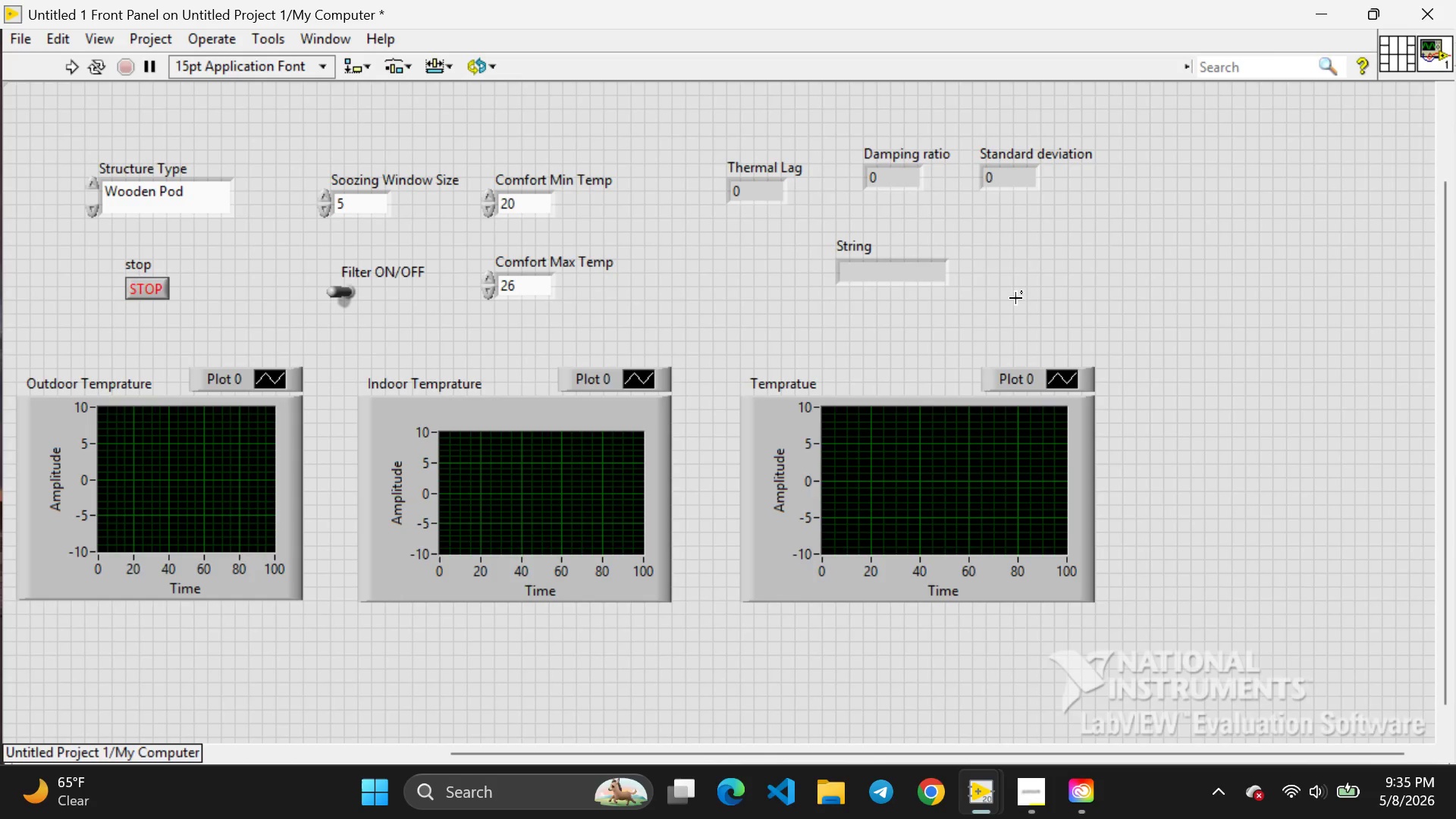 
left_click([1015, 298])
 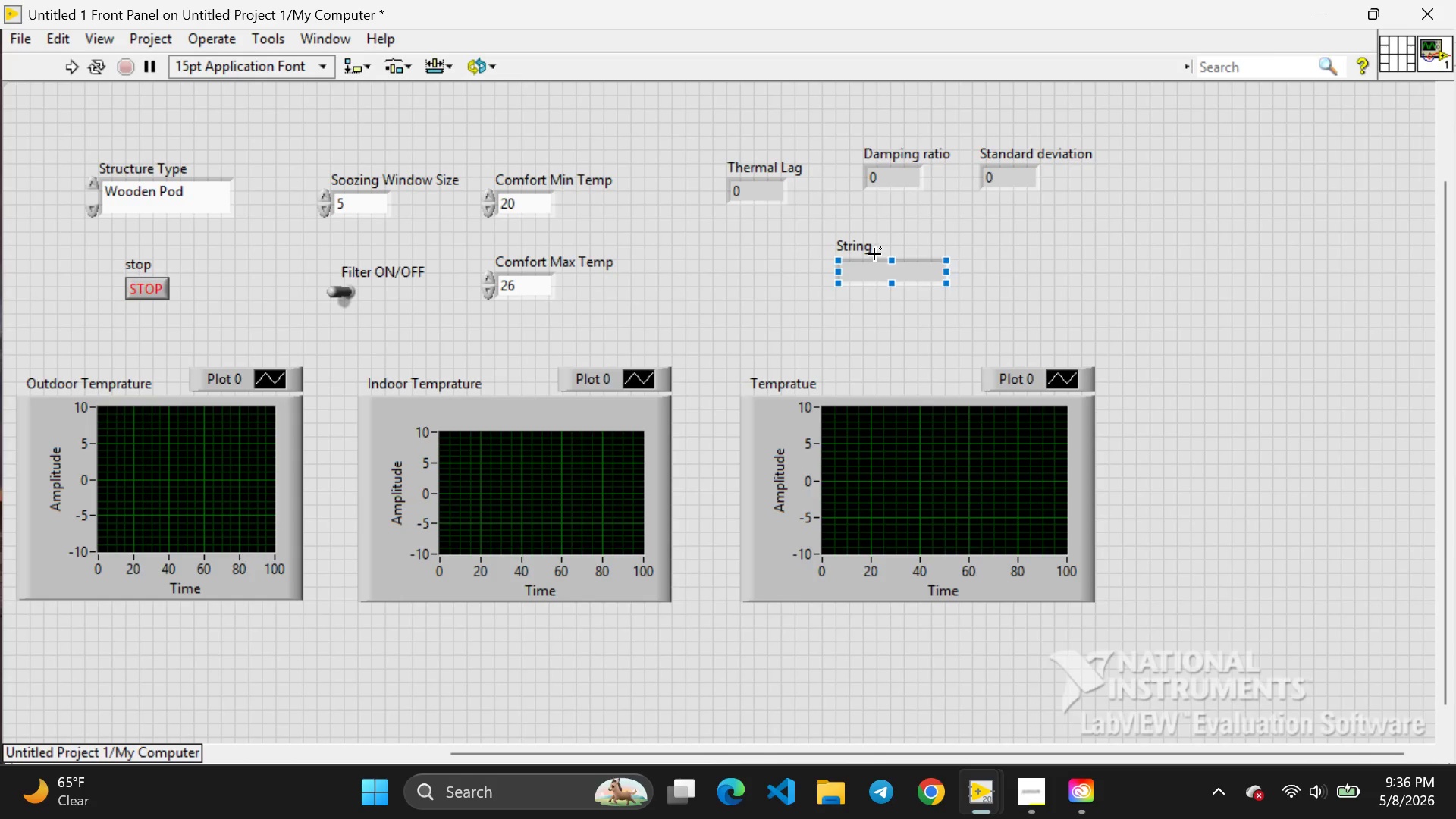 
wait(5.89)
 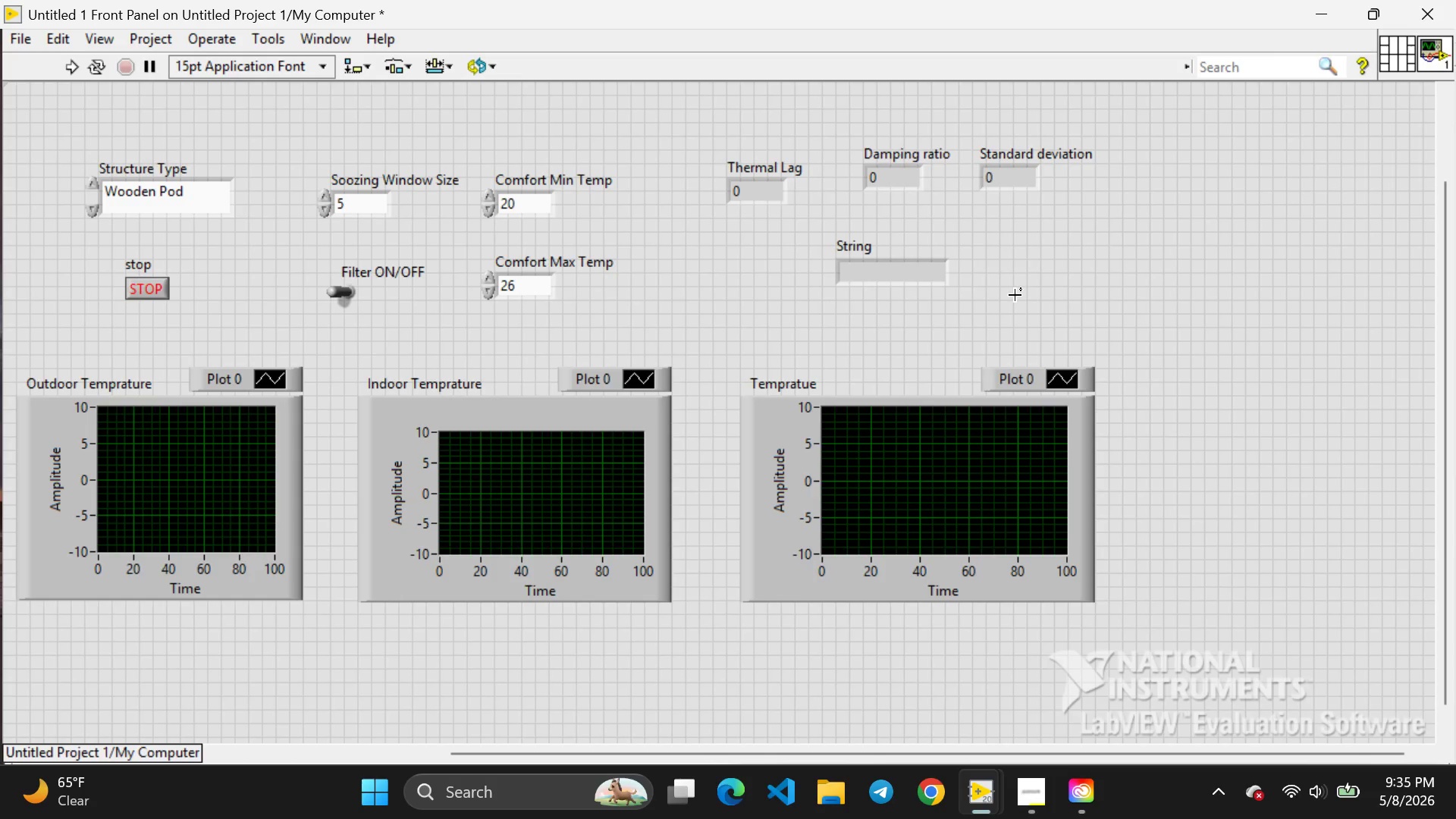 
double_click([874, 251])
 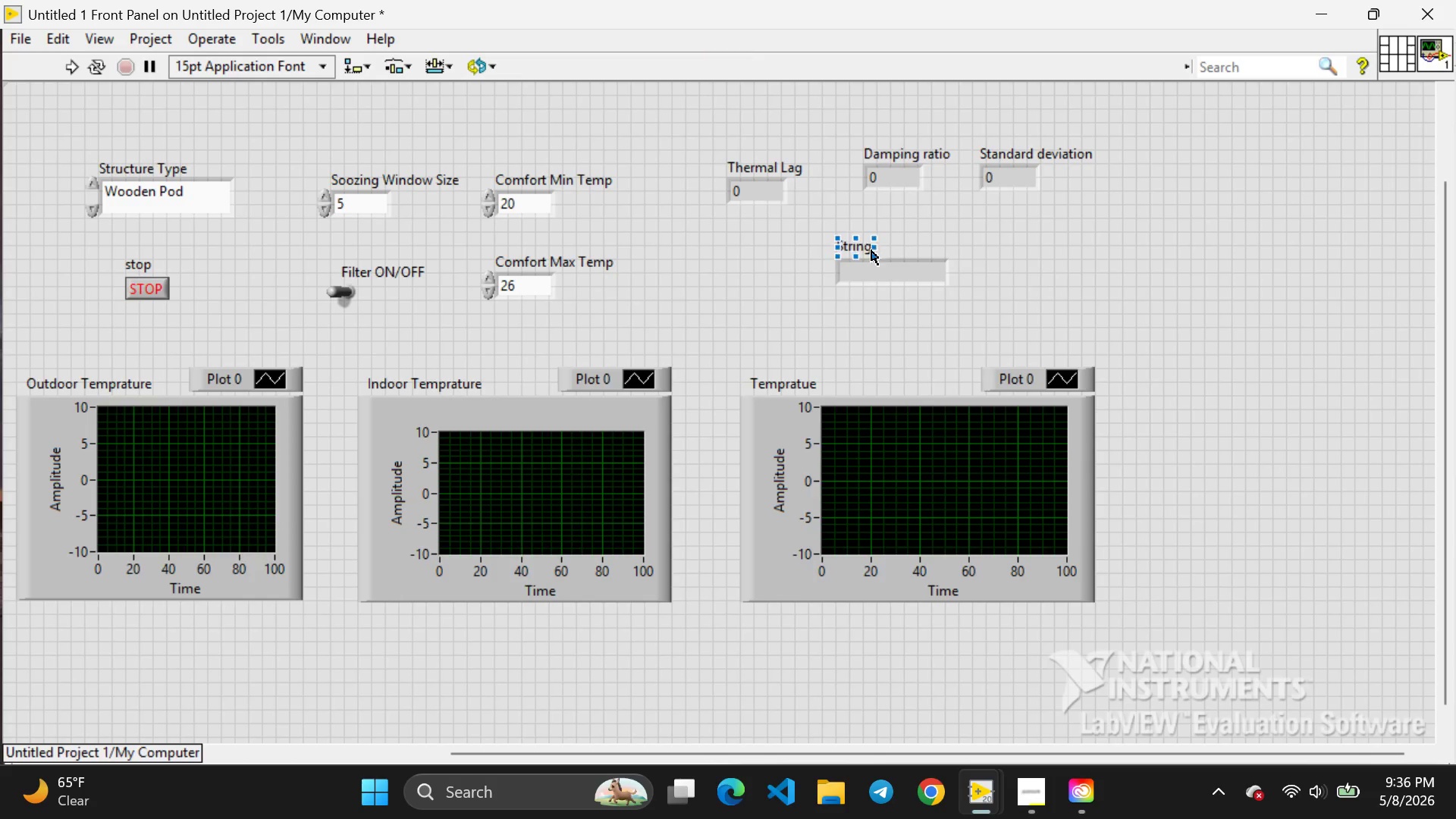 
left_click([871, 250])
 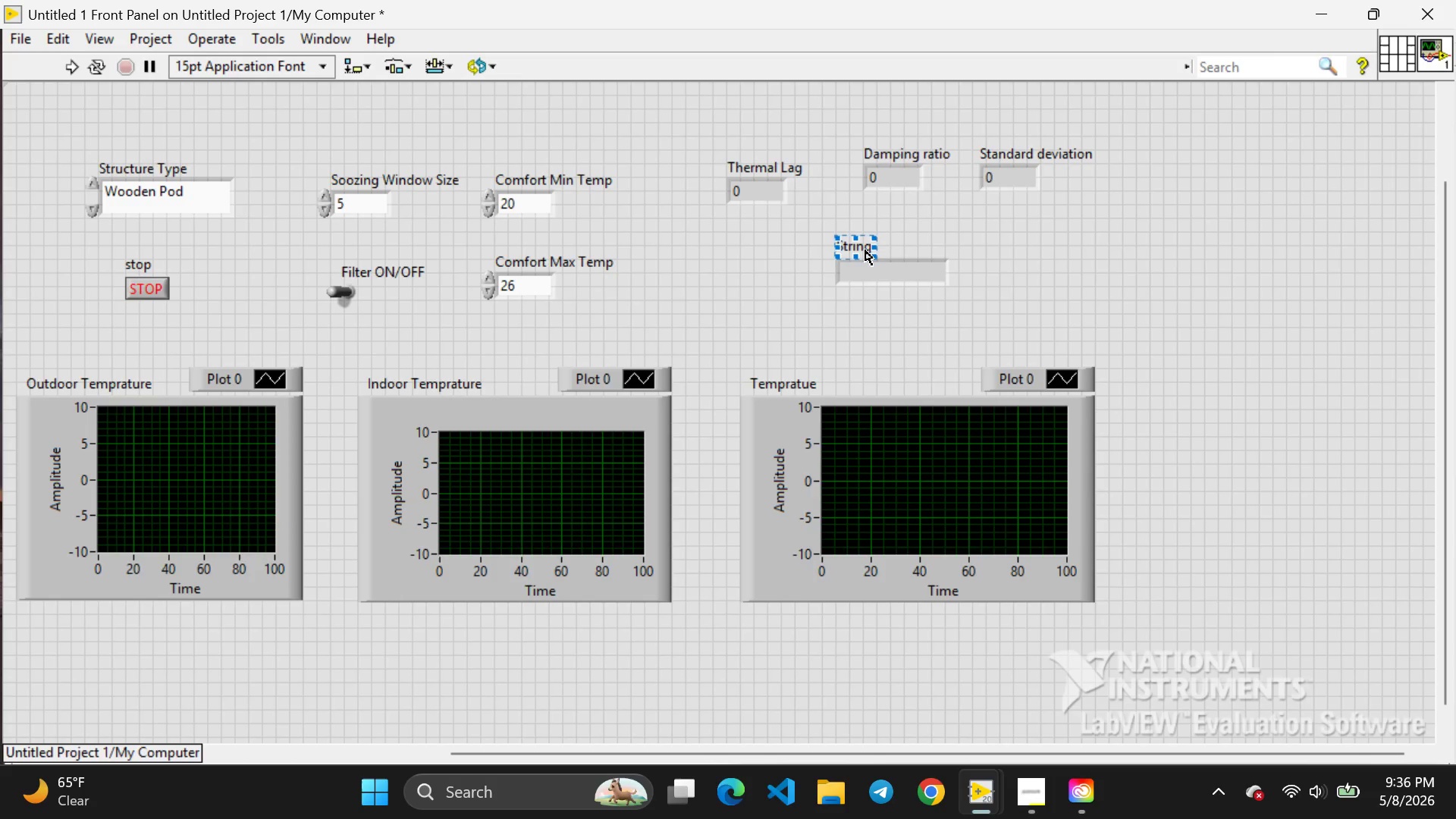 
left_click([865, 250])
 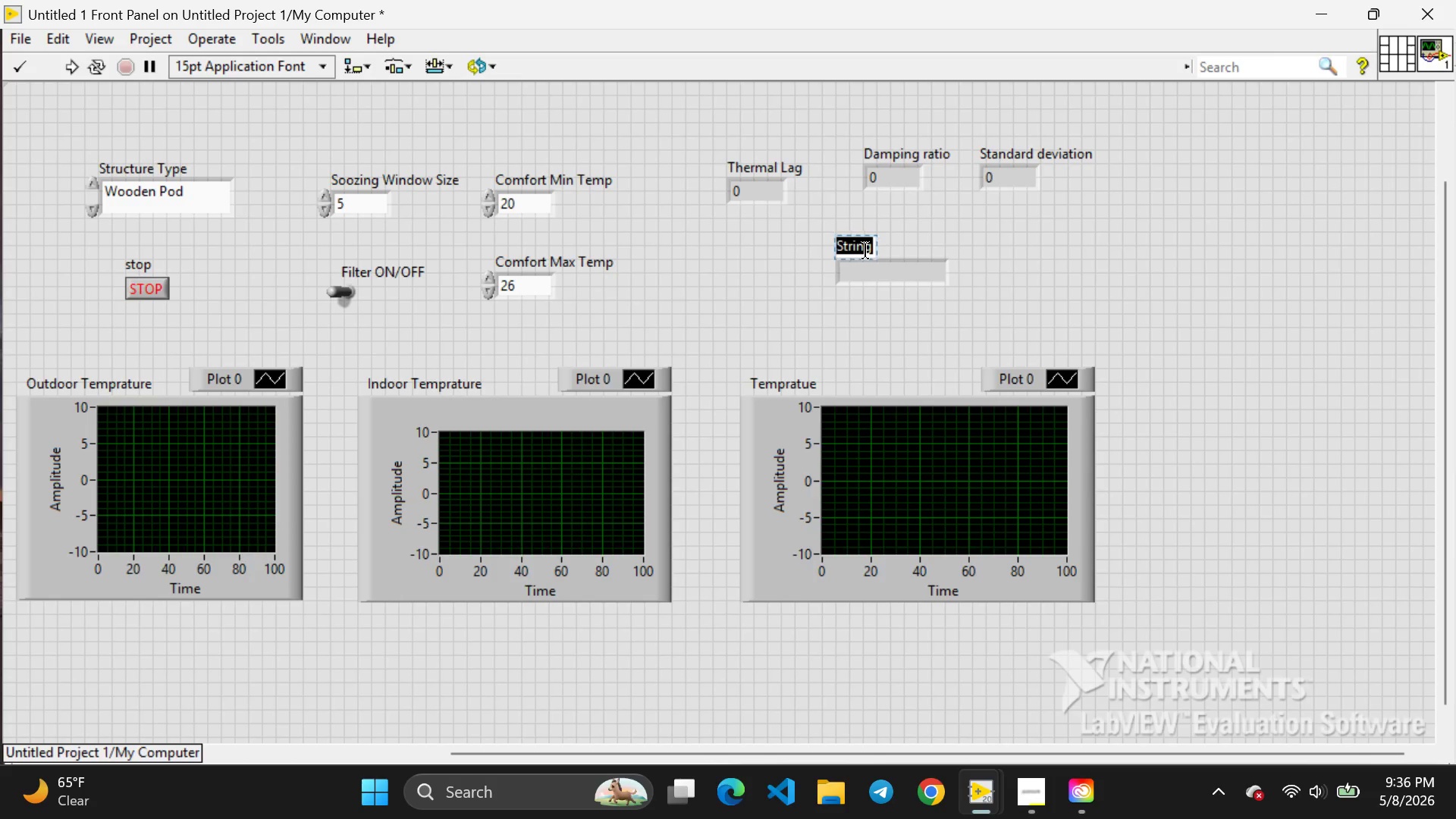 
double_click([865, 250])
 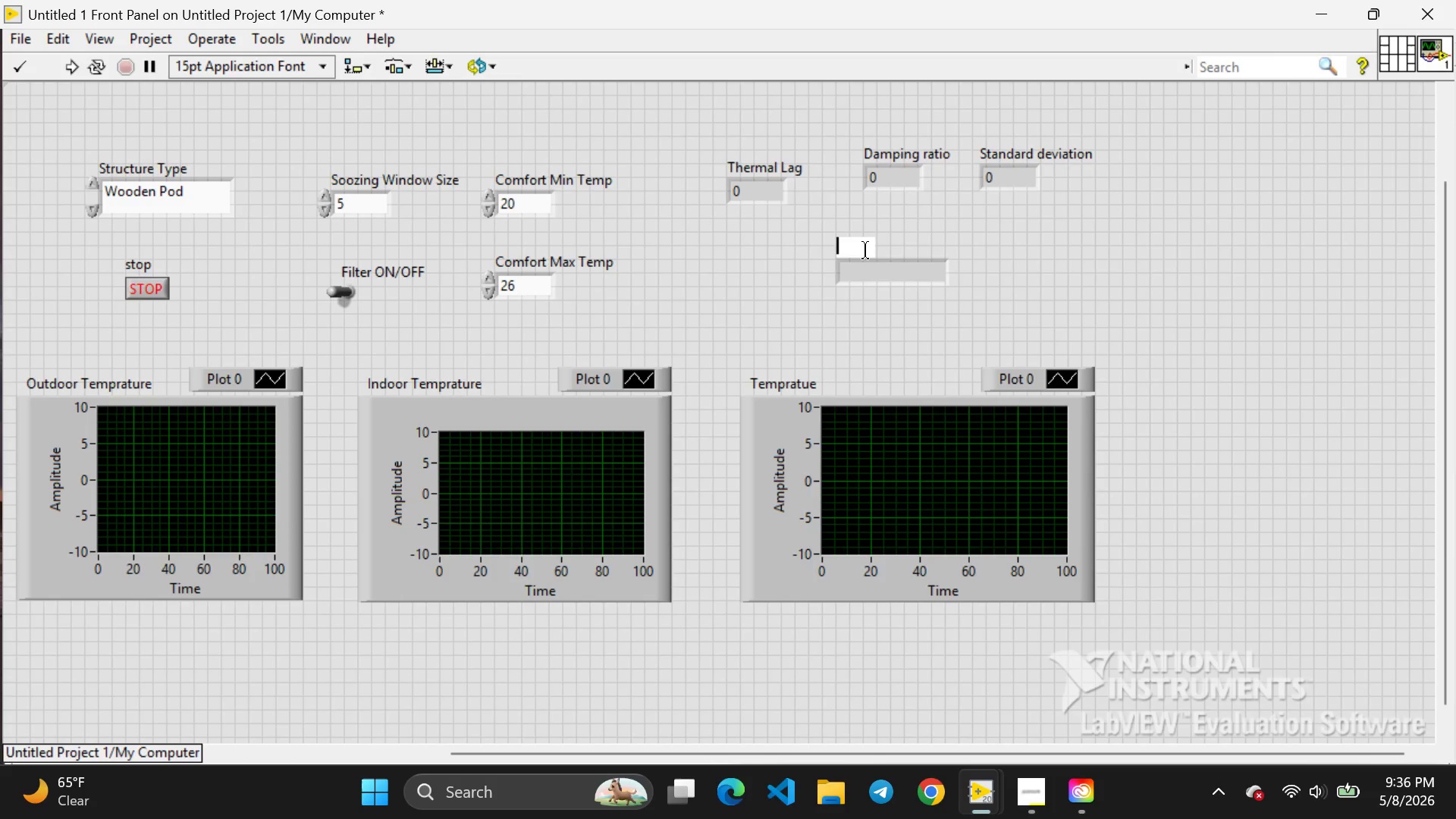 
key(Backspace)
type(Stability)
 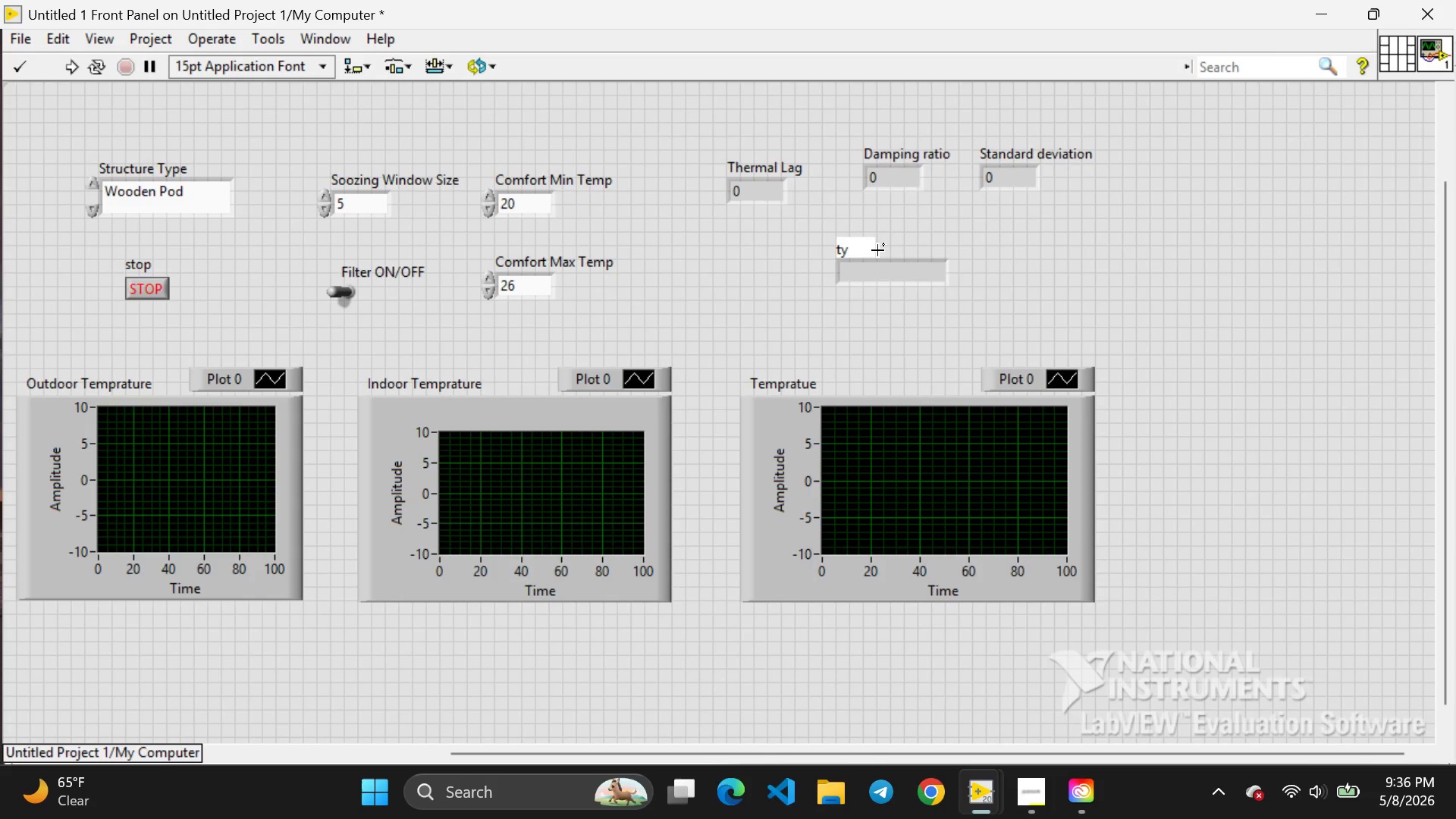 
wait(6.17)
 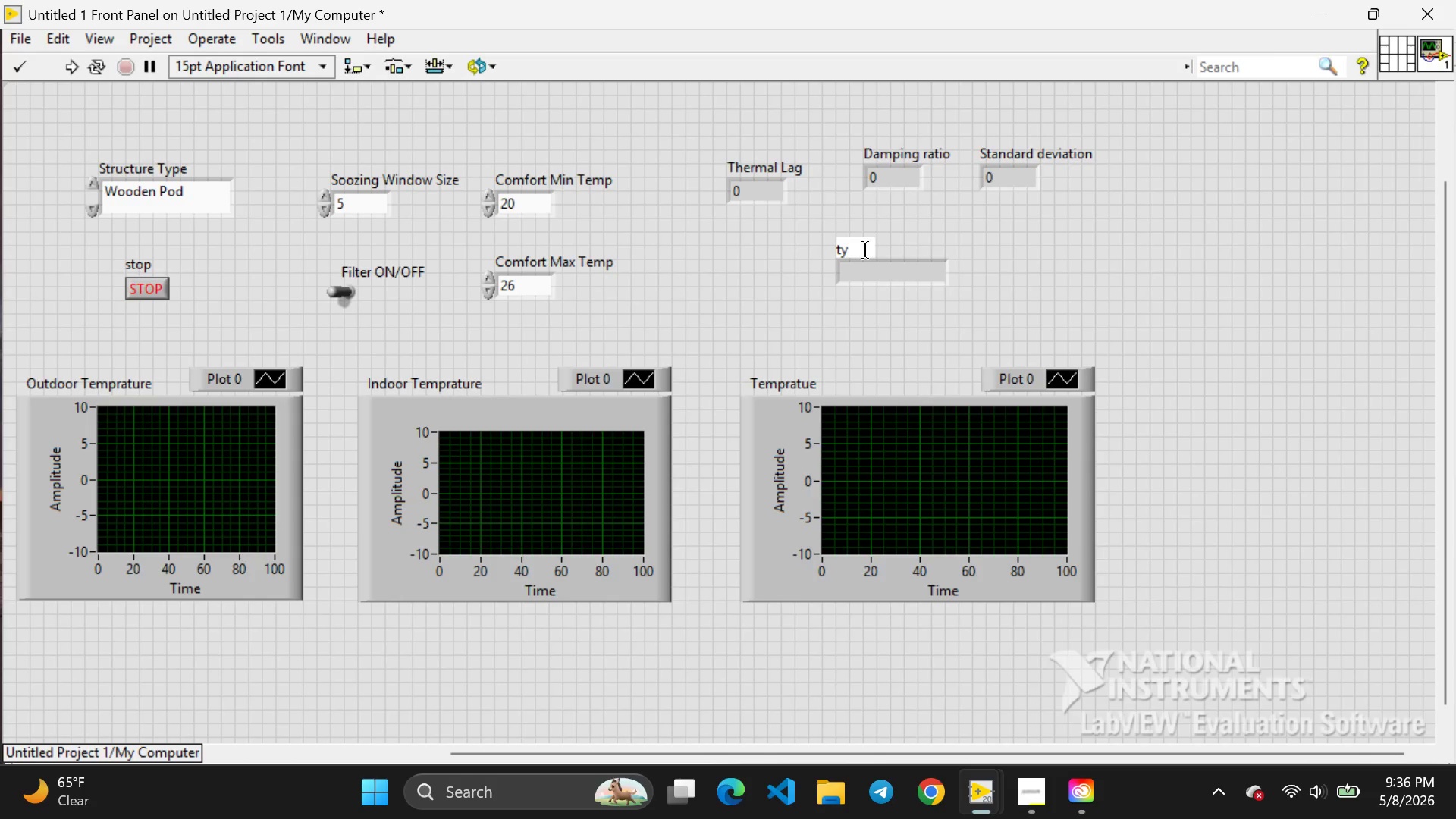 
key(Backspace)
 